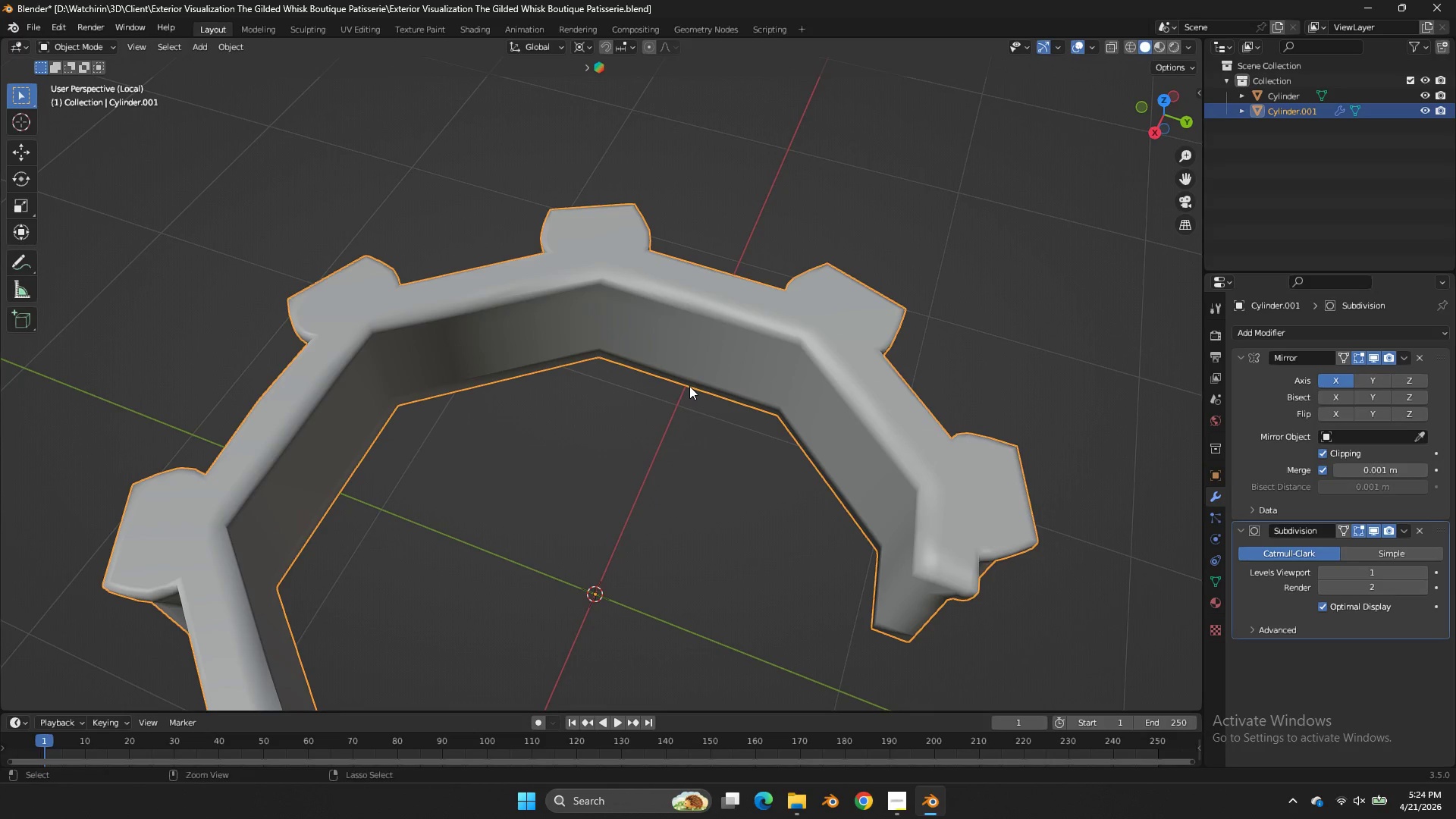 
key(Z)
 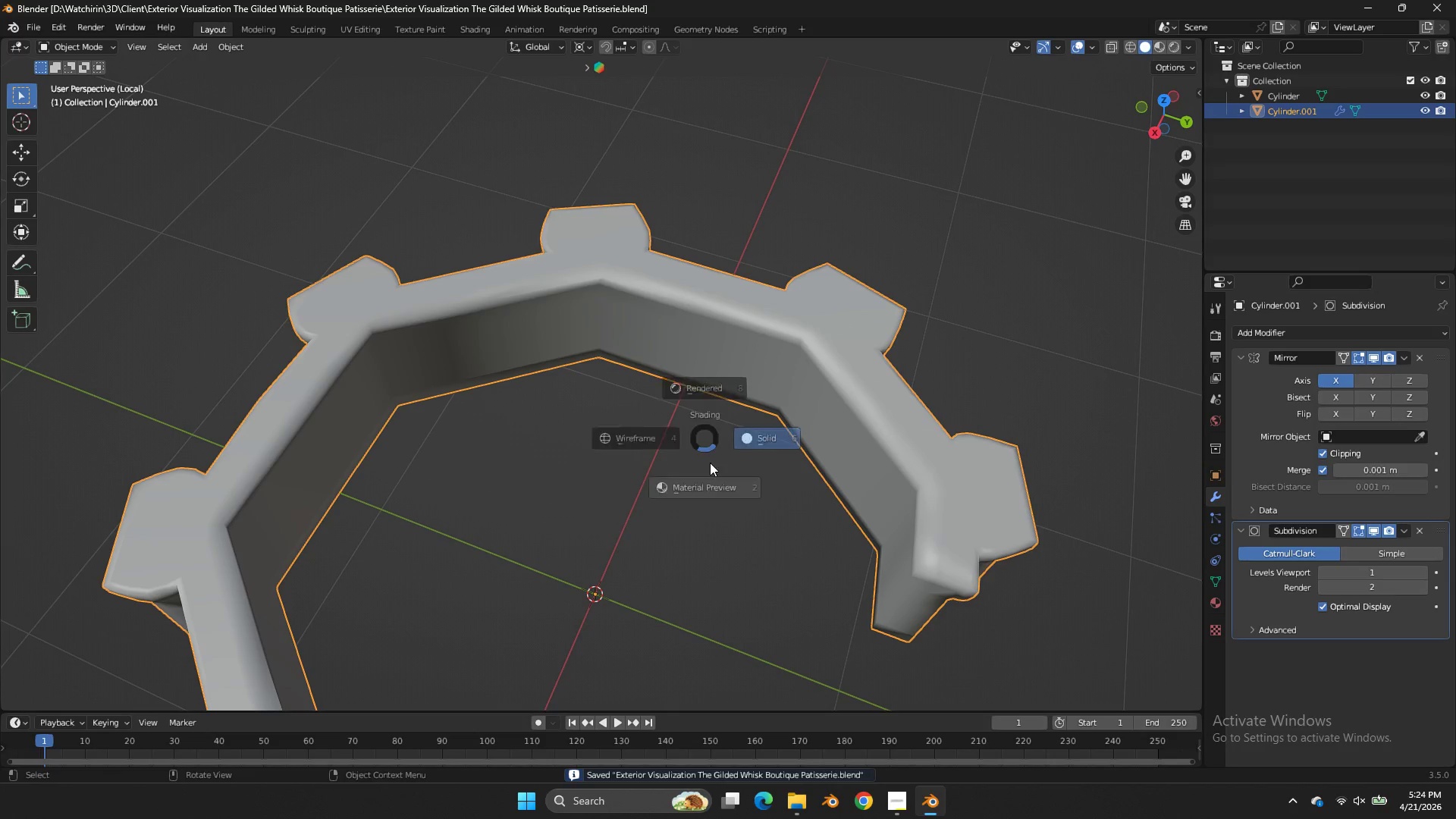 
mouse_move([726, 470])
 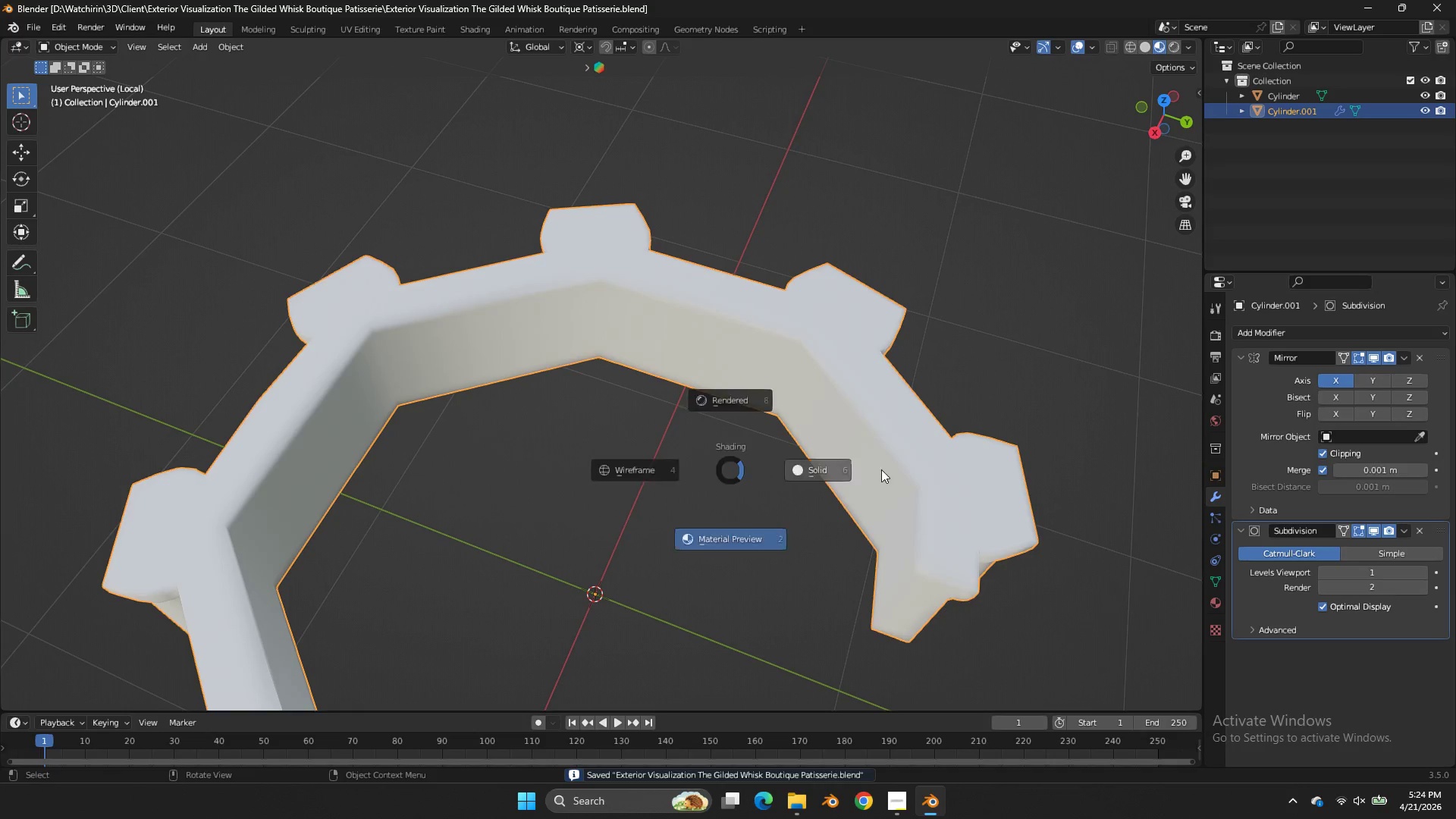 
key(Z)
 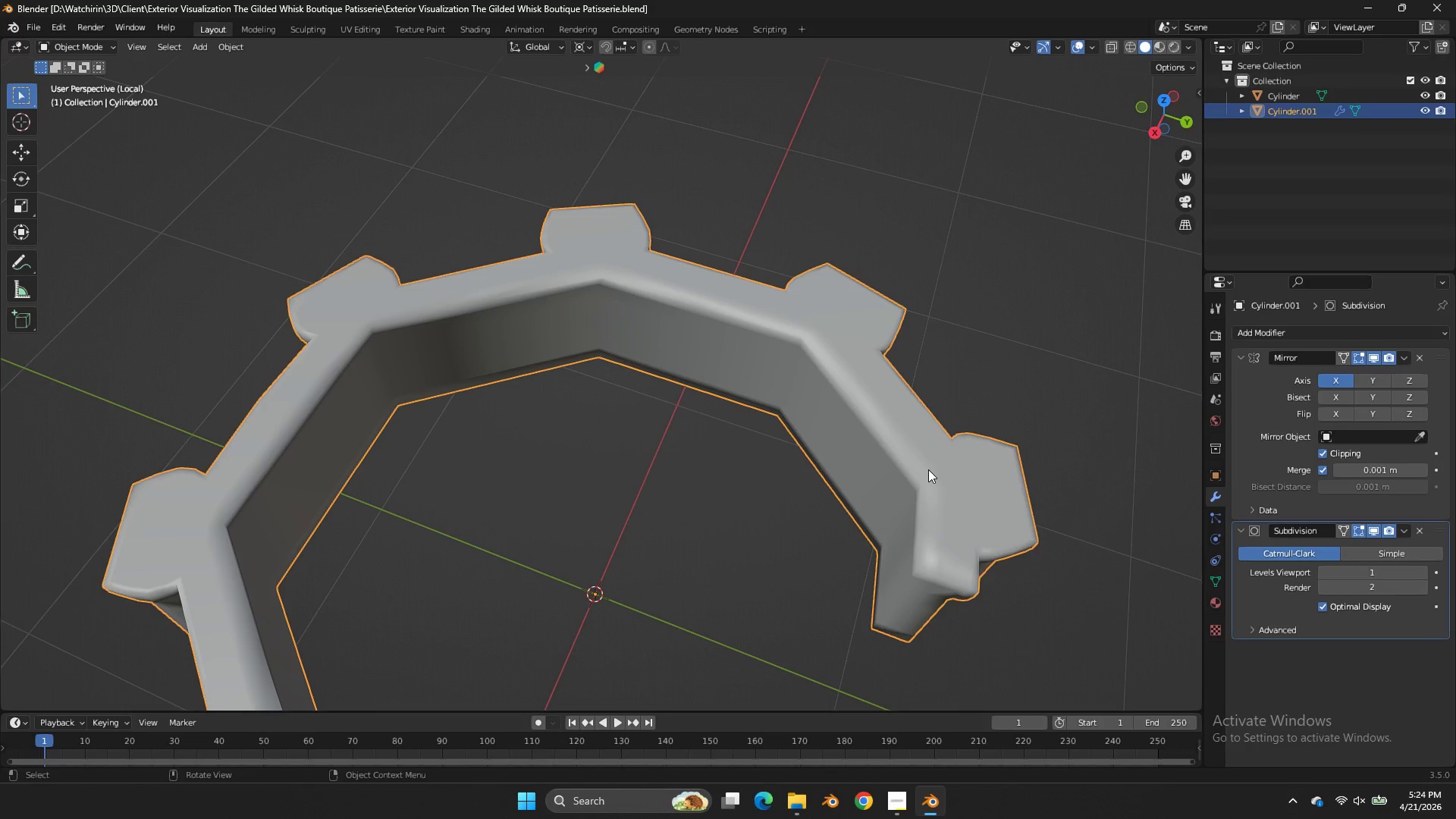 
wait(5.78)
 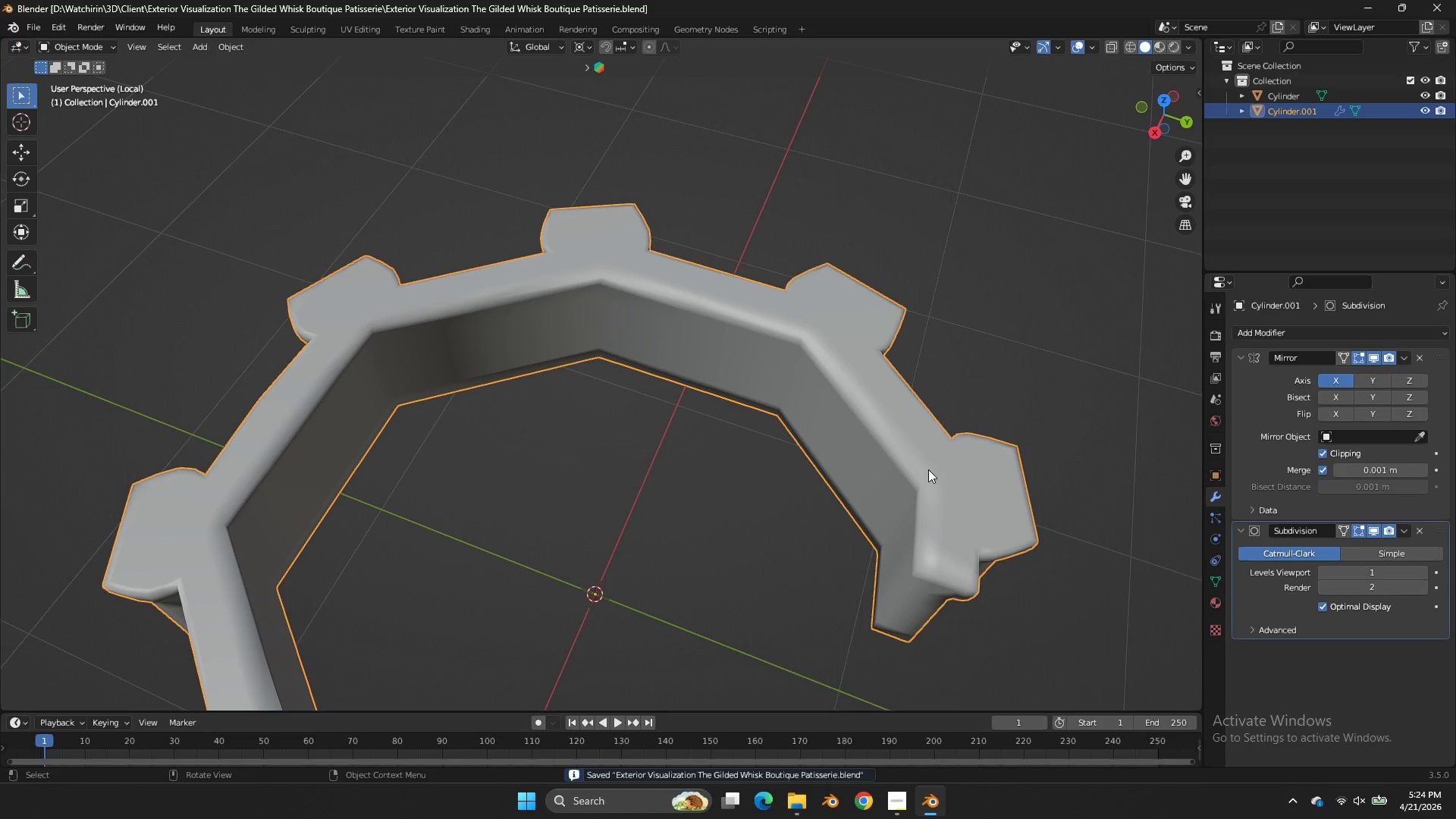 
left_click_drag(start_coordinate=[1147, 116], to_coordinate=[994, 695])
 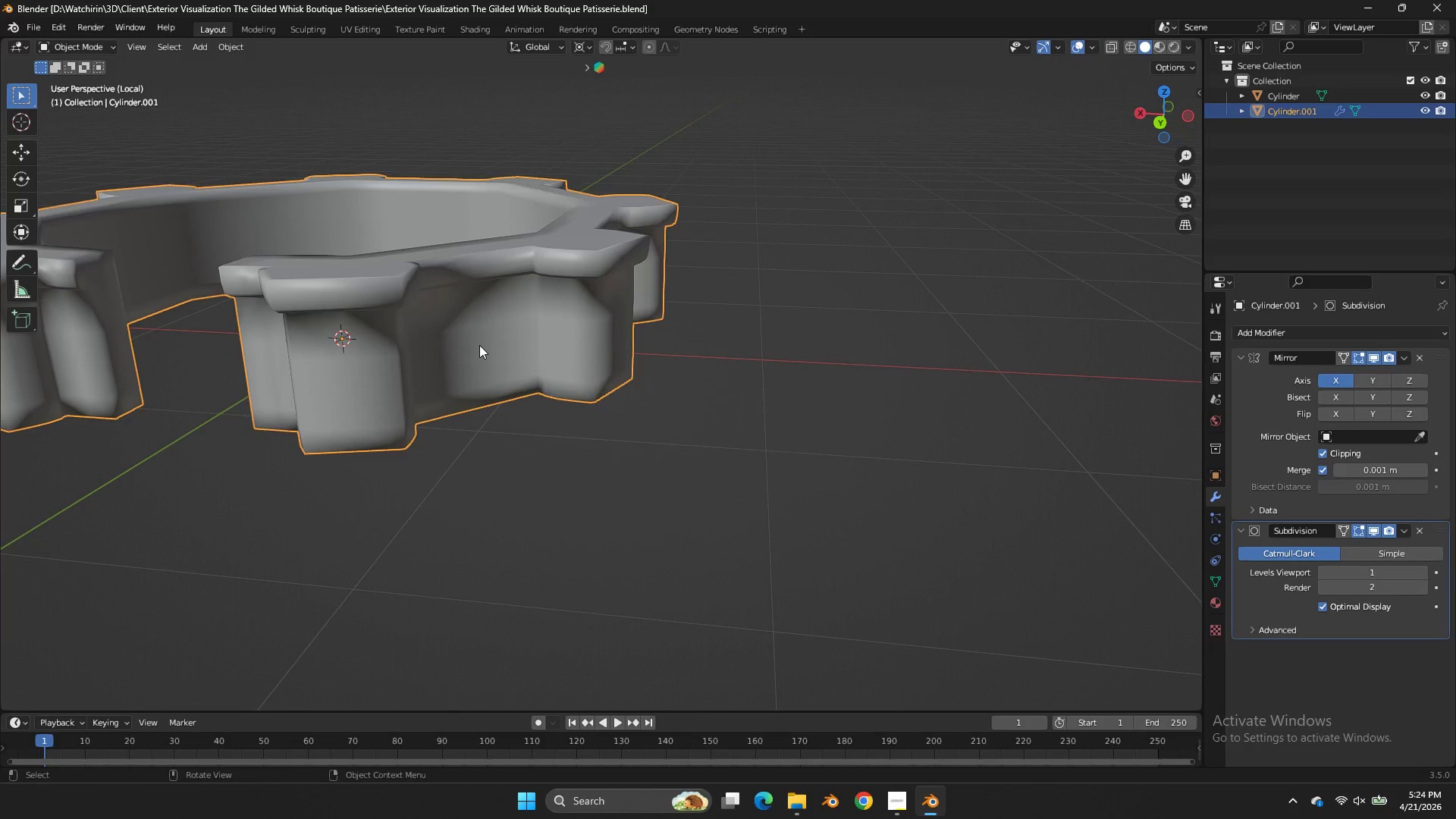 
key(Tab)
 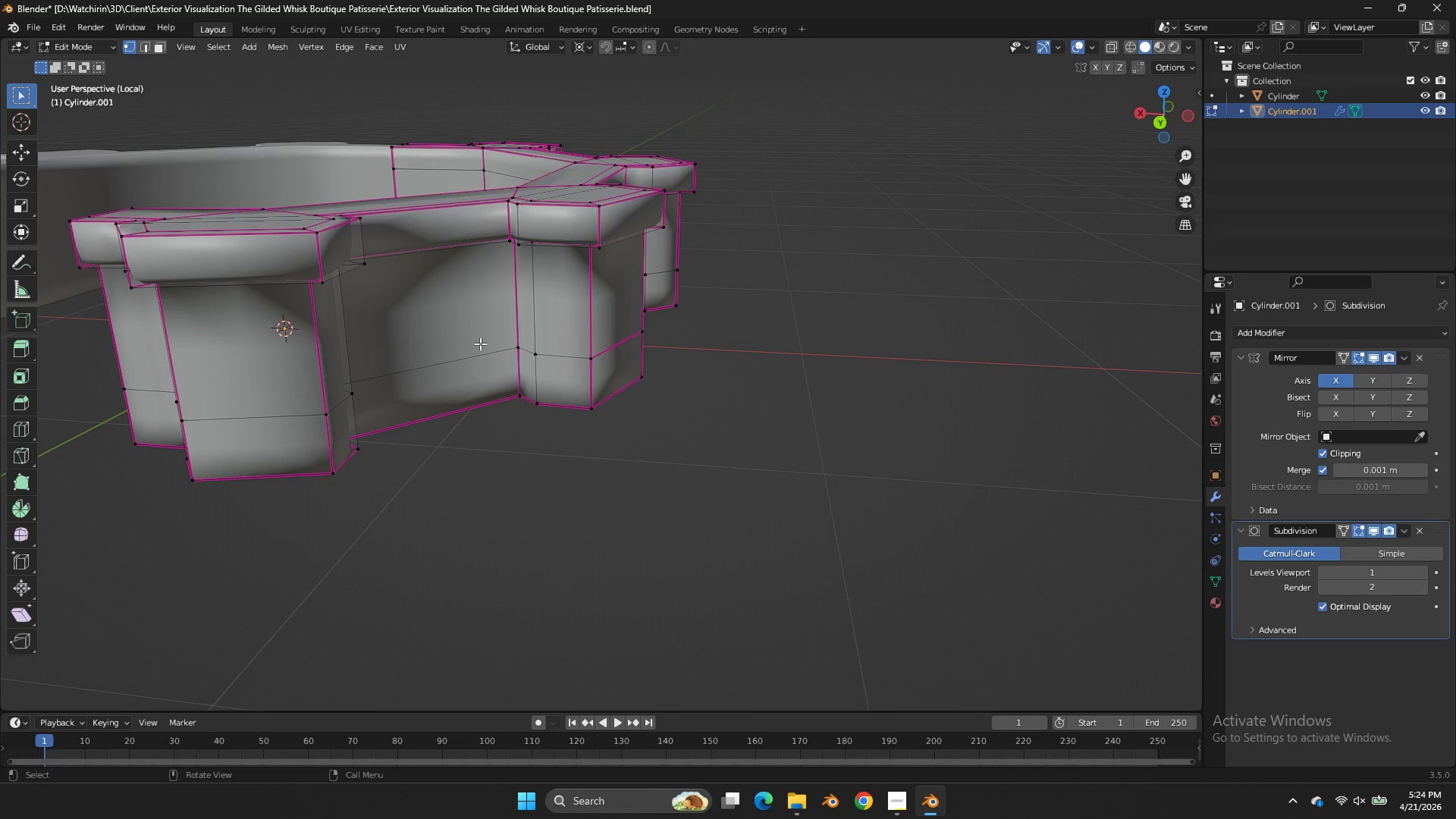 
scroll: coordinate [480, 344], scroll_direction: up, amount: 1.0
 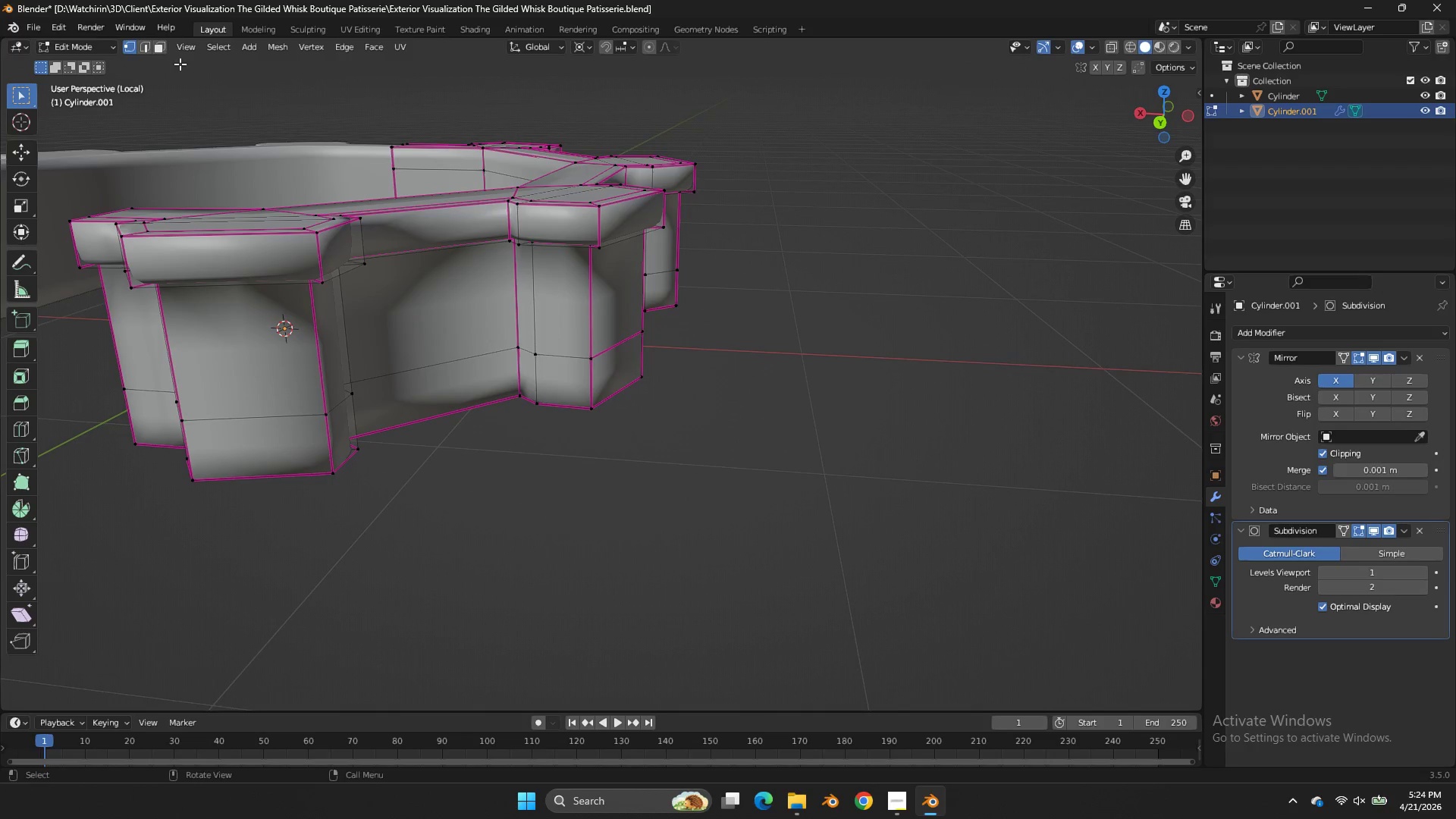 
left_click([161, 52])
 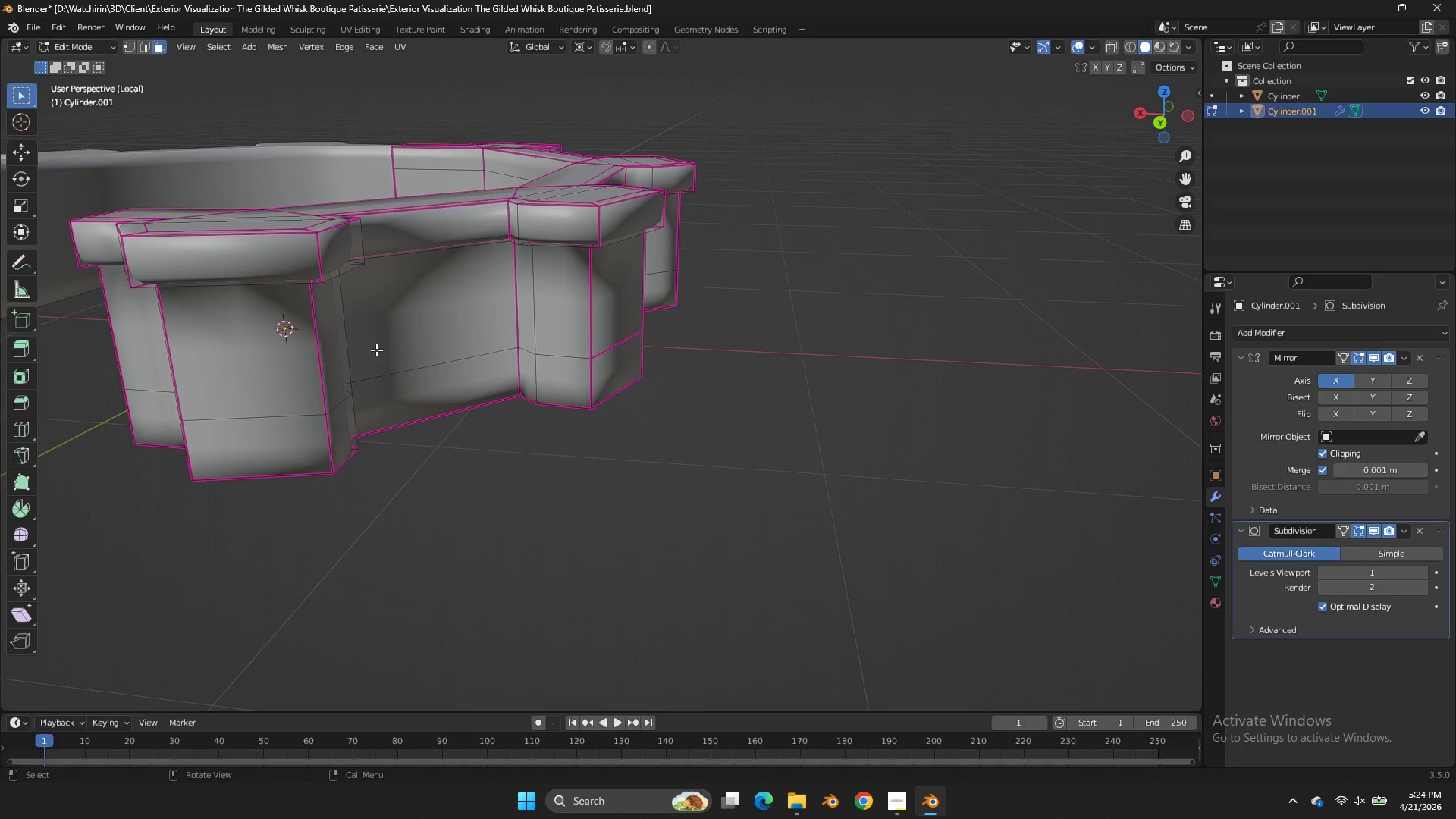 
hold_key(key=AltLeft, duration=0.88)
left_click([341, 425])
 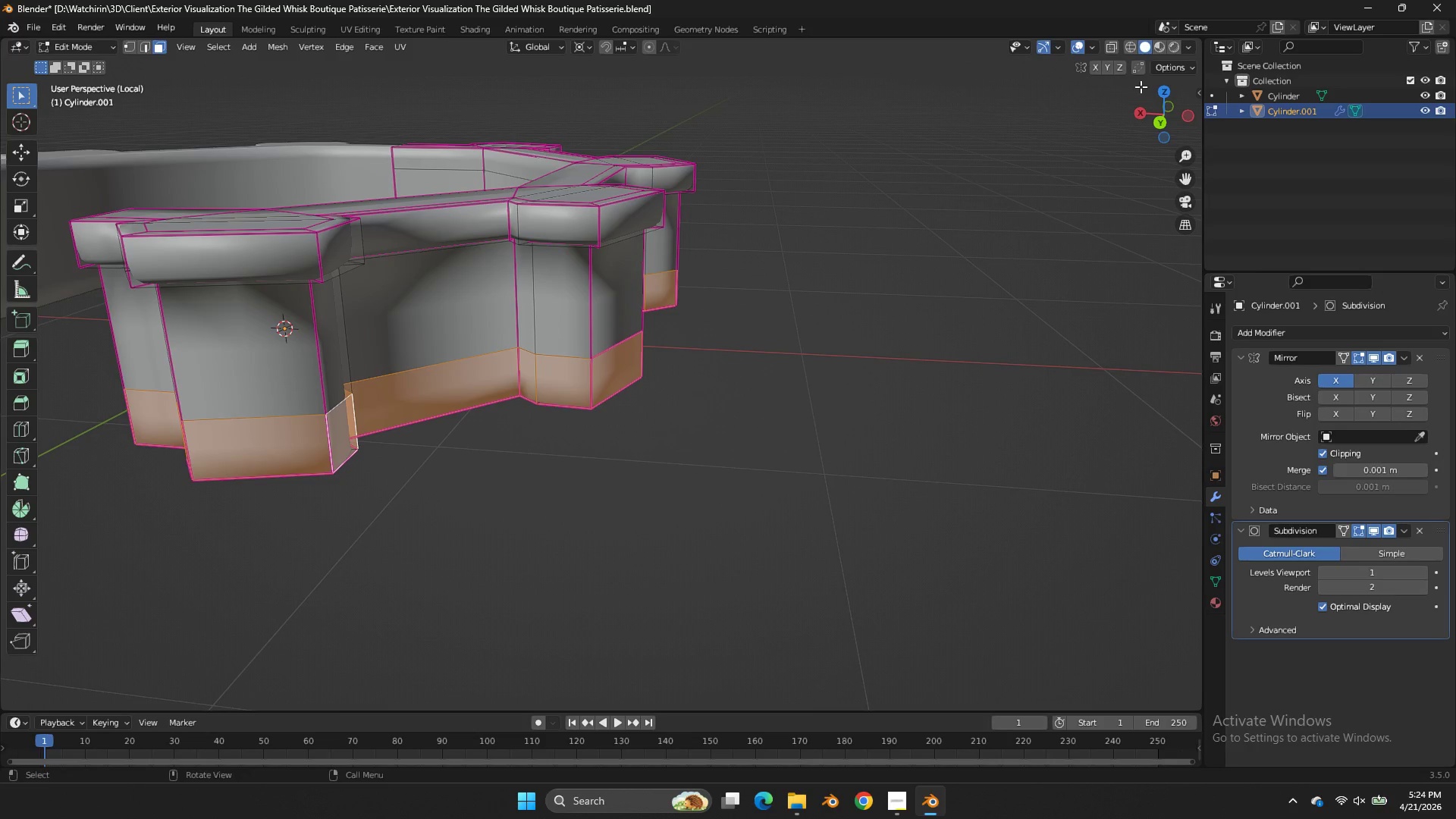 
left_click_drag(start_coordinate=[1149, 98], to_coordinate=[628, 129])
 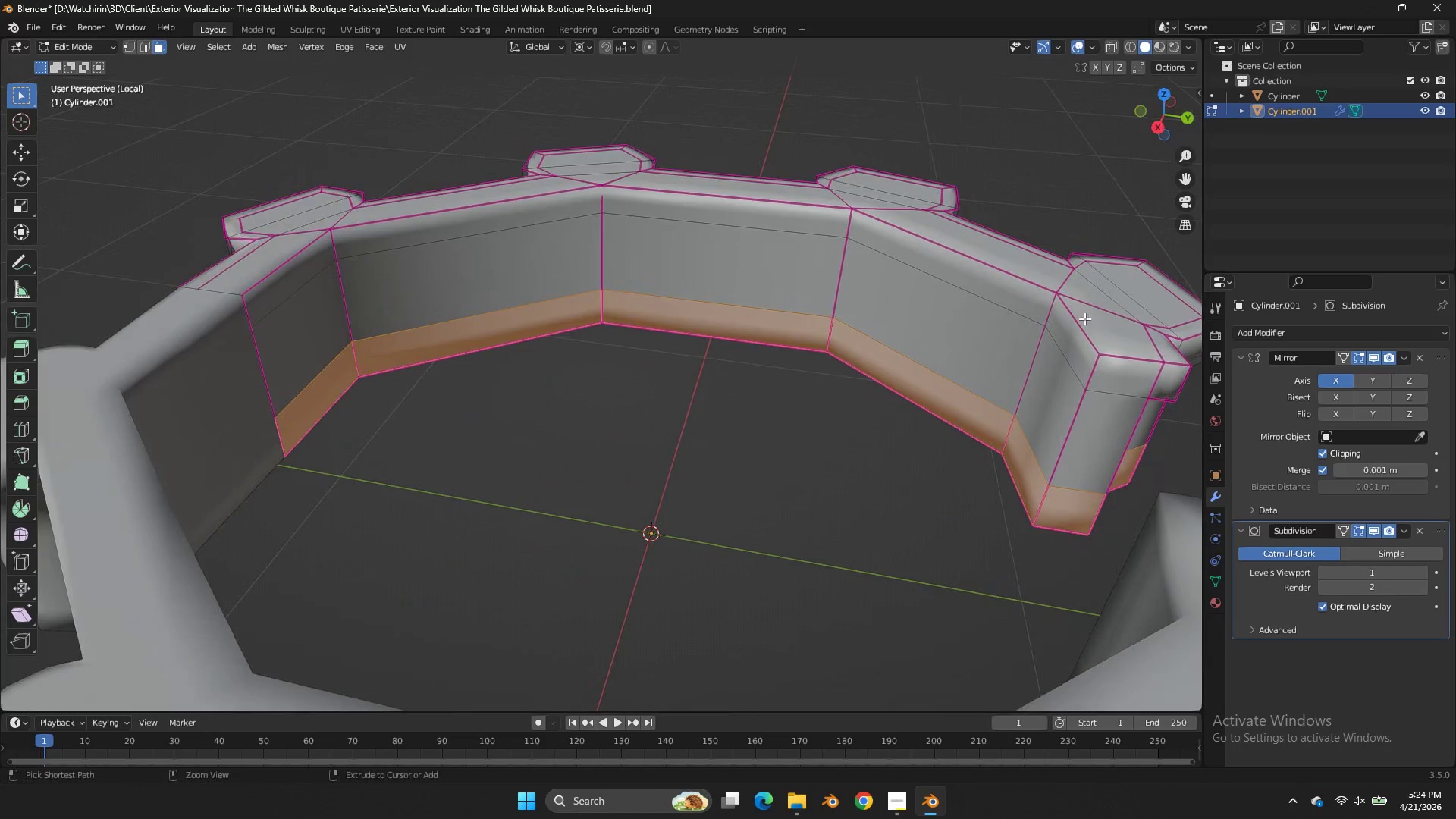 
hold_key(key=ControlLeft, duration=4.31)
left_click_drag(start_coordinate=[1068, 460], to_coordinate=[1046, 498])
 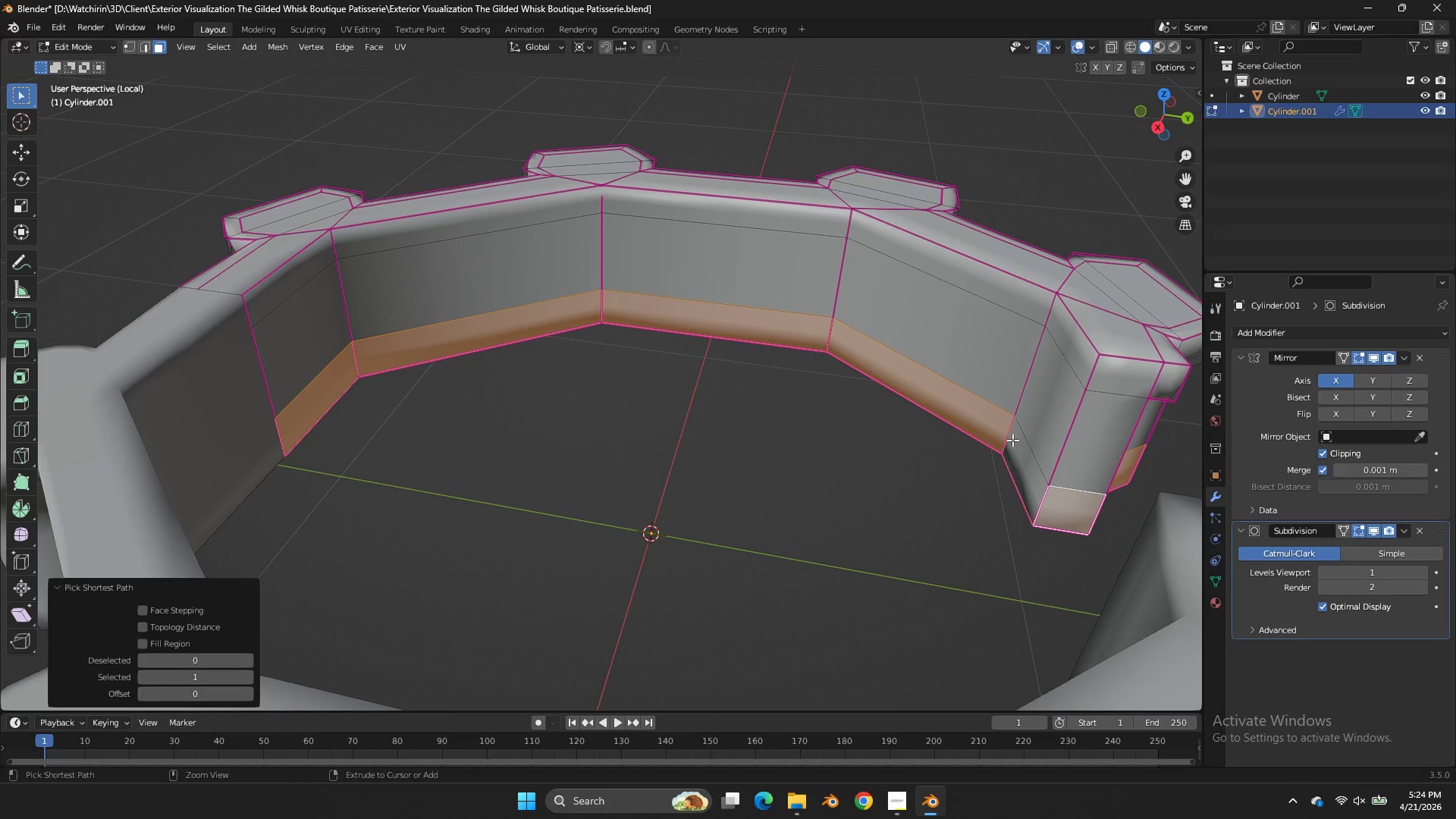 
left_click_drag(start_coordinate=[1013, 440], to_coordinate=[1023, 472])
 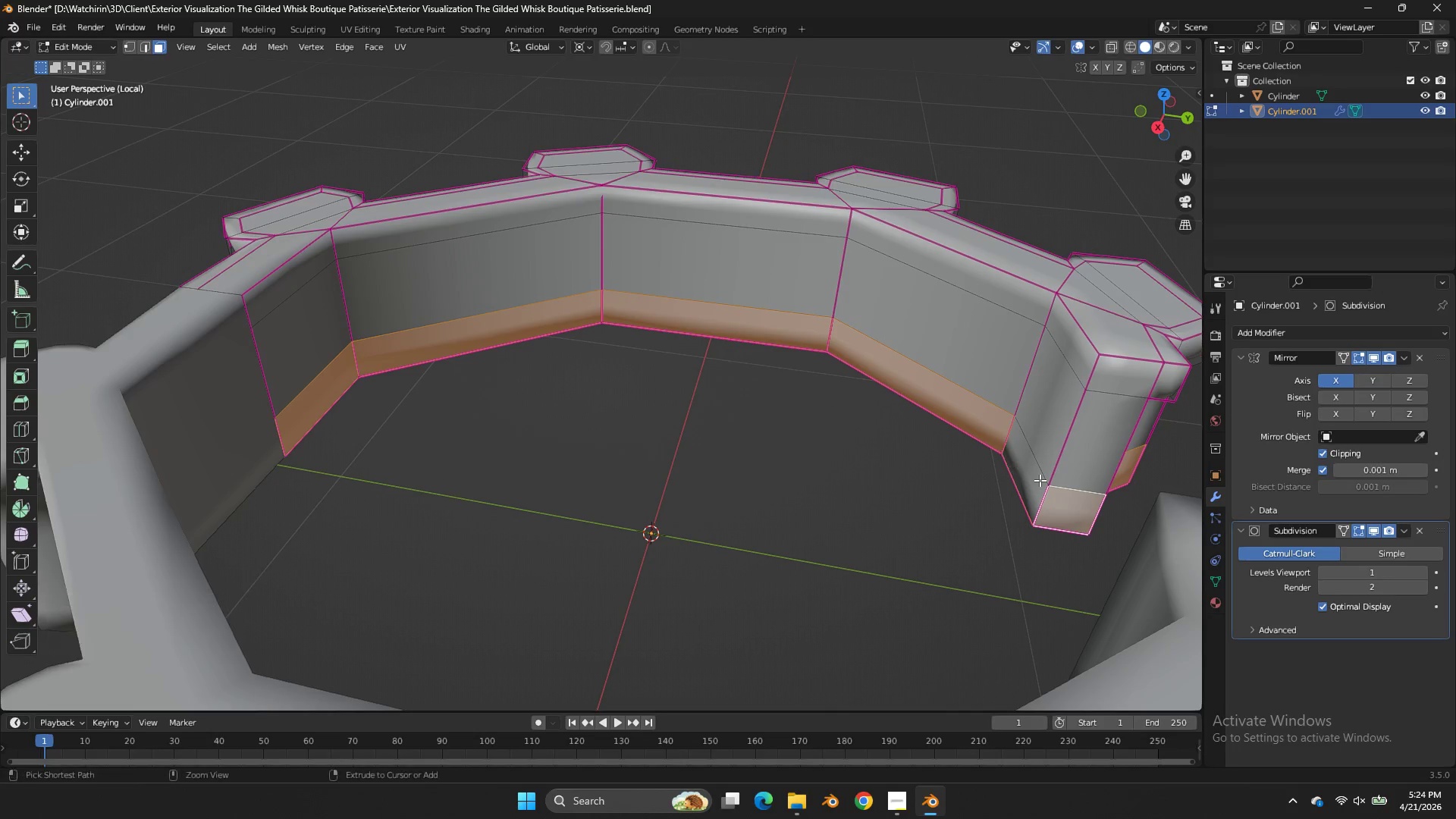 
left_click_drag(start_coordinate=[1029, 476], to_coordinate=[1037, 480])
 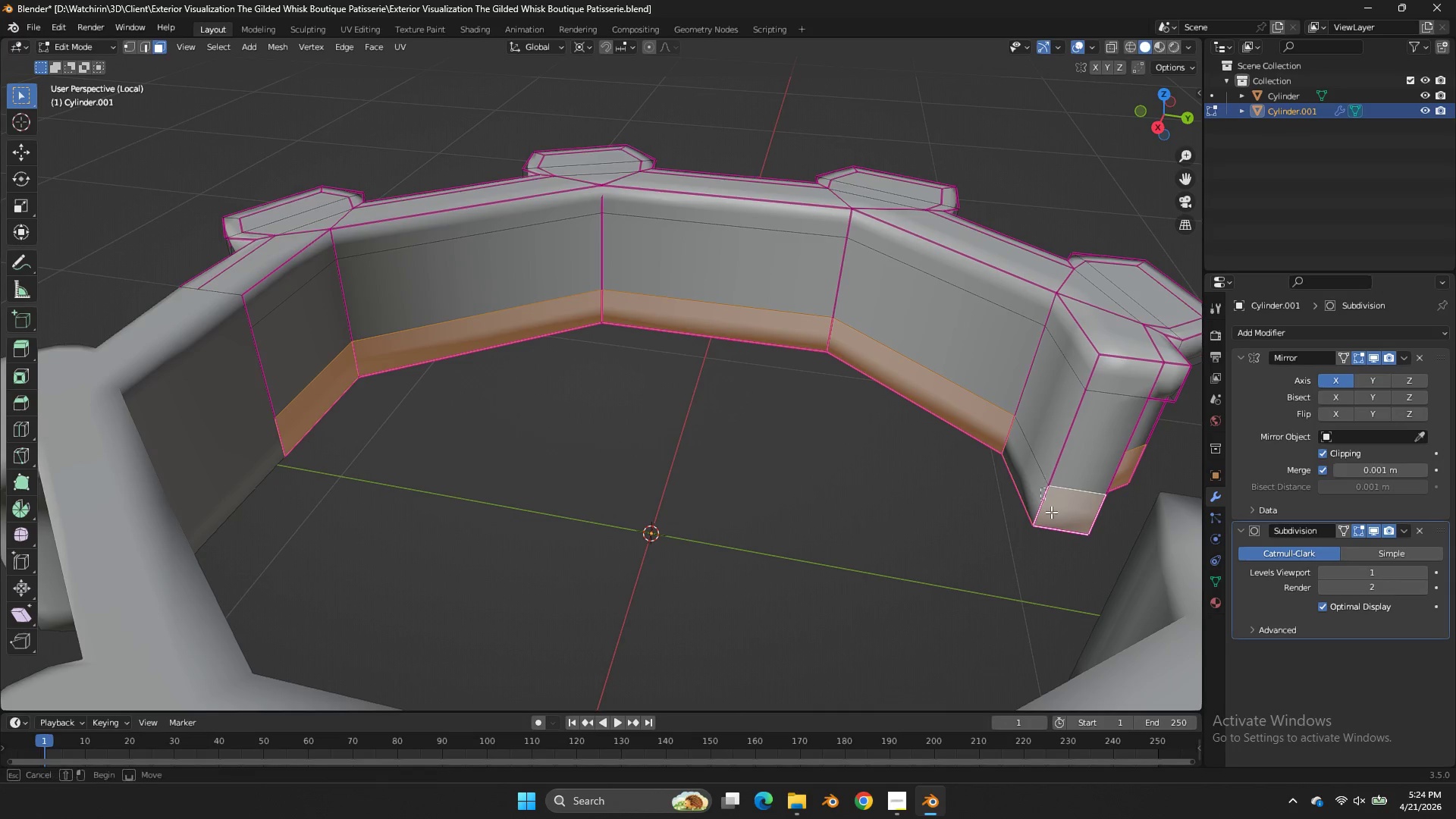 
left_click_drag(start_coordinate=[1040, 488], to_coordinate=[1055, 519])
 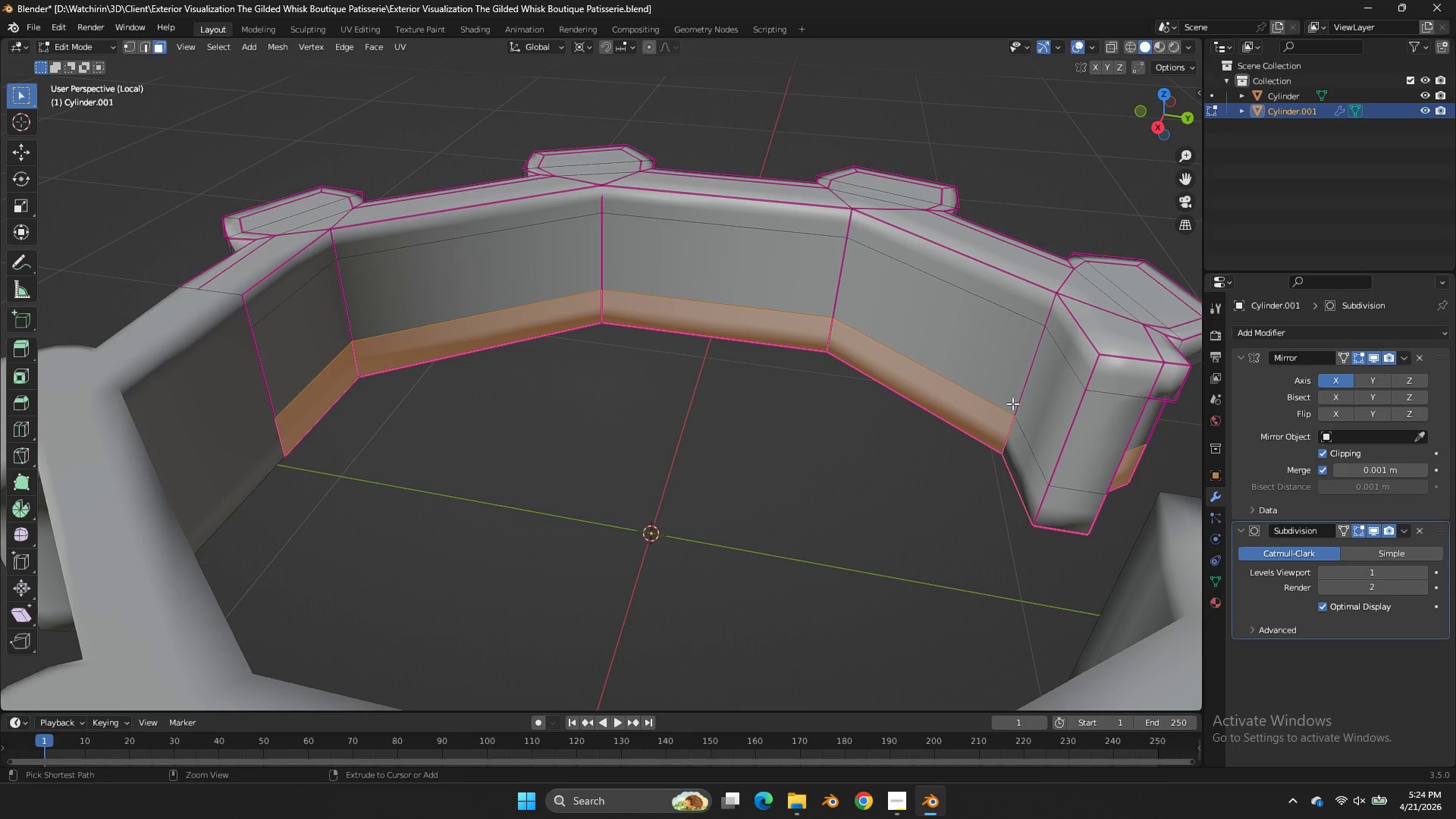 
left_click_drag(start_coordinate=[1012, 402], to_coordinate=[979, 408])
 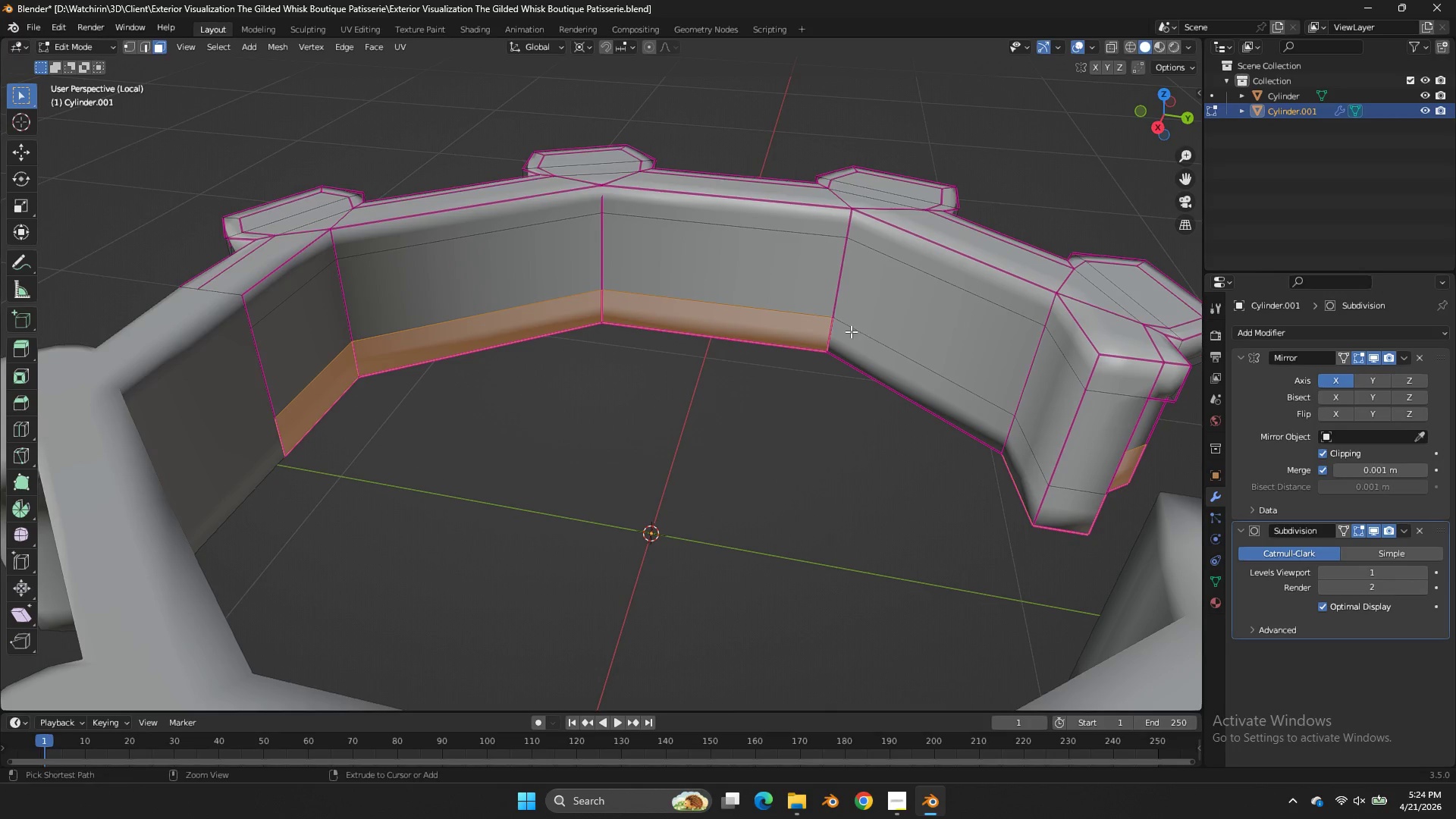 
left_click_drag(start_coordinate=[849, 330], to_coordinate=[792, 334])
 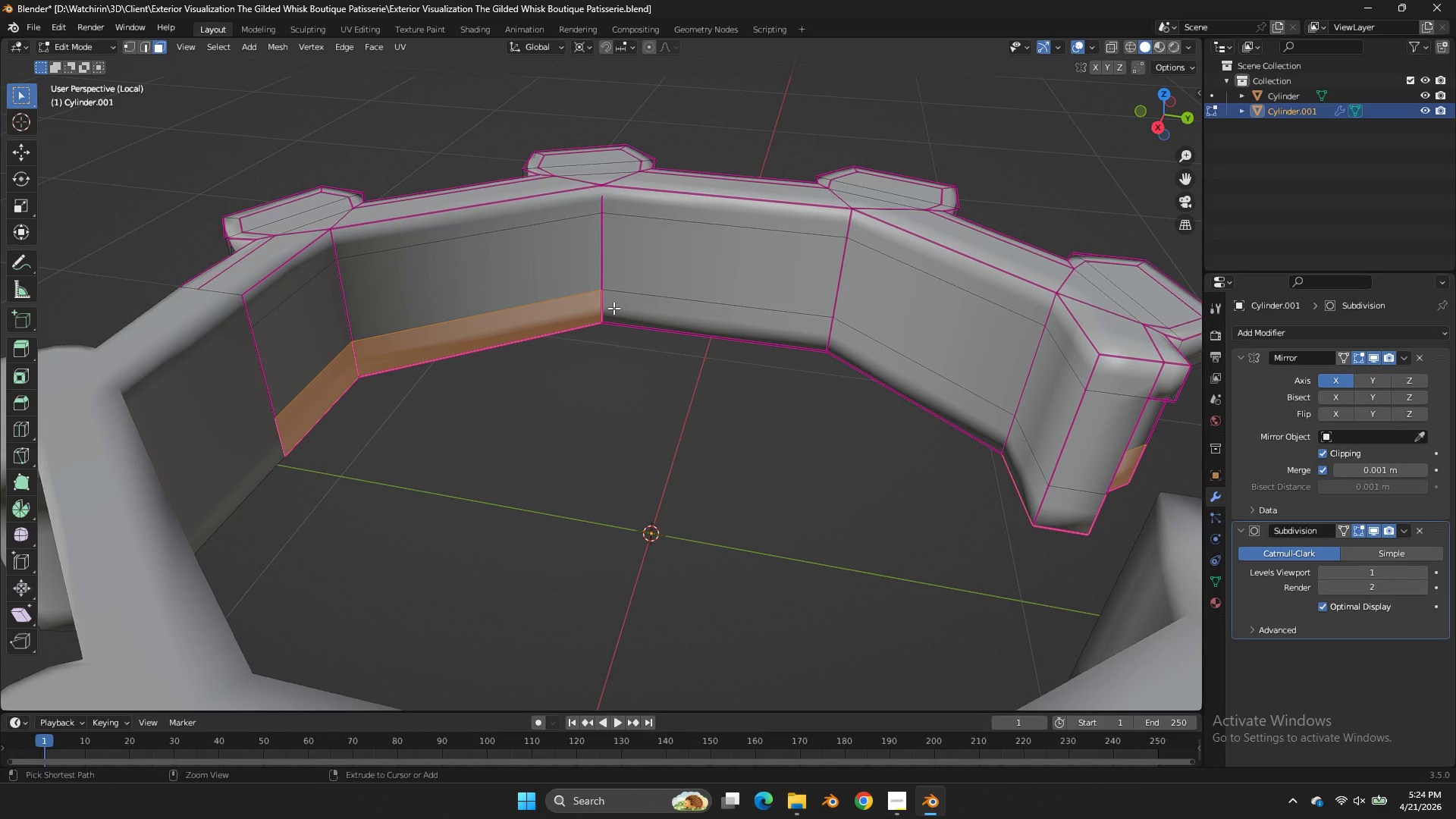 
left_click_drag(start_coordinate=[613, 308], to_coordinate=[576, 315])
 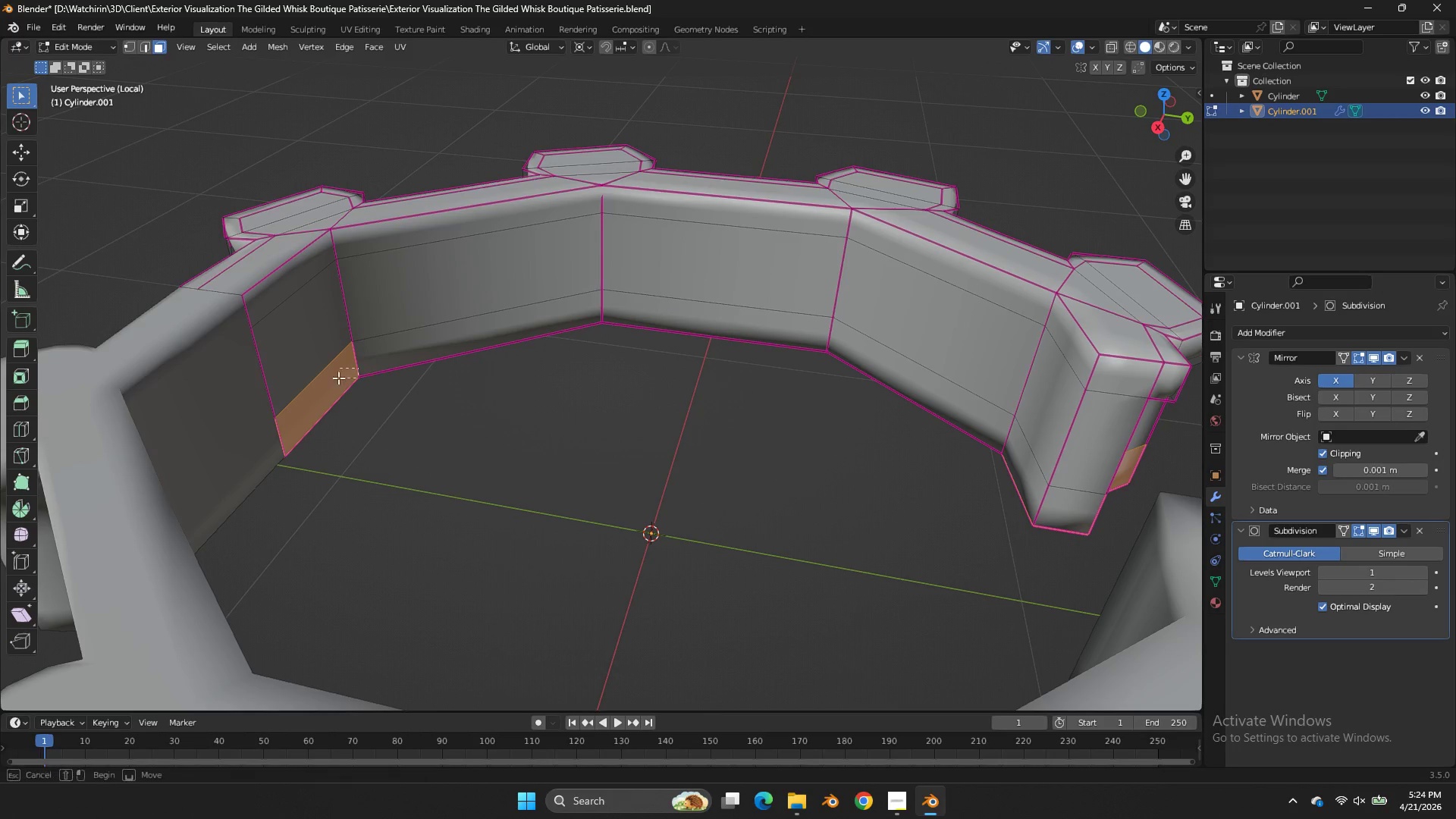 
left_click_drag(start_coordinate=[358, 368], to_coordinate=[331, 381])
 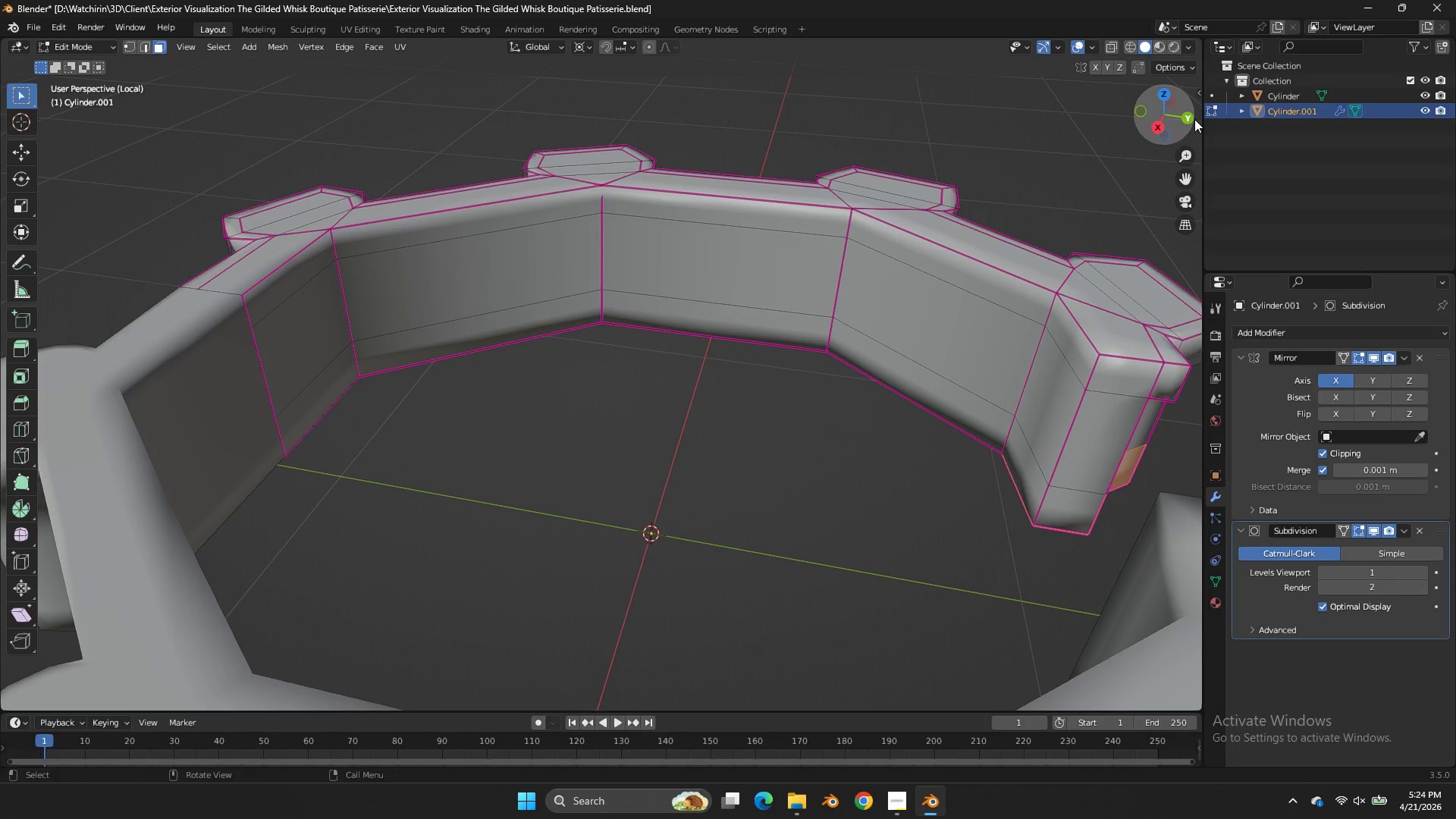 
left_click_drag(start_coordinate=[1194, 119], to_coordinate=[1141, 115])
 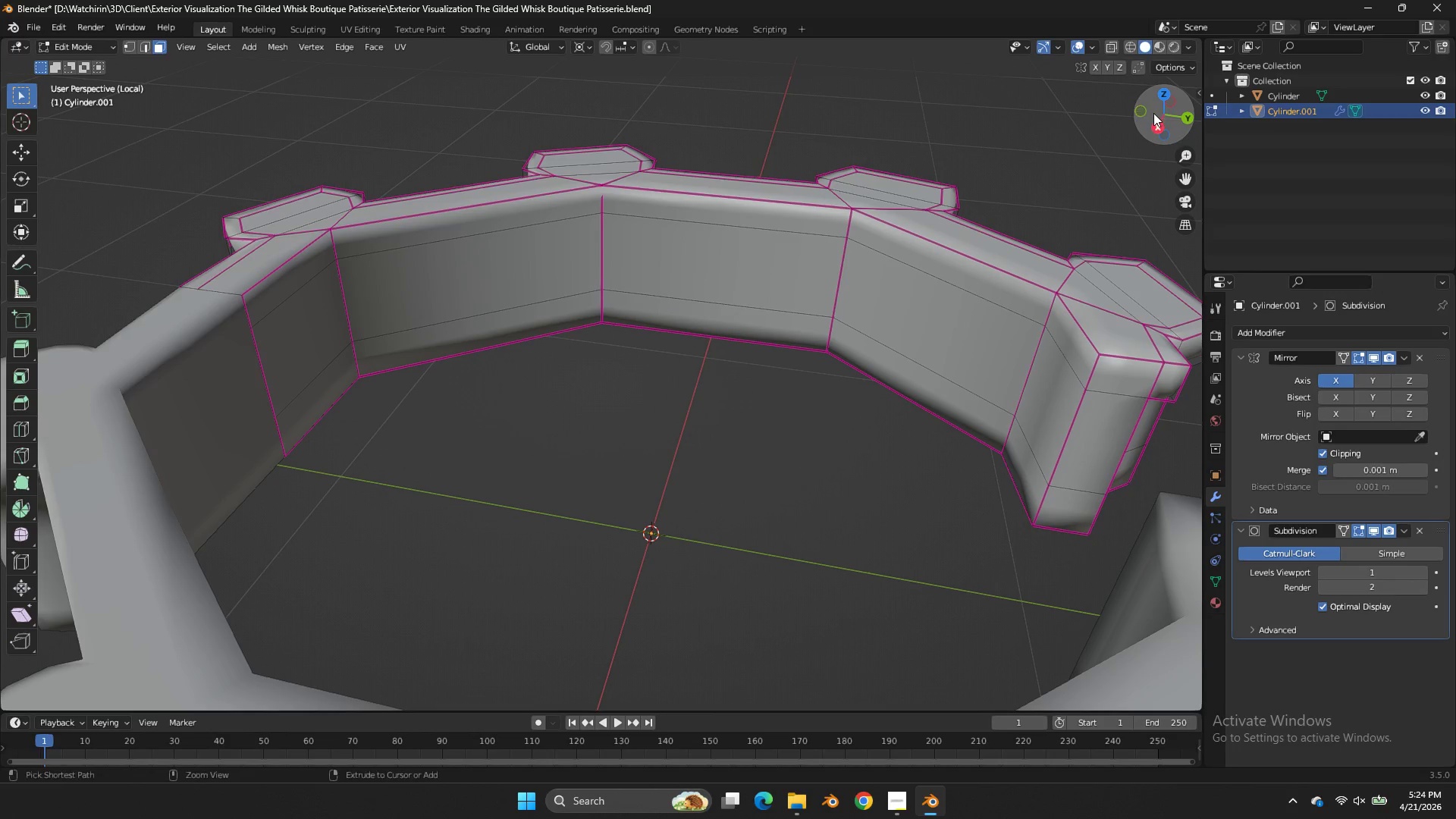 
key(Control+ControlLeft)
 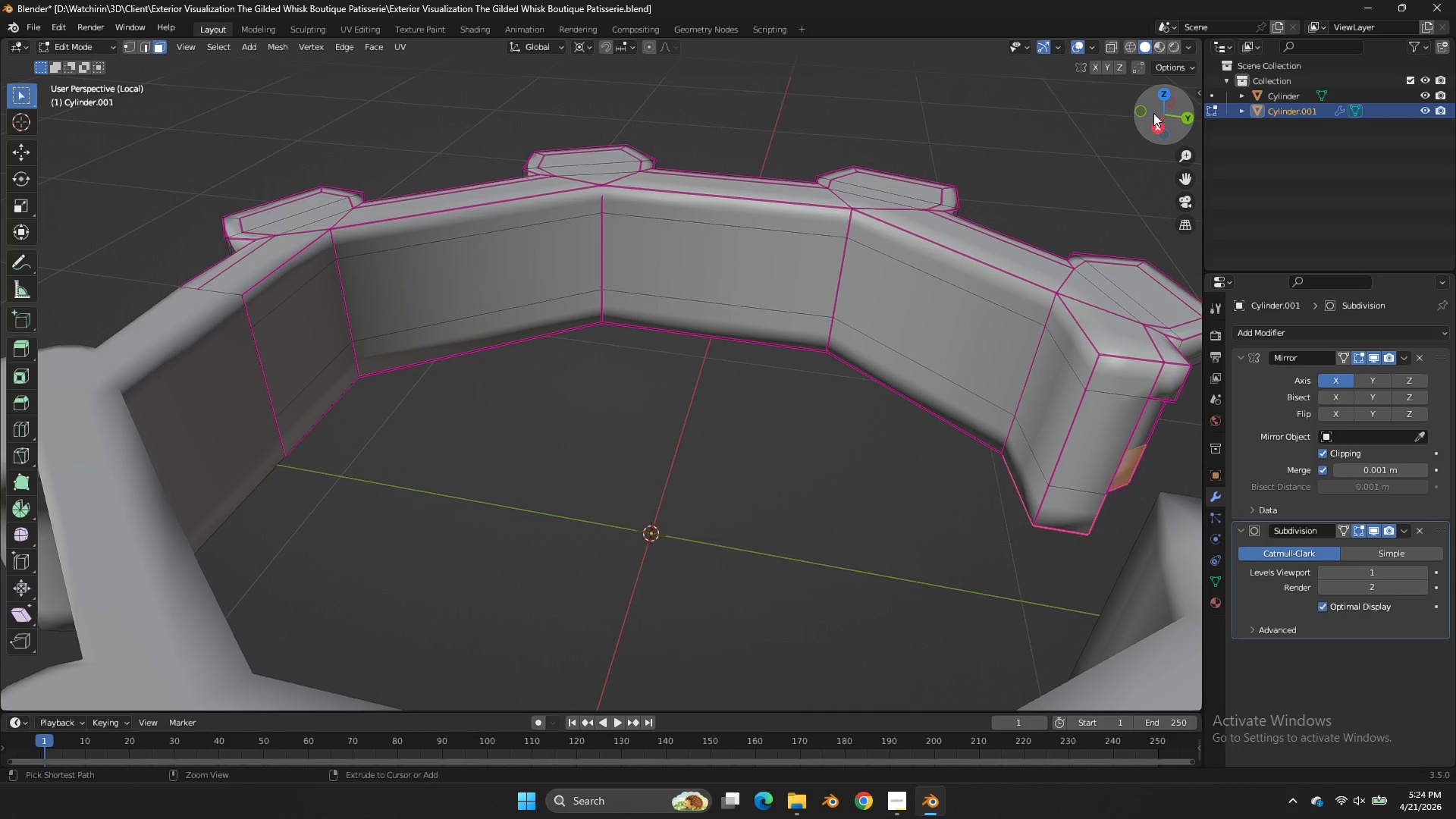 
key(Control+Z)
 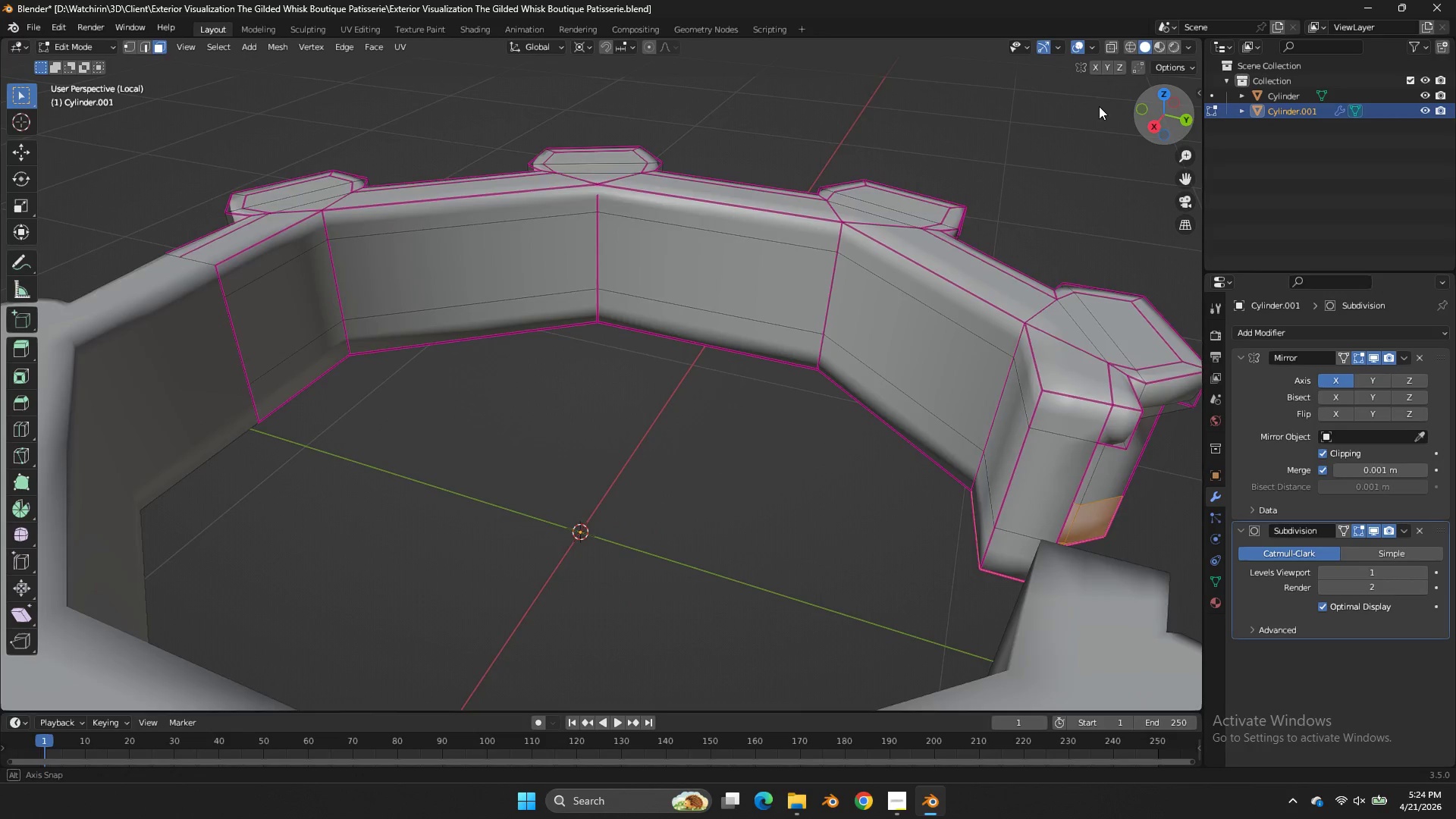 
left_click_drag(start_coordinate=[1153, 113], to_coordinate=[1066, 686])
 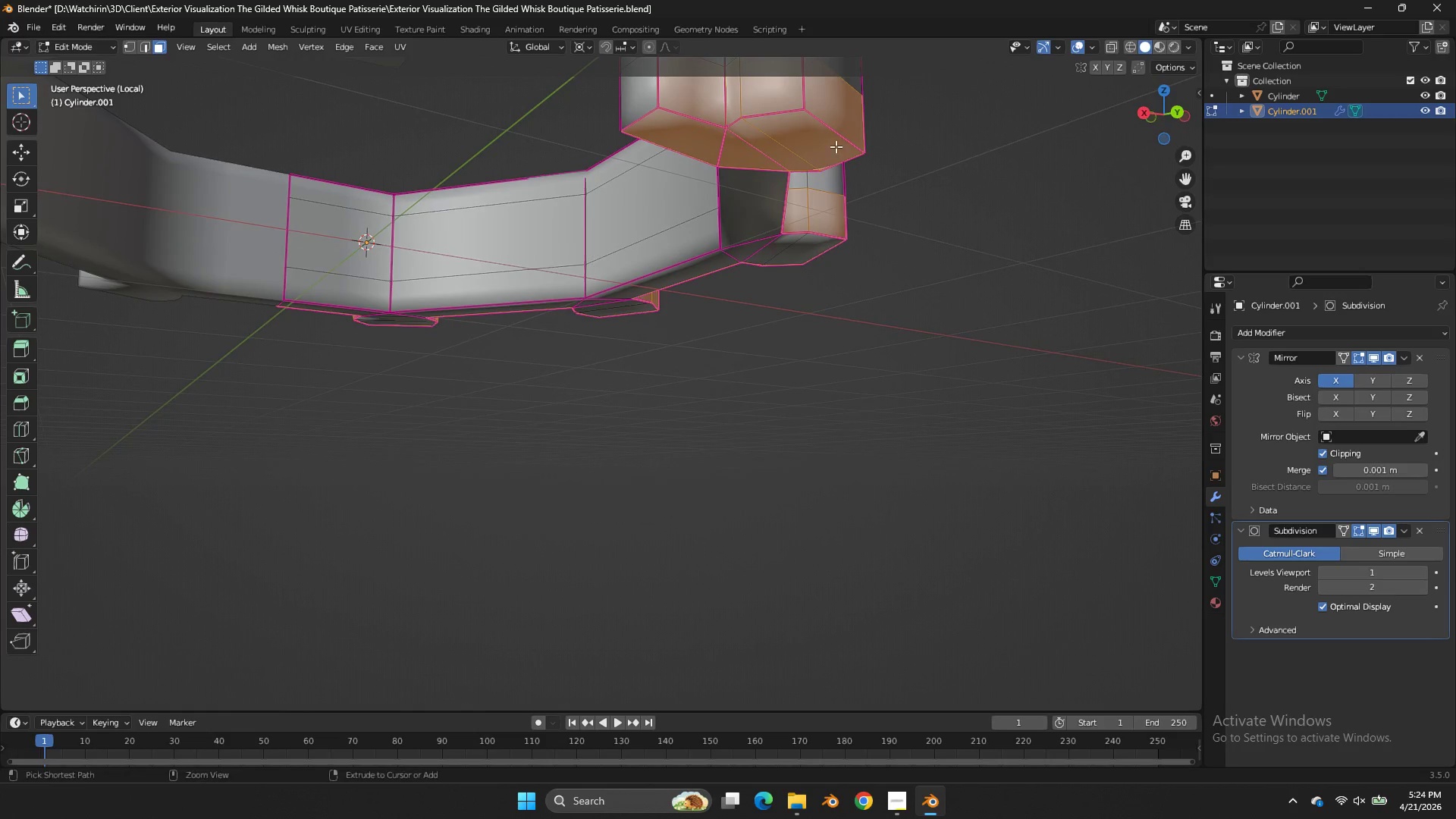 
hold_key(key=ControlLeft, duration=0.97)
left_click_drag(start_coordinate=[706, 146], to_coordinate=[748, 171])
 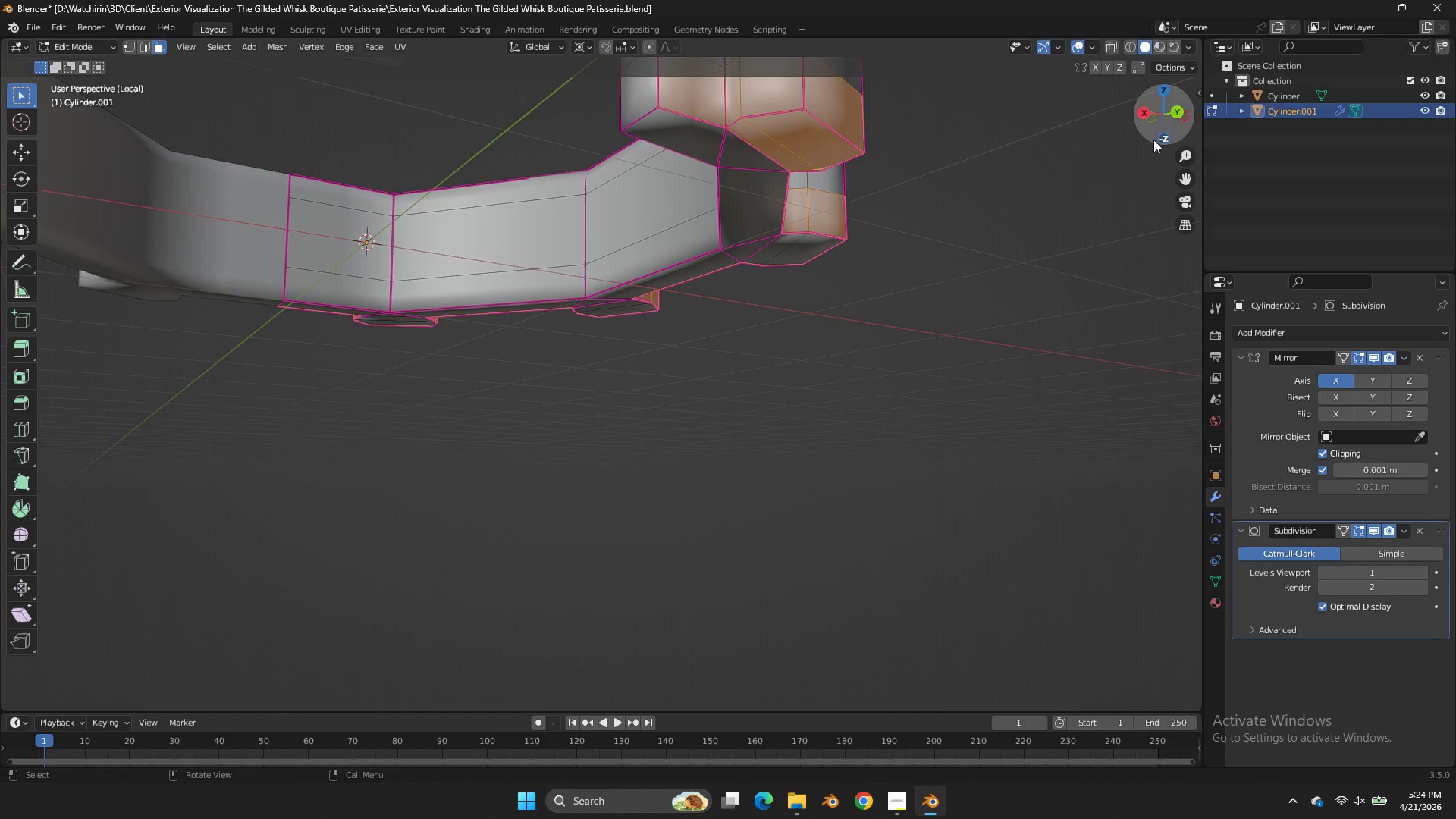 
left_click([1162, 143])
 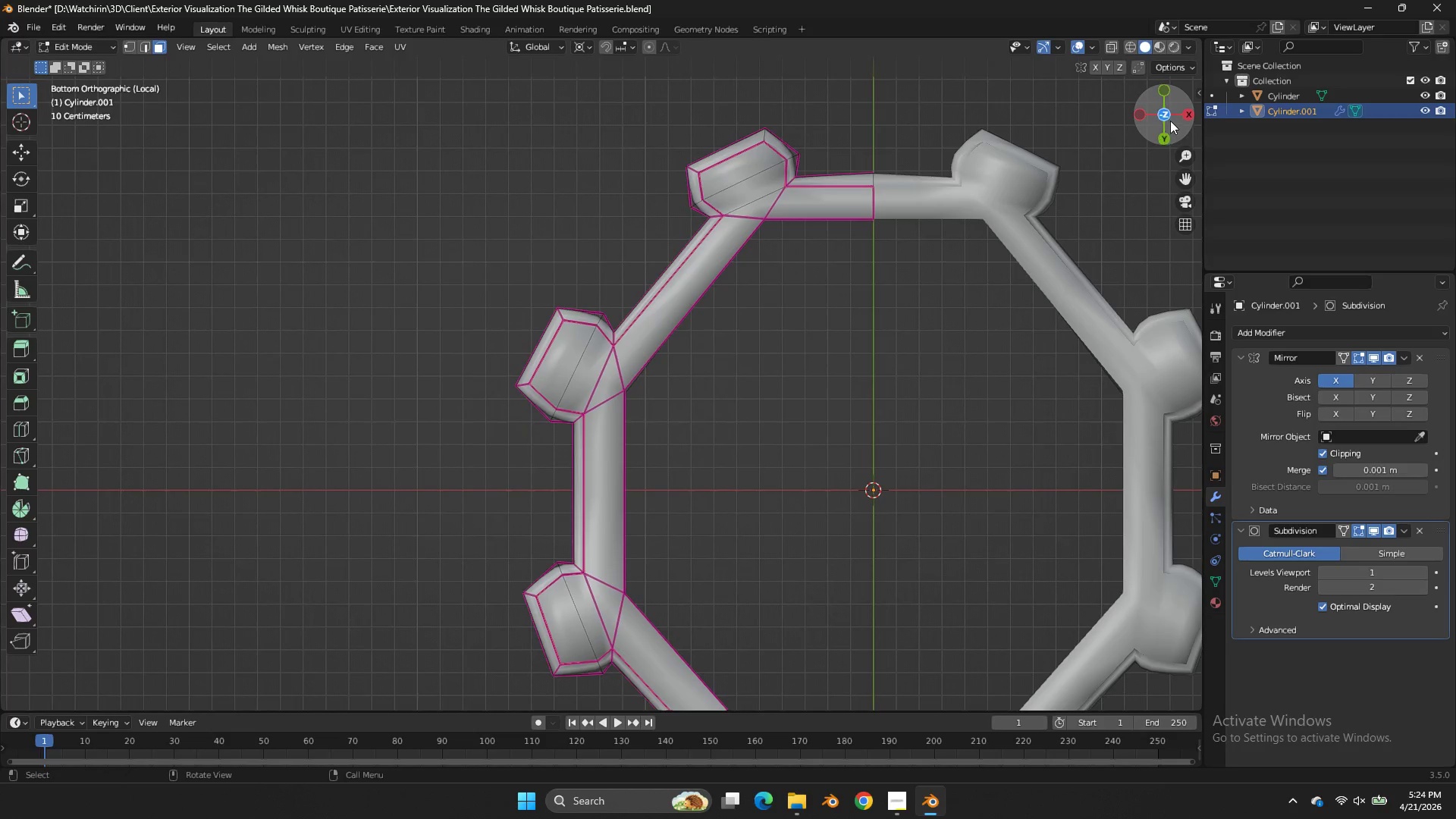 
left_click_drag(start_coordinate=[1170, 121], to_coordinate=[321, 330])
 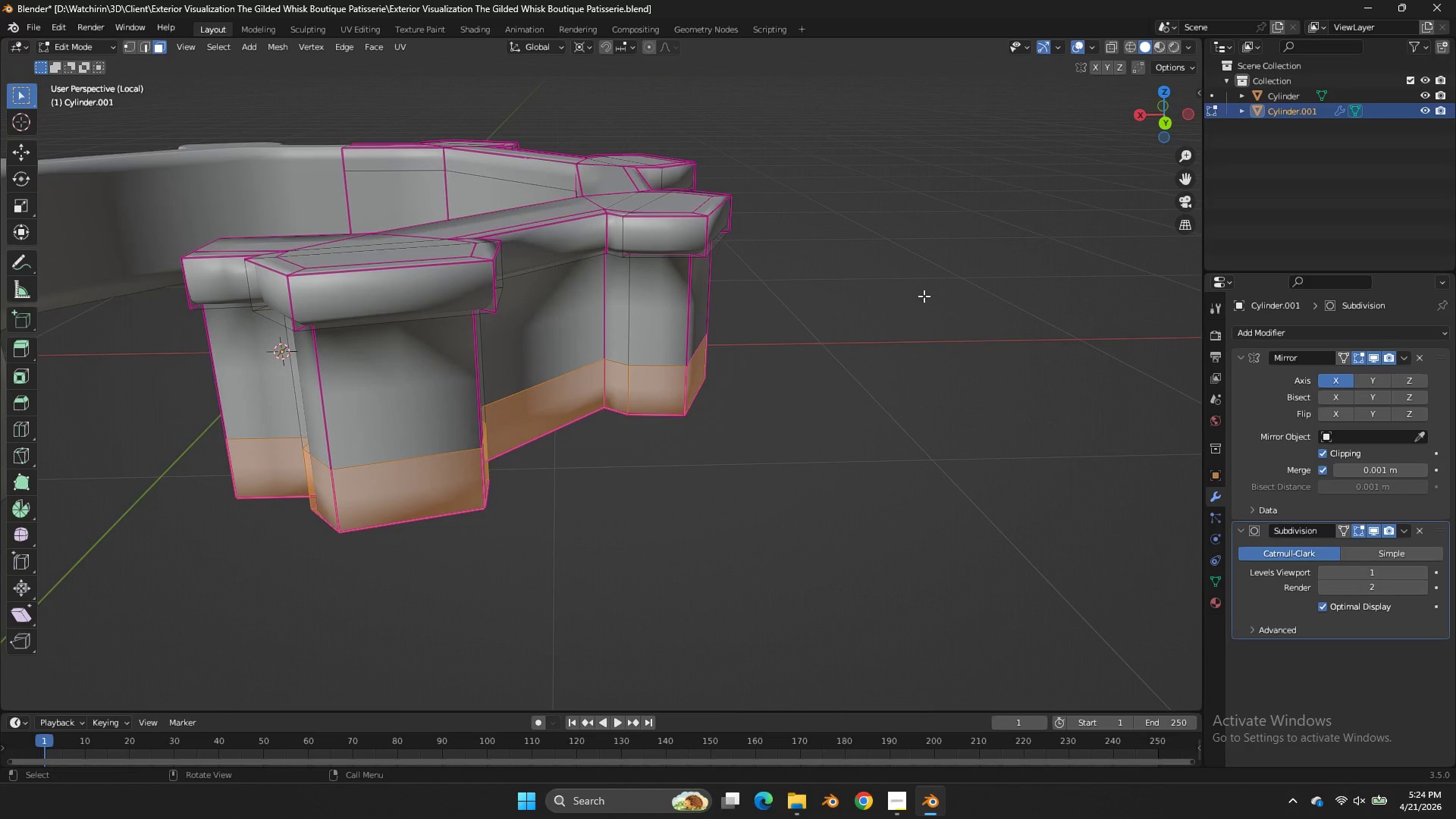 
key(Alt+AltLeft)
 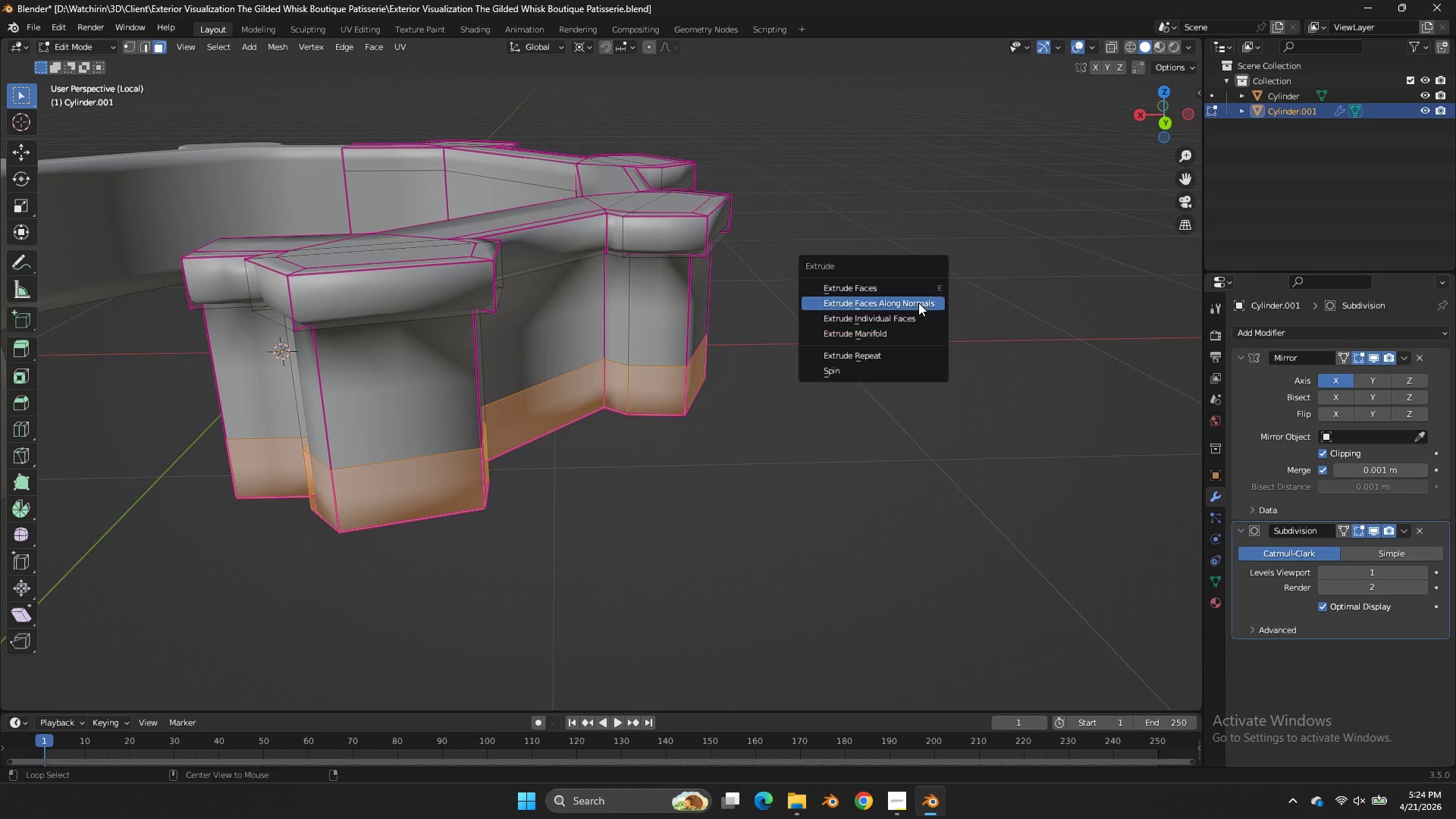 
key(Alt+E)
 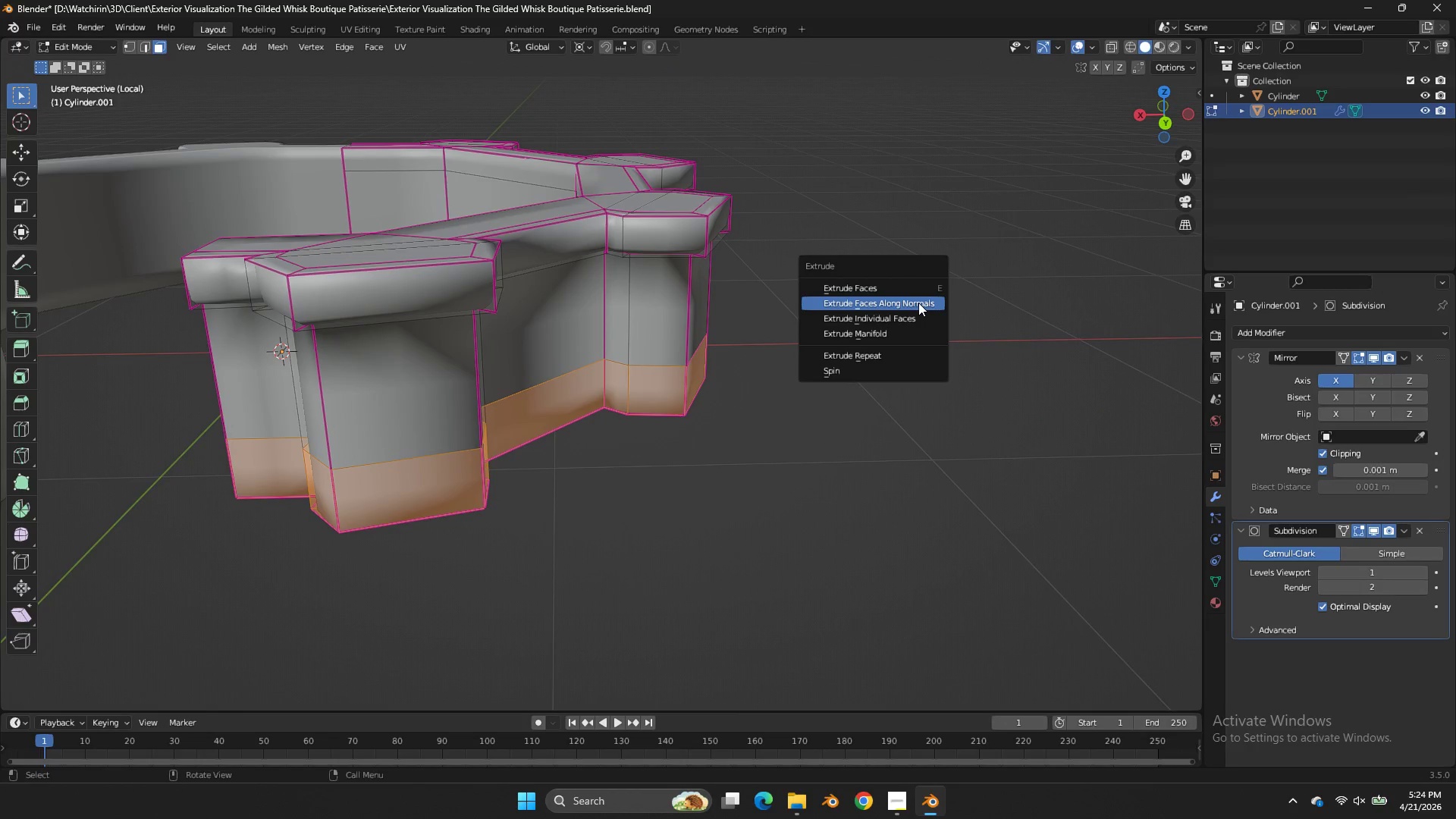 
left_click([918, 303])
 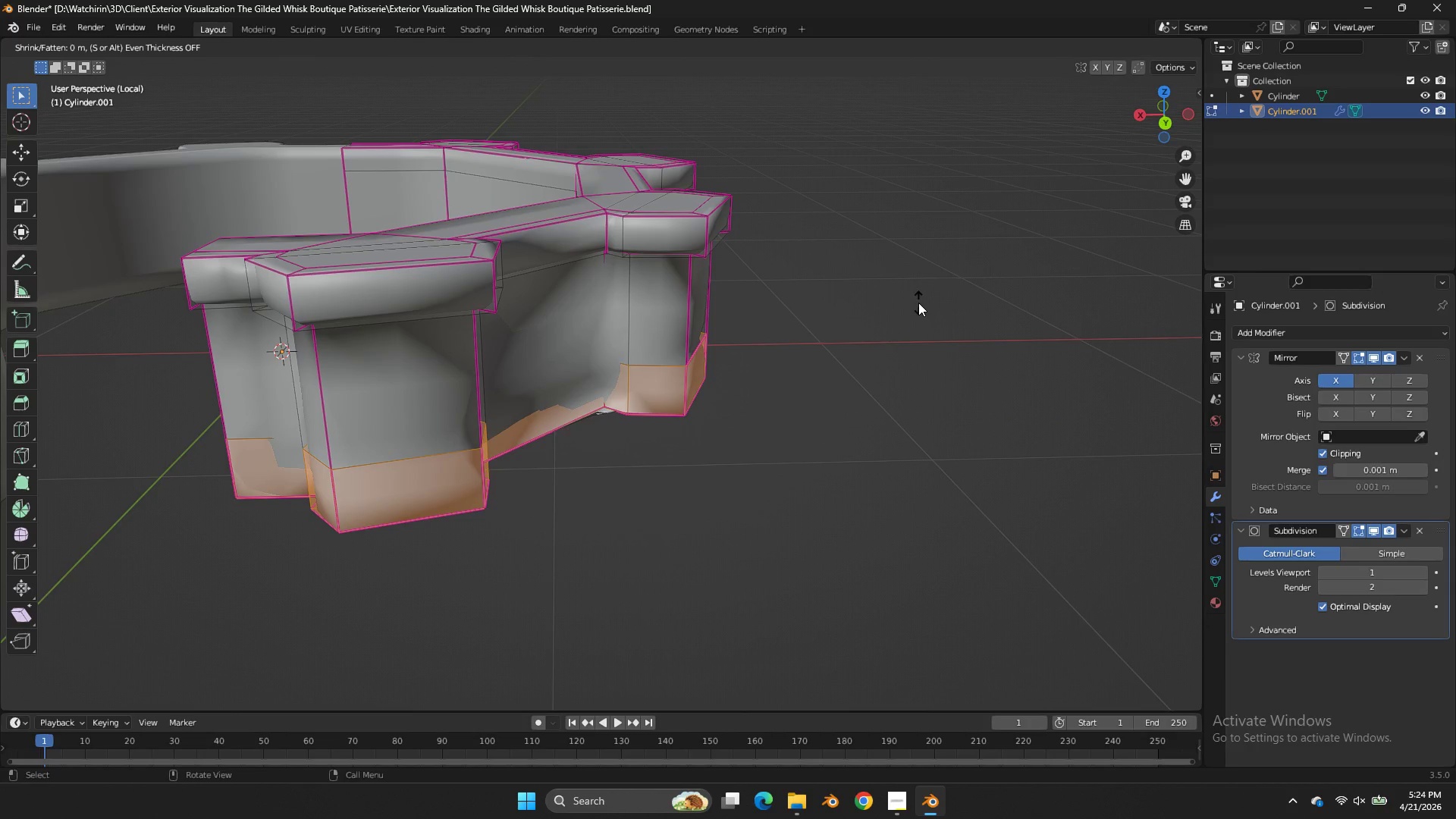 
hold_key(key=ShiftLeft, duration=3.16)
left_click([934, 257])
 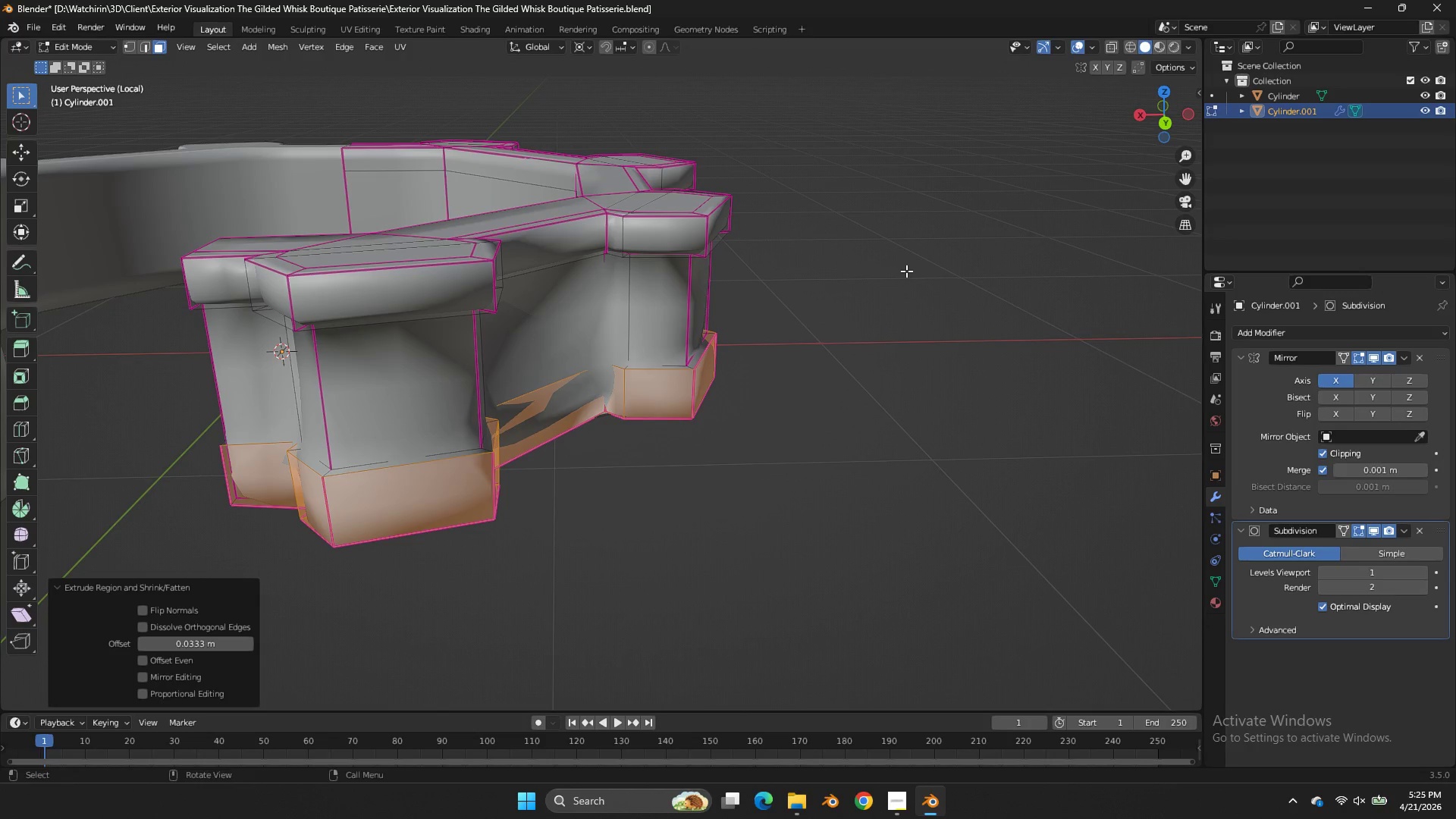 
type(sz)
 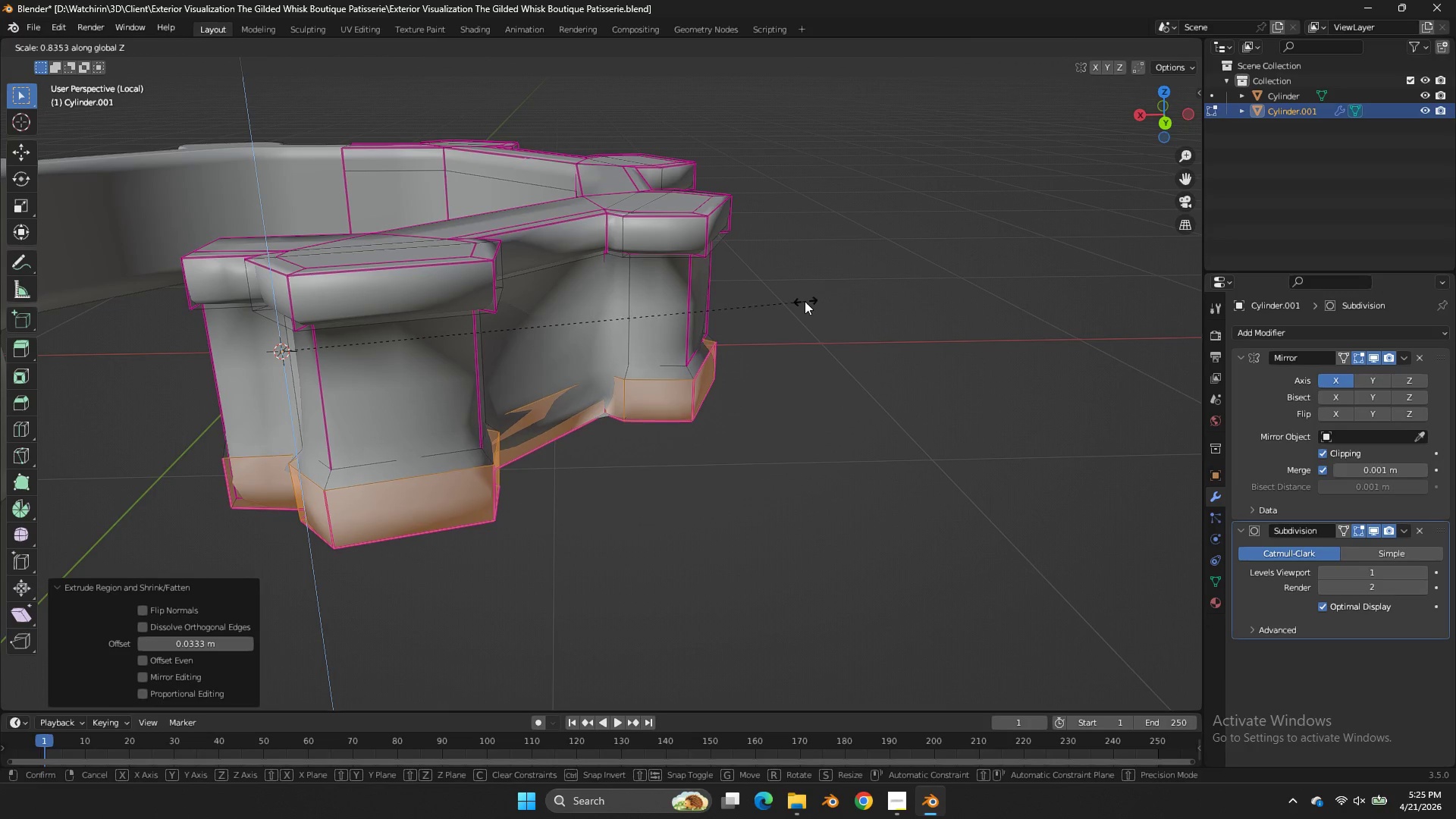 
left_click([800, 302])
 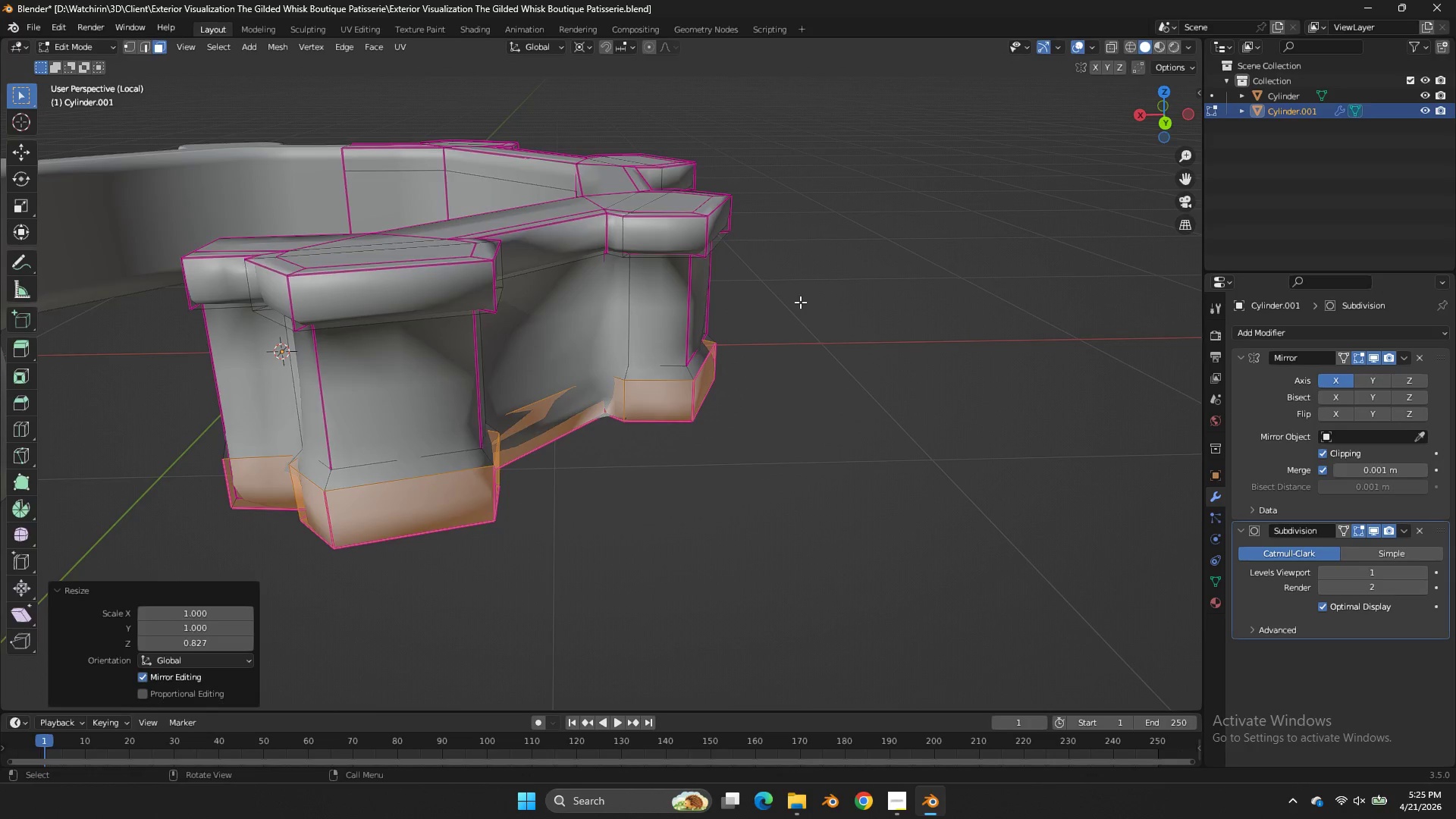 
key(Tab)
 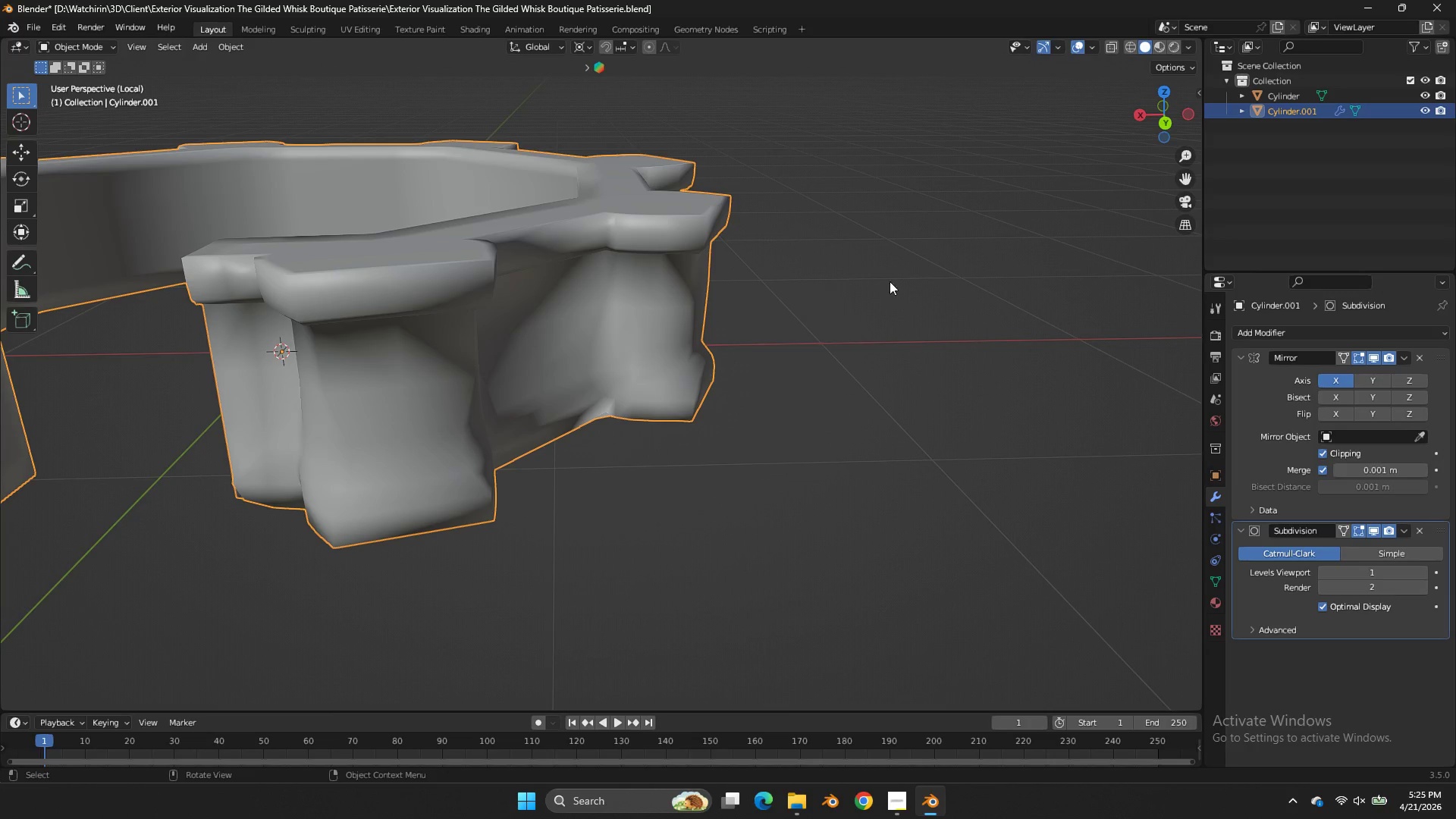 
key(Tab)
 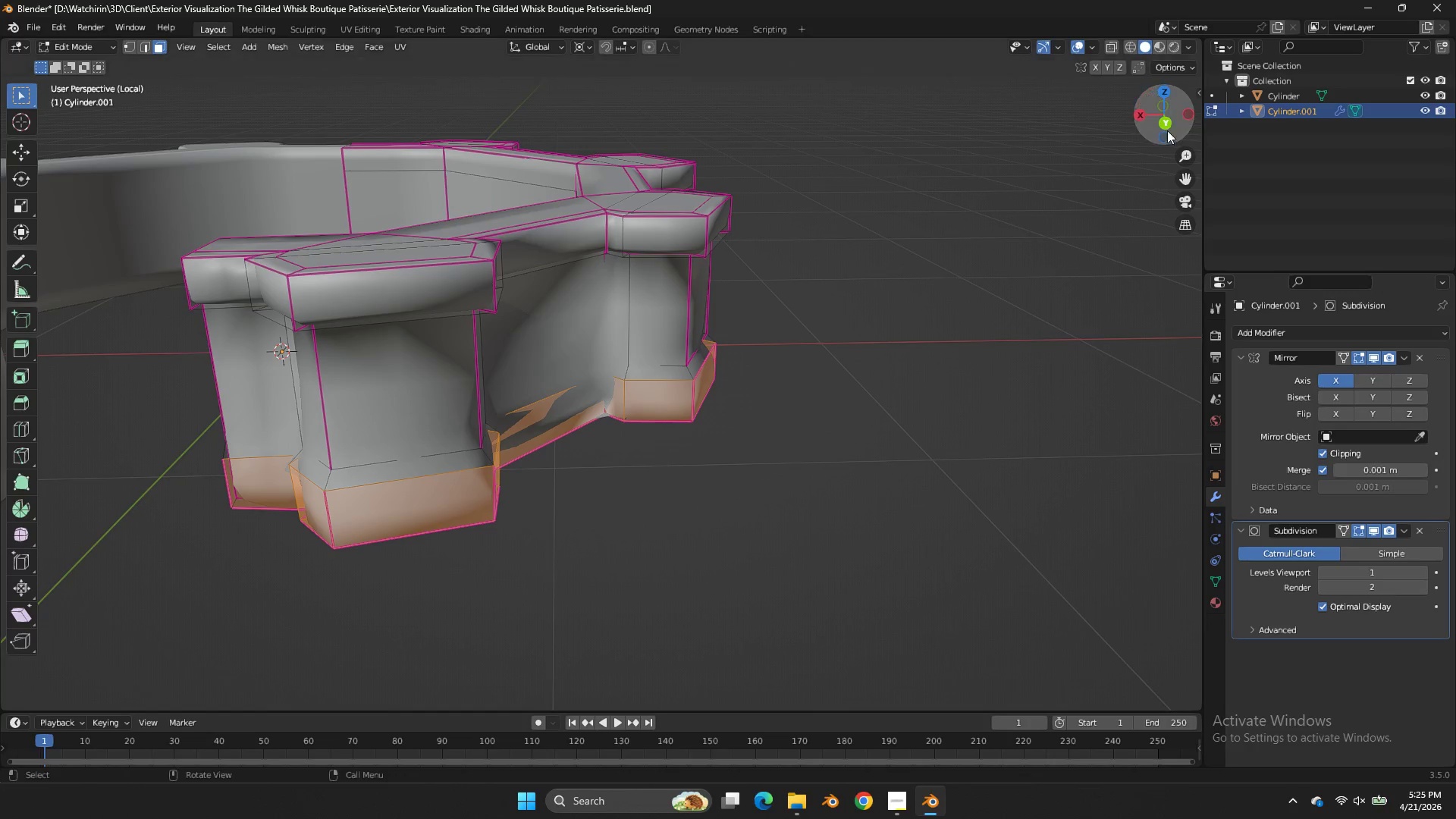 
left_click_drag(start_coordinate=[1160, 130], to_coordinate=[5, 129])
 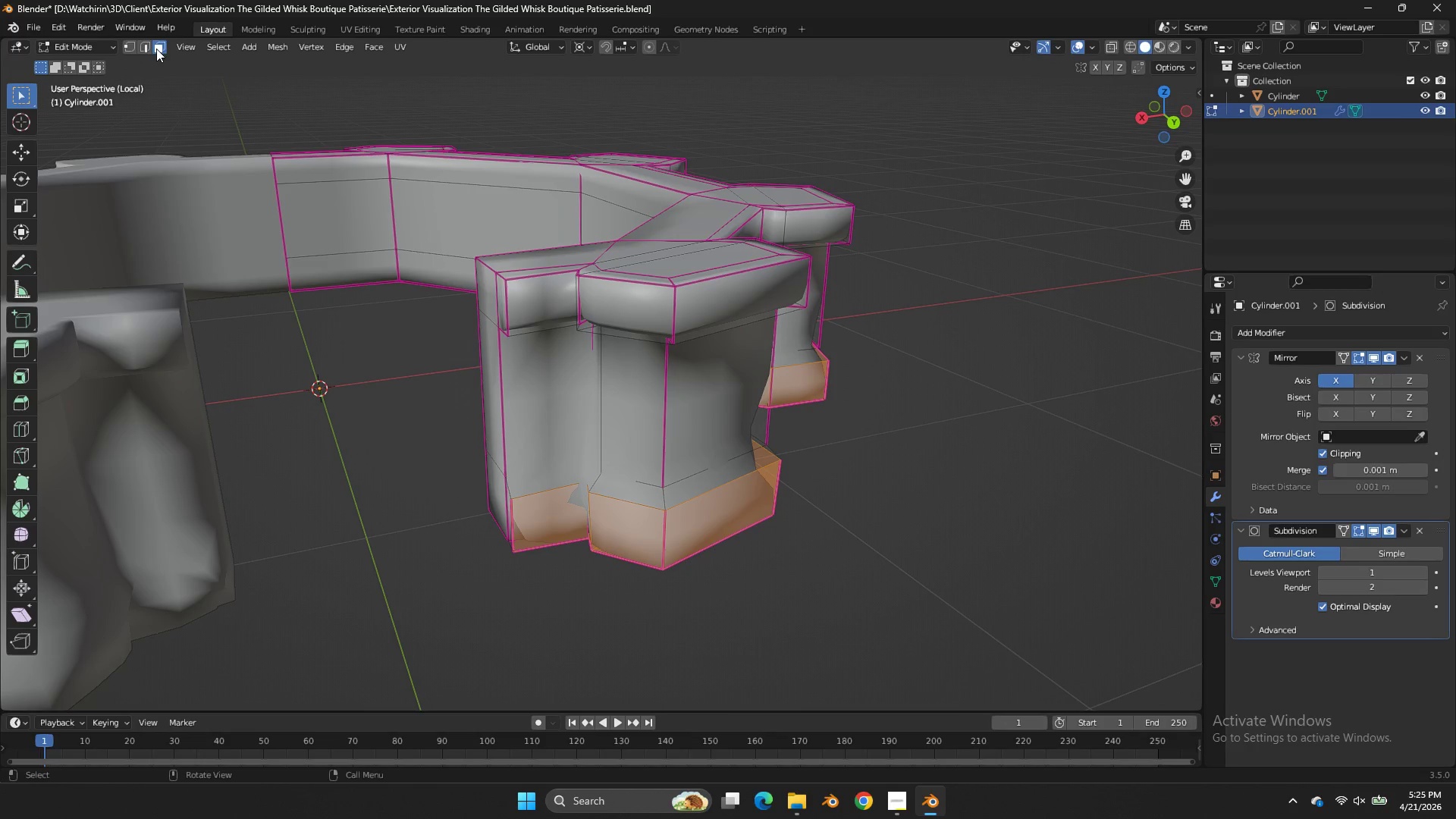 
left_click([150, 45])
 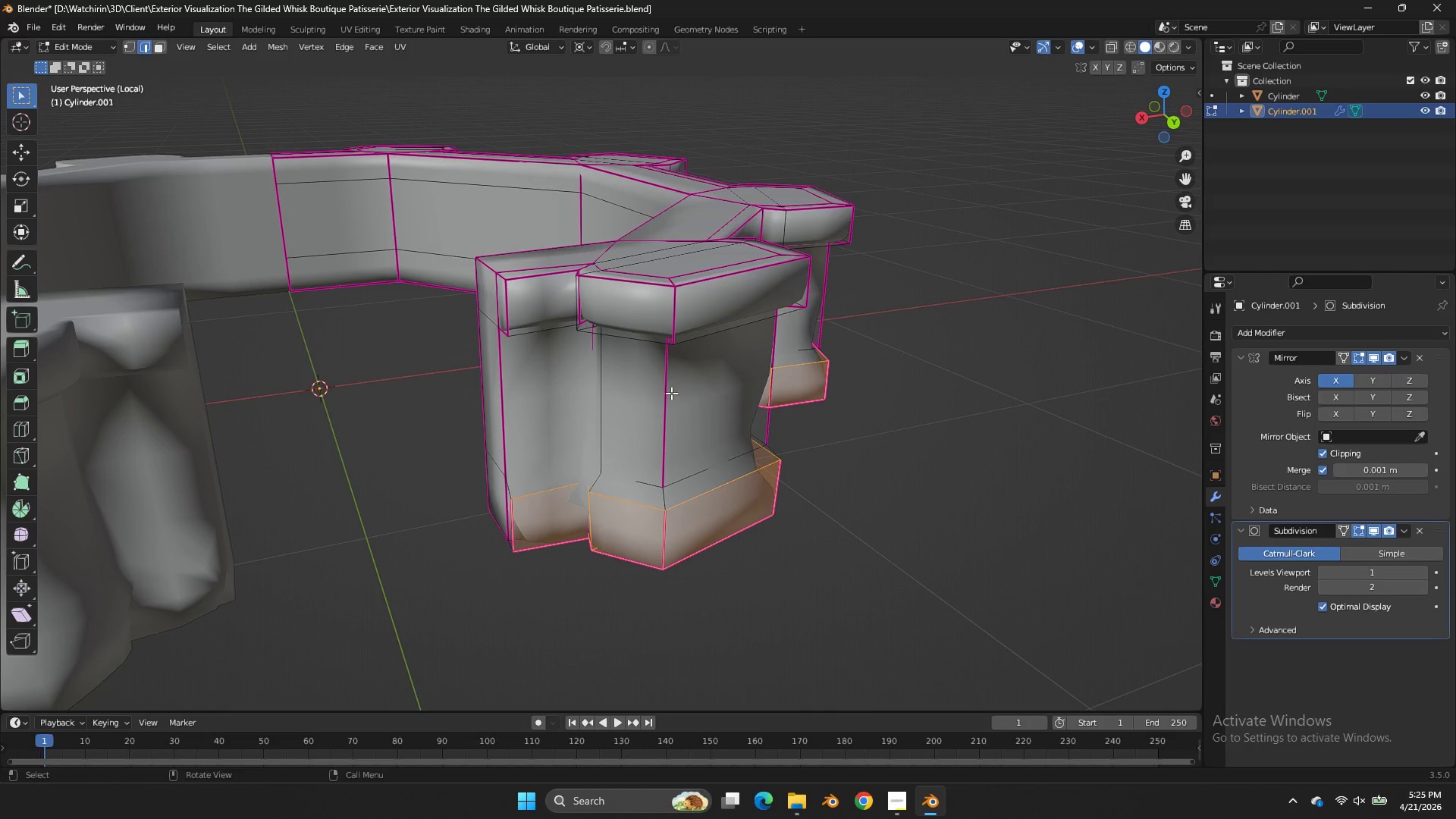 
hold_key(key=AltLeft, duration=0.67)
left_click([704, 463])
 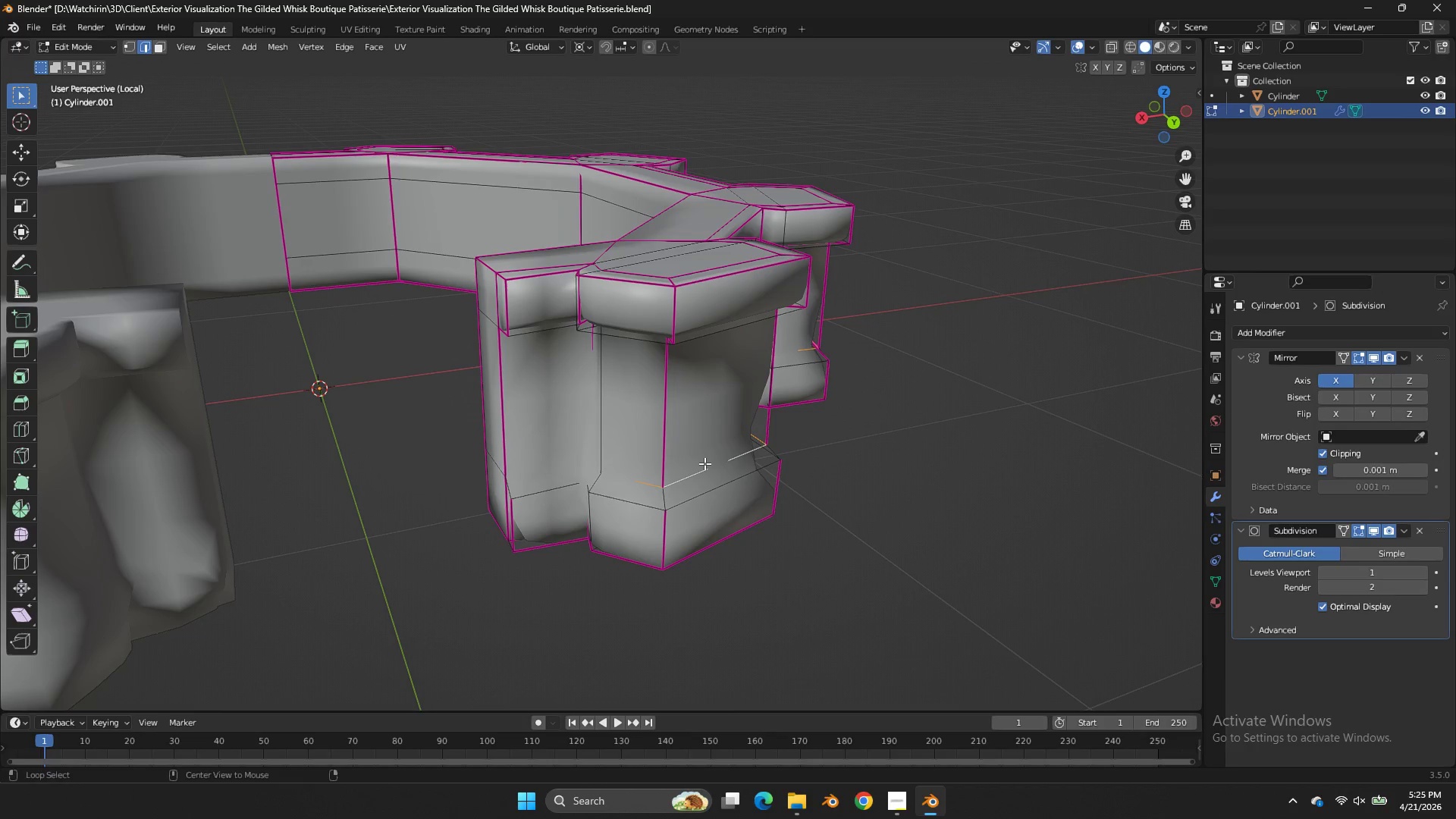 
key(Shift+E)
 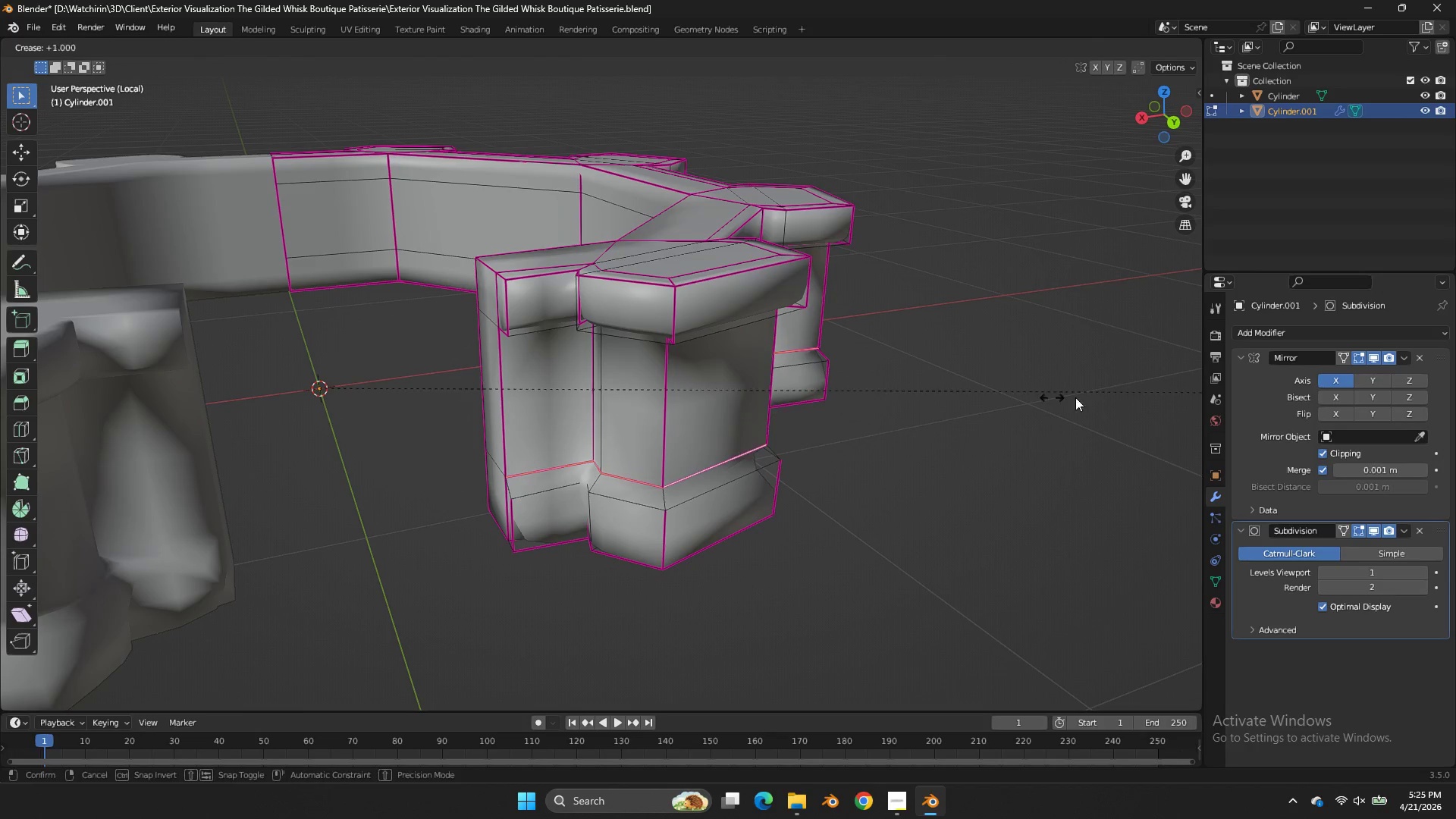 
left_click_drag(start_coordinate=[1099, 400], to_coordinate=[1126, 406])
 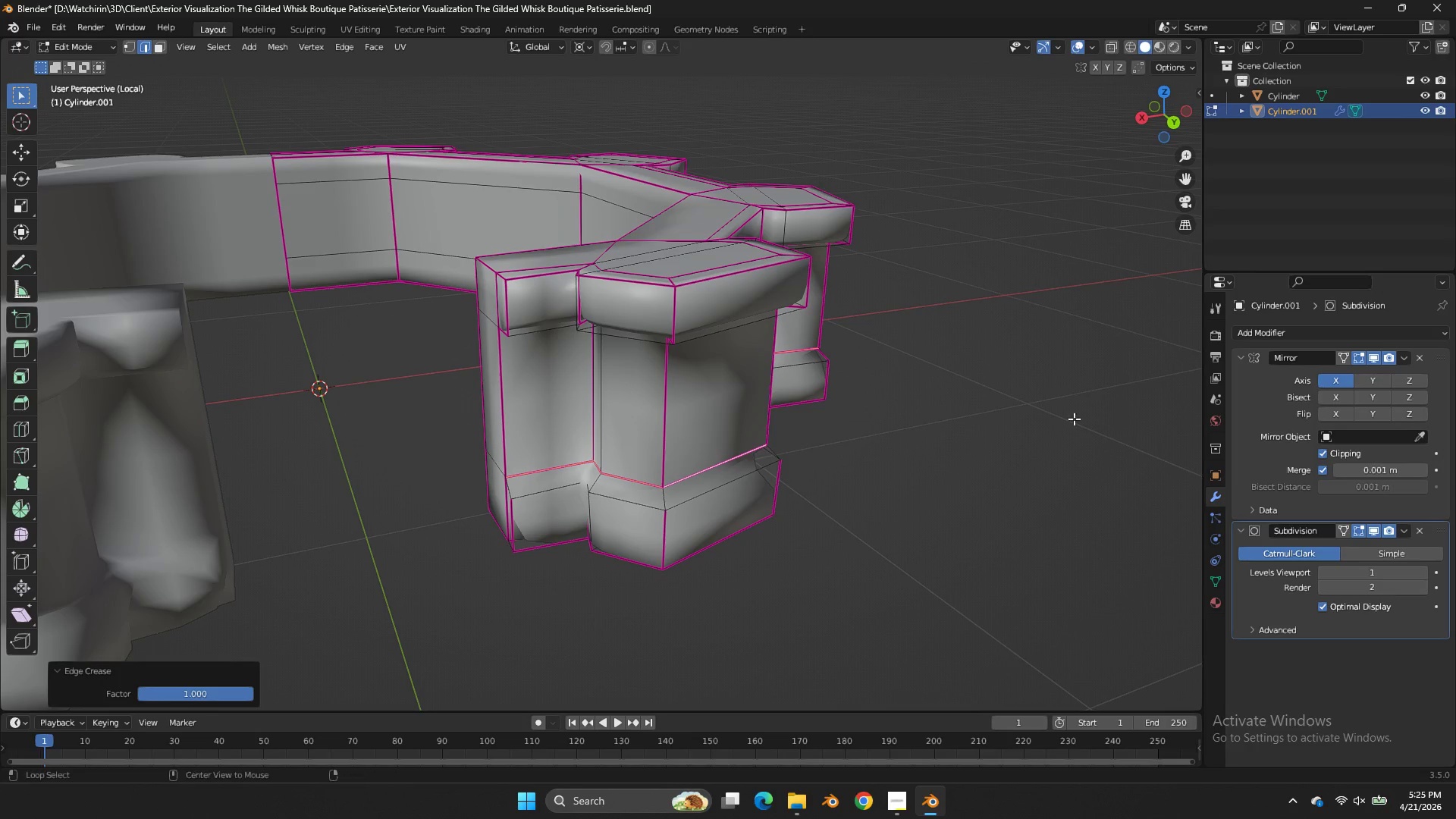 
hold_key(key=AltLeft, duration=1.22)
double_click([712, 488])
 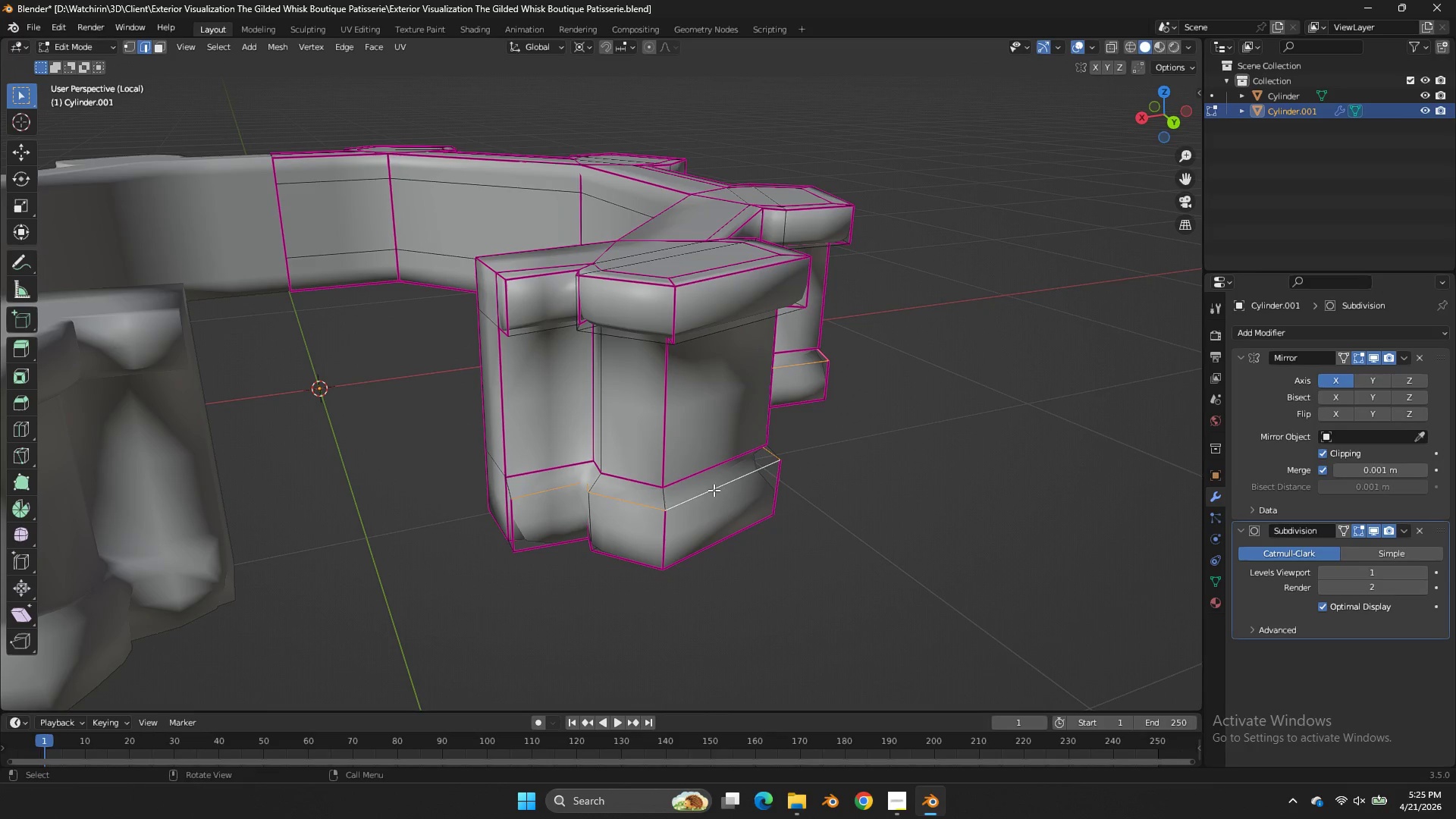 
key(Shift+E)
 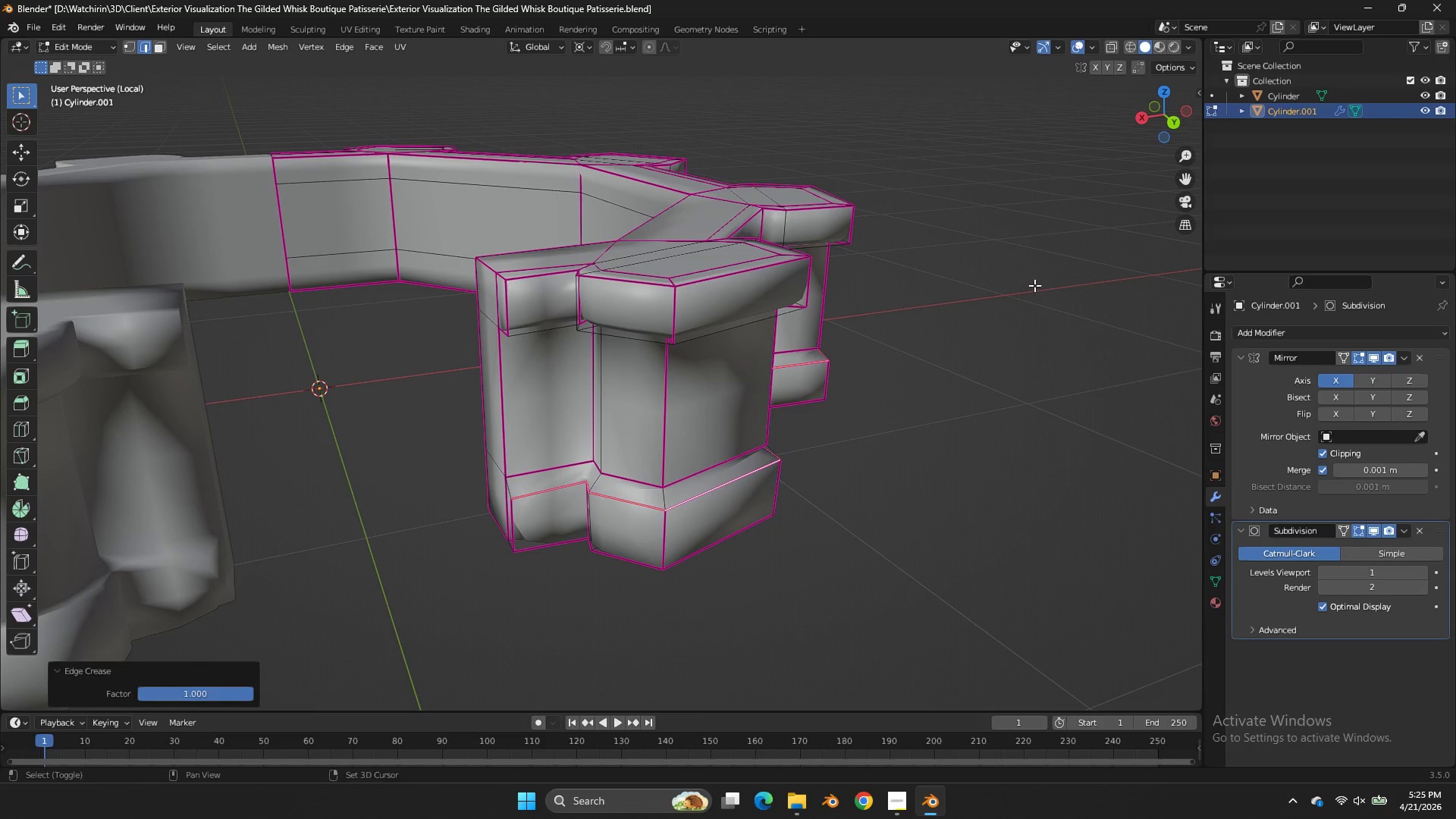 
left_click_drag(start_coordinate=[991, 282], to_coordinate=[1060, 289])
 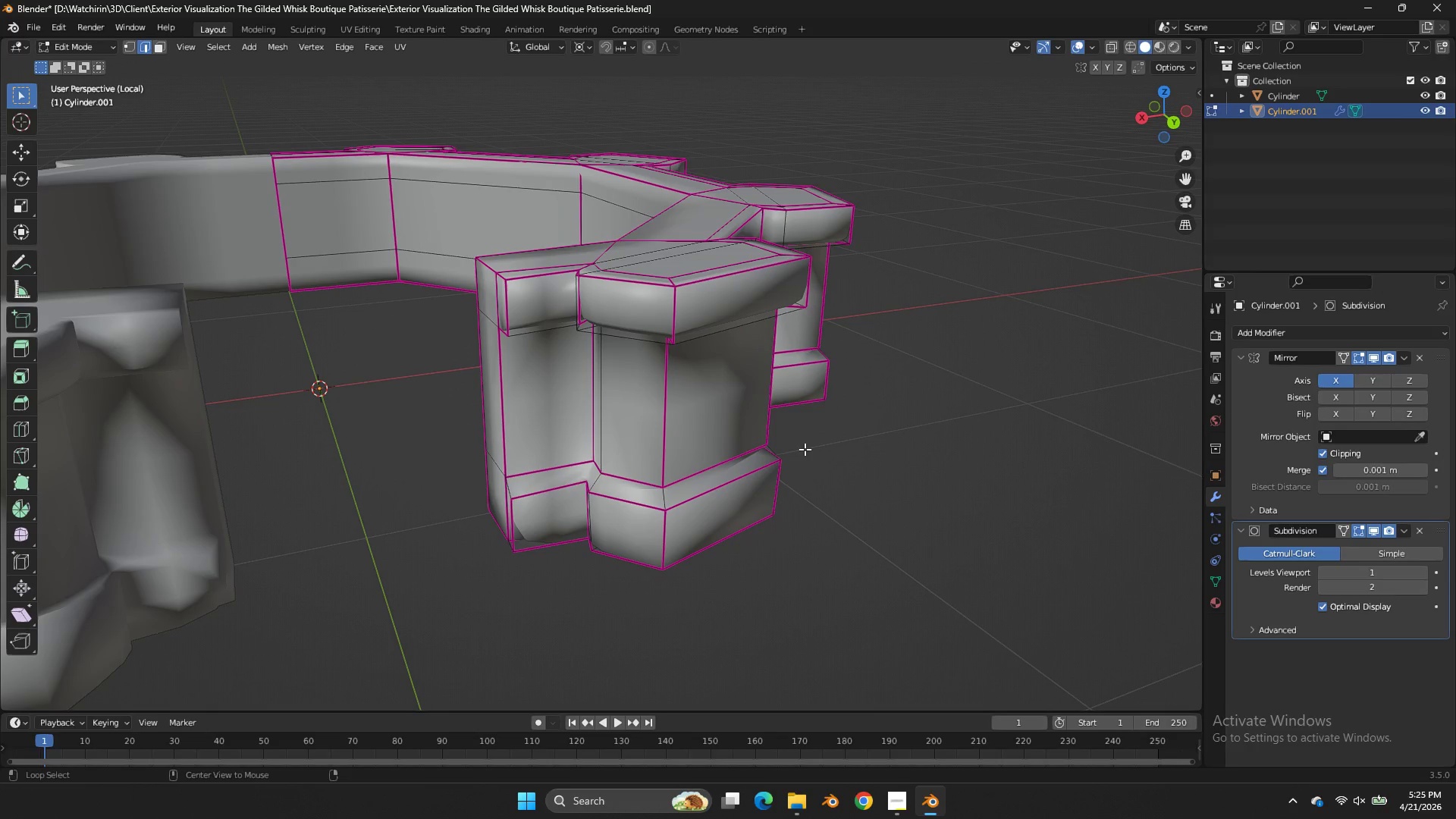 
hold_key(key=AltLeft, duration=2.52)
hold_key(key=ShiftLeft, duration=1.41)
left_click([590, 447])
 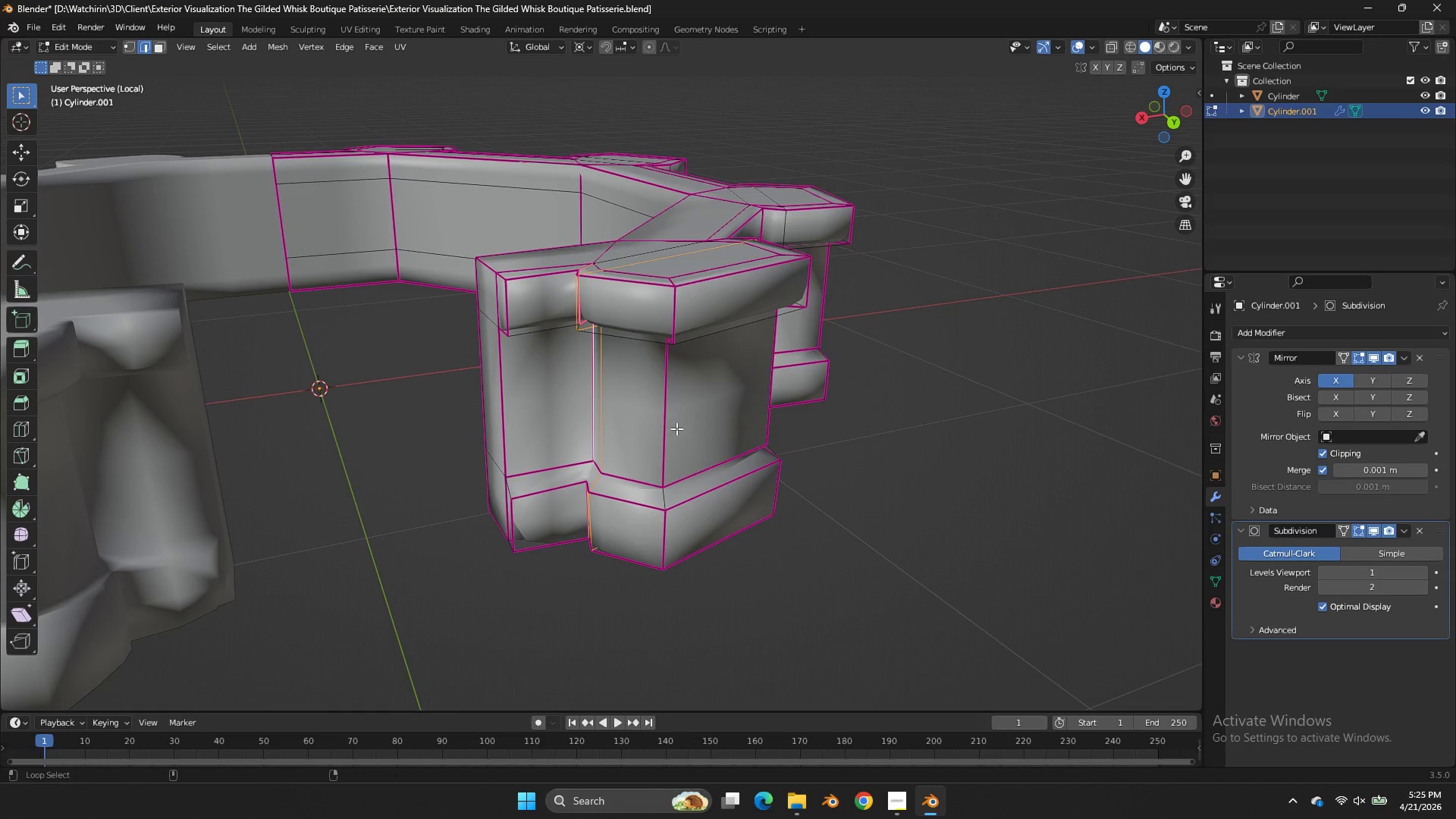 
left_click([680, 428])
 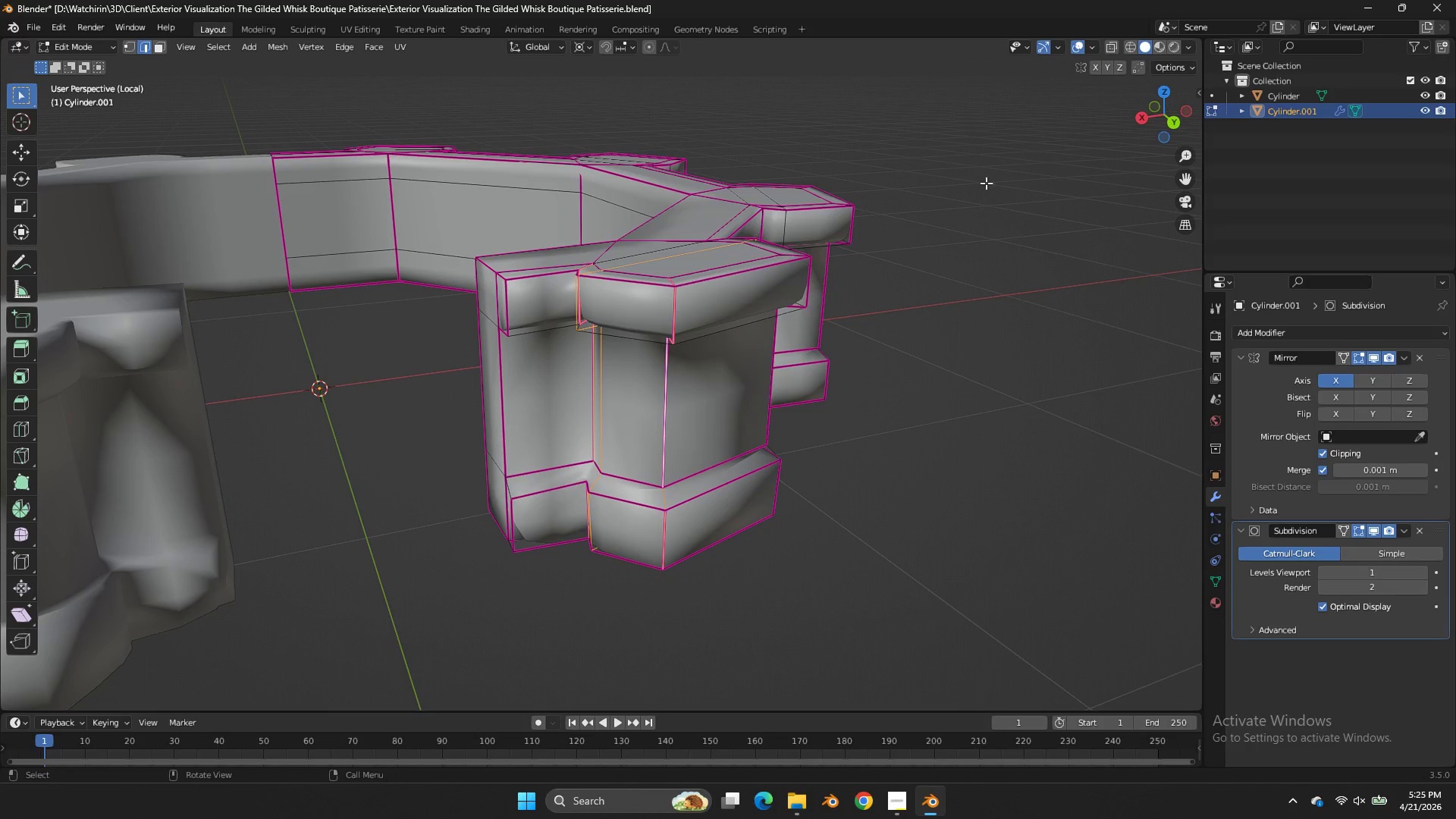 
hold_key(key=ShiftLeft, duration=1.03)
hold_key(key=AltLeft, duration=0.86)
left_click([809, 282])
 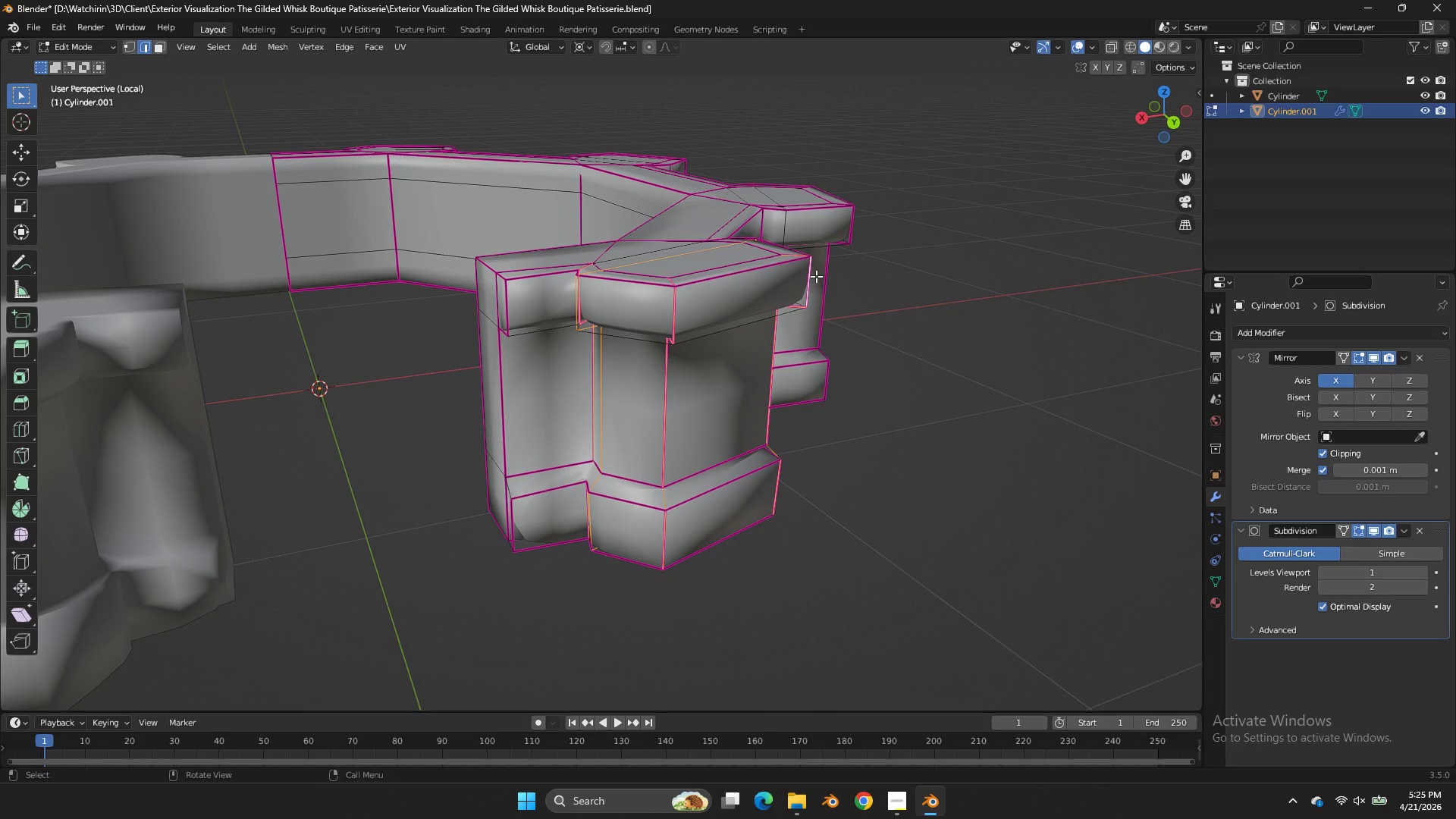 
key(Control+Z)
 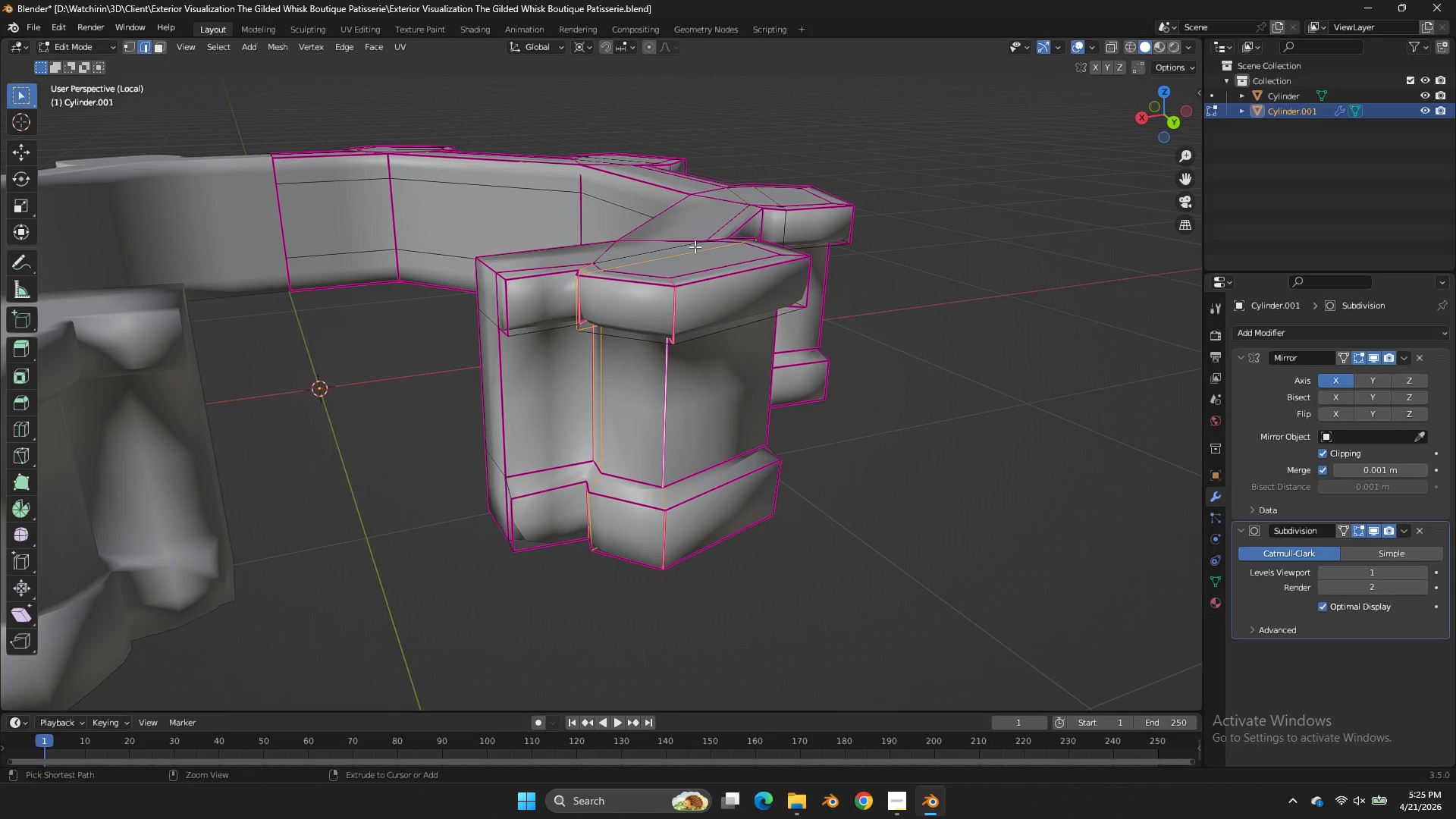 
key(Control+Z)
 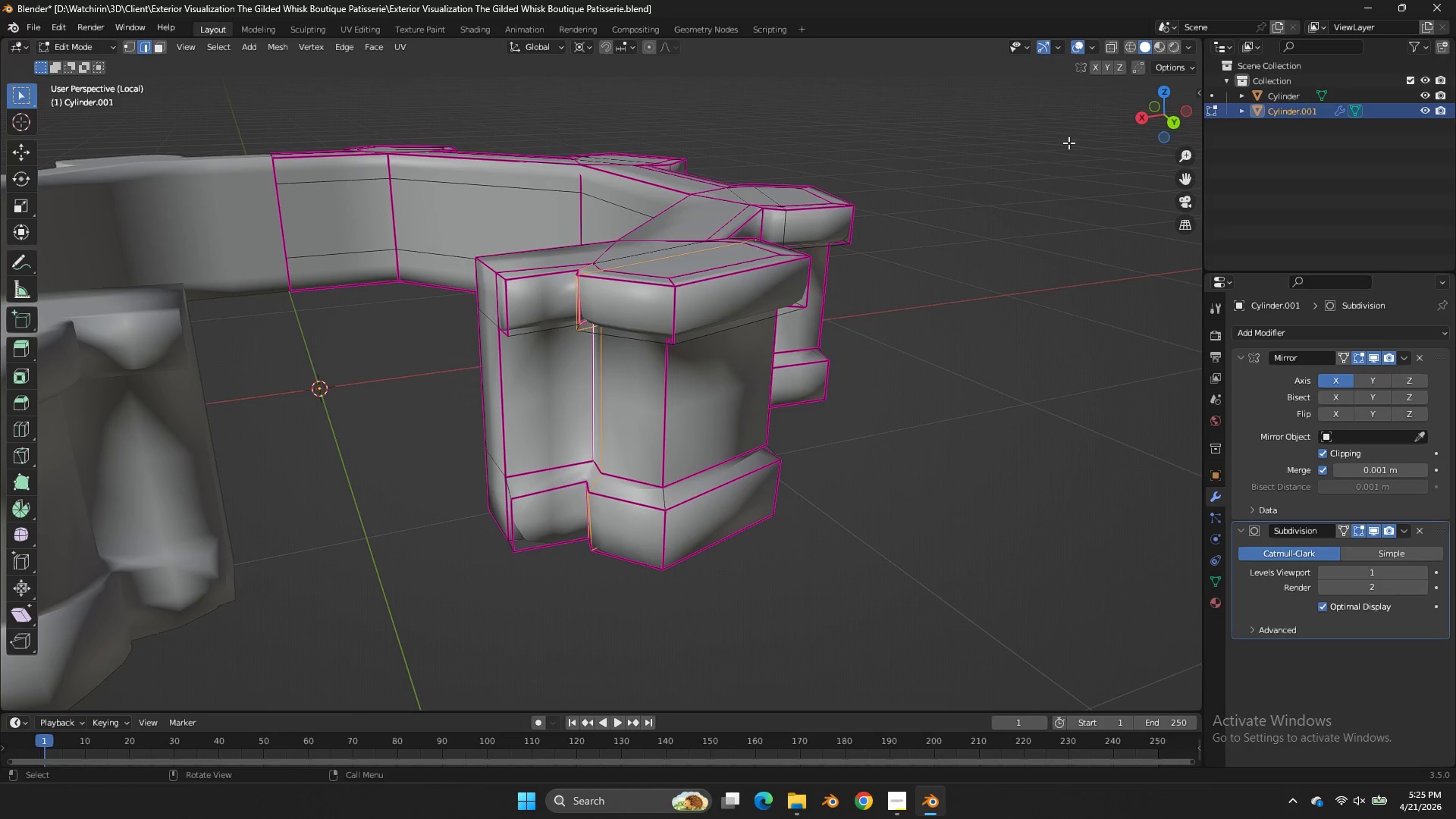 
left_click_drag(start_coordinate=[1148, 106], to_coordinate=[1174, 123])
 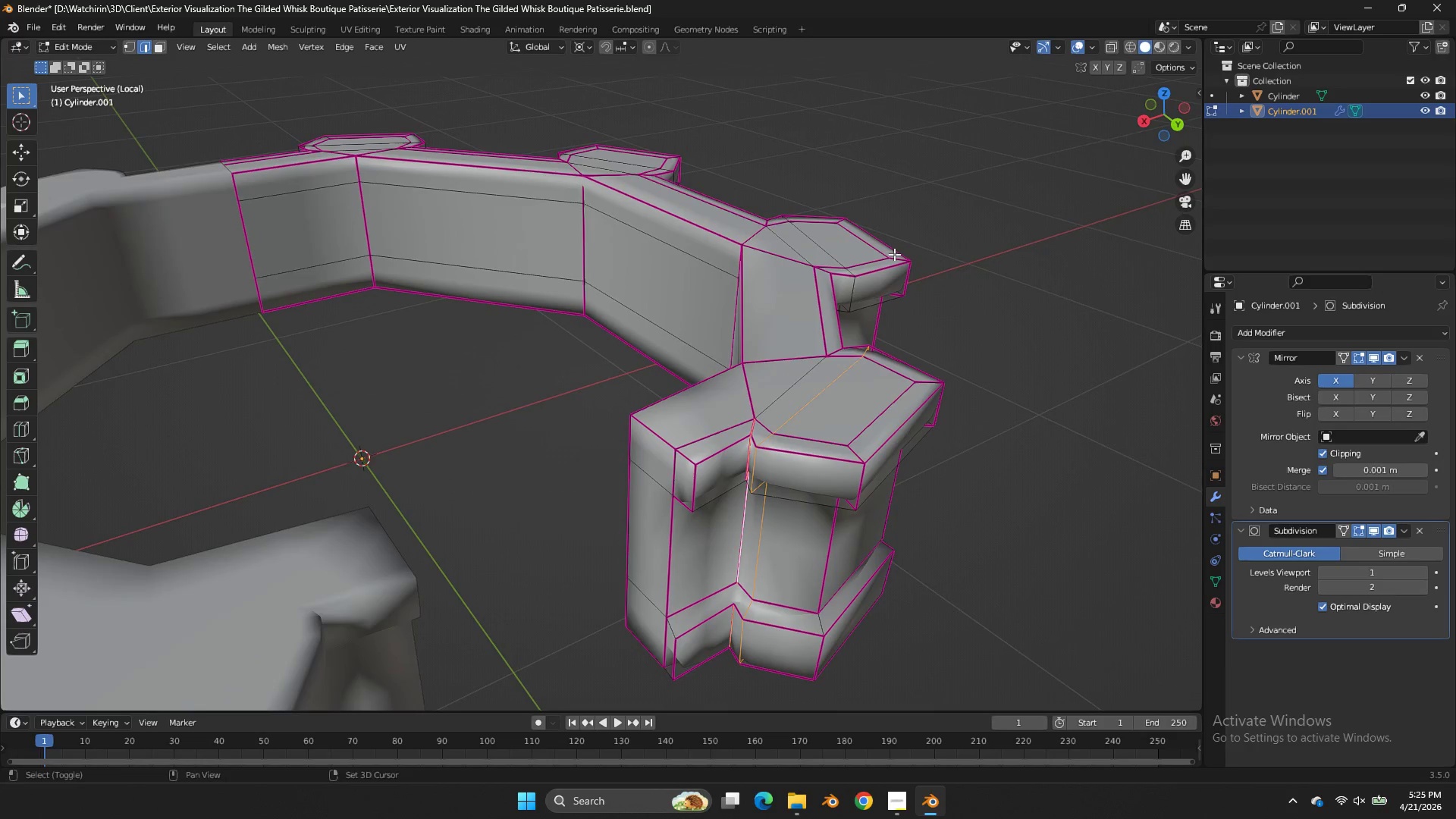 
key(Shift+E)
 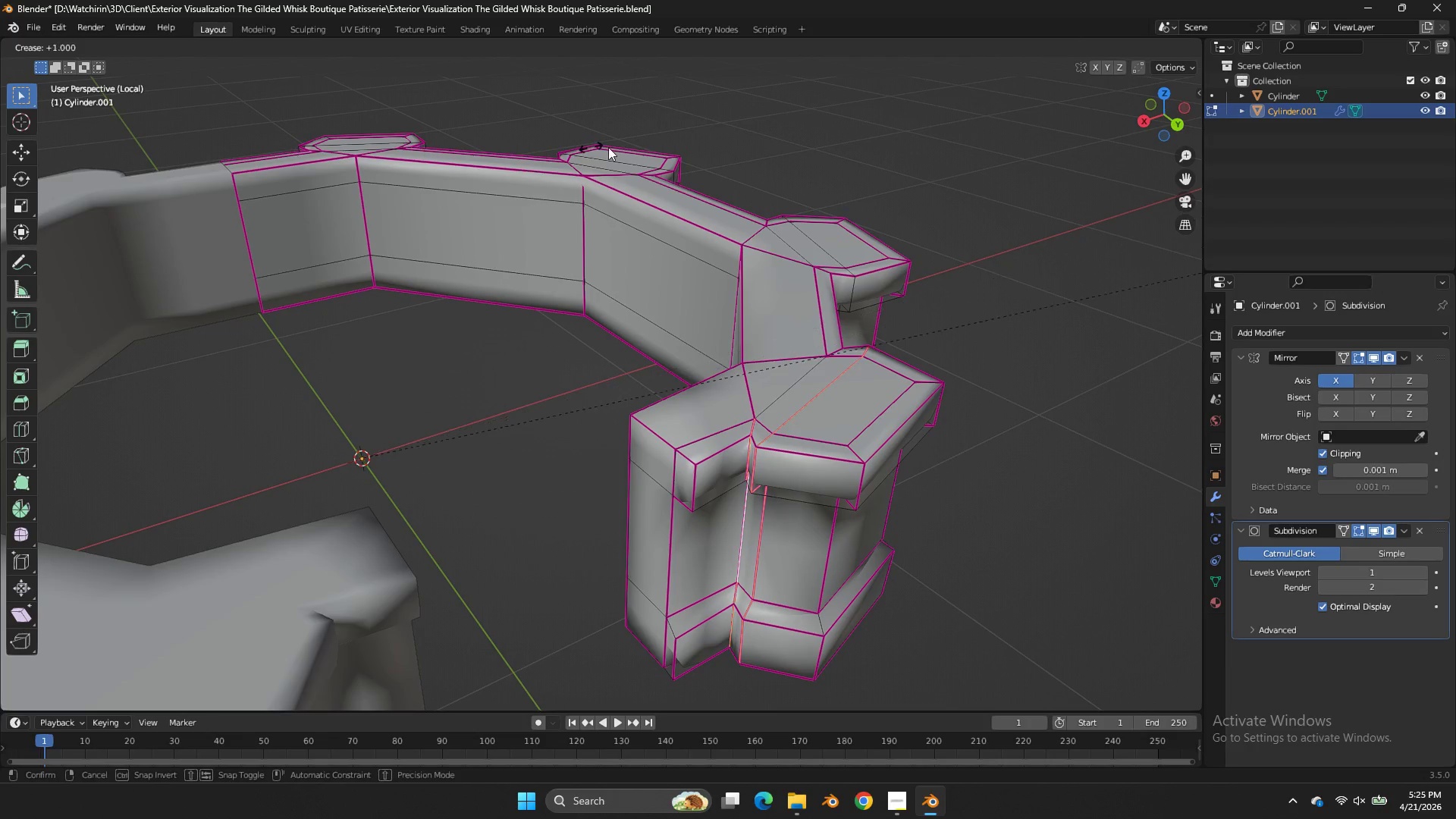 
left_click_drag(start_coordinate=[615, 147], to_coordinate=[657, 153])
 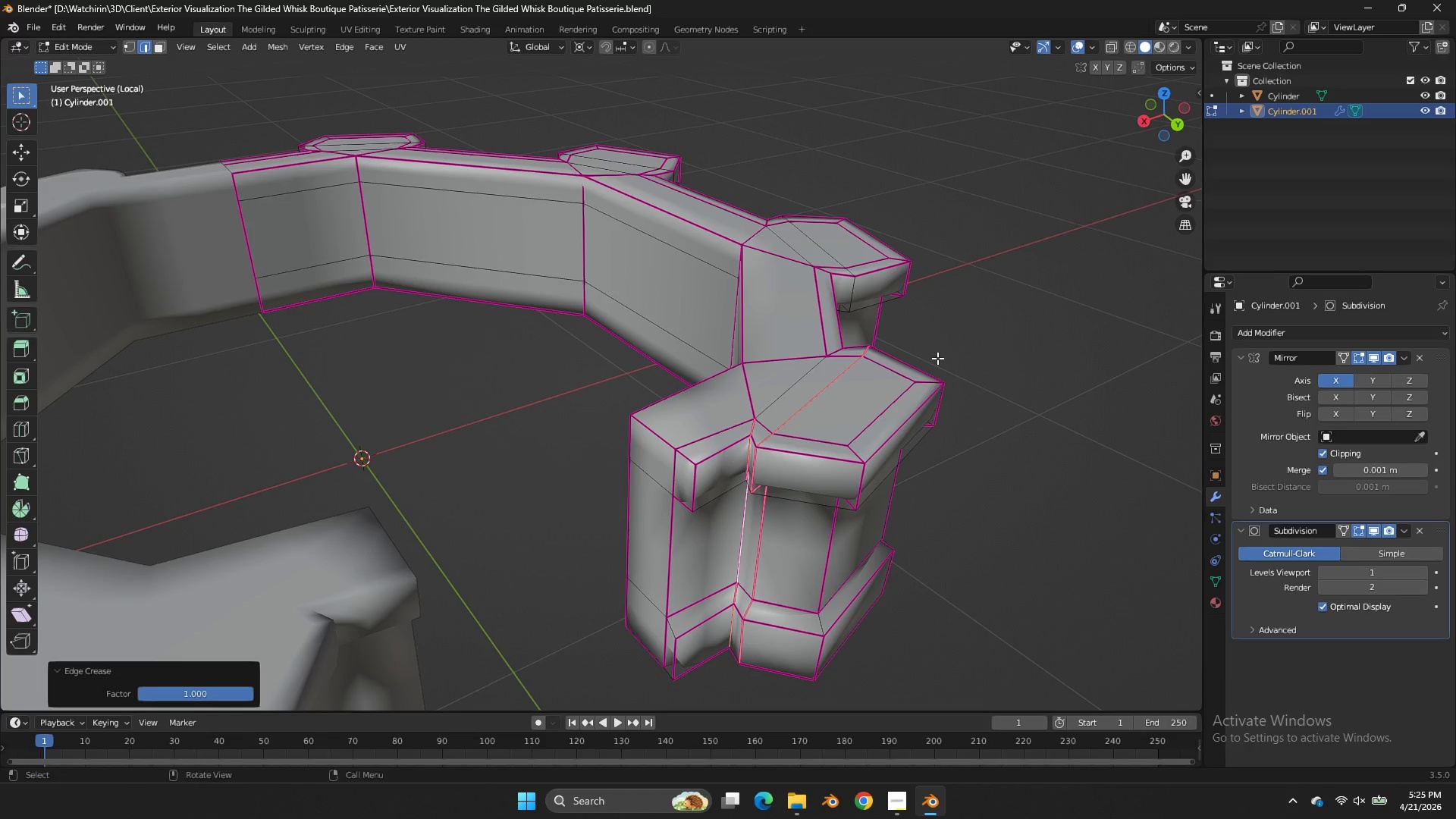 
hold_key(key=AltLeft, duration=0.78)
left_click([846, 380])
 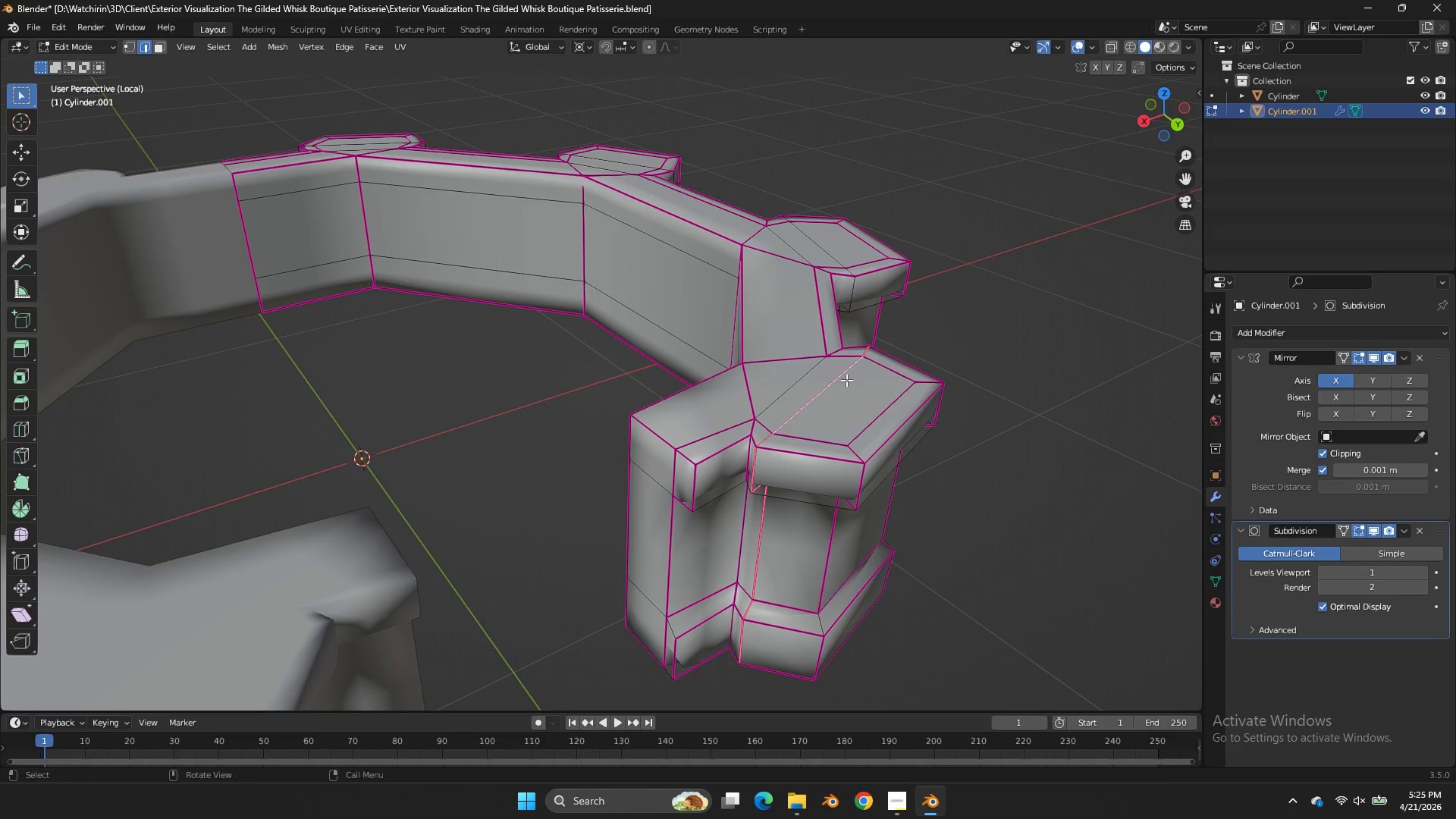 
key(Shift+E)
 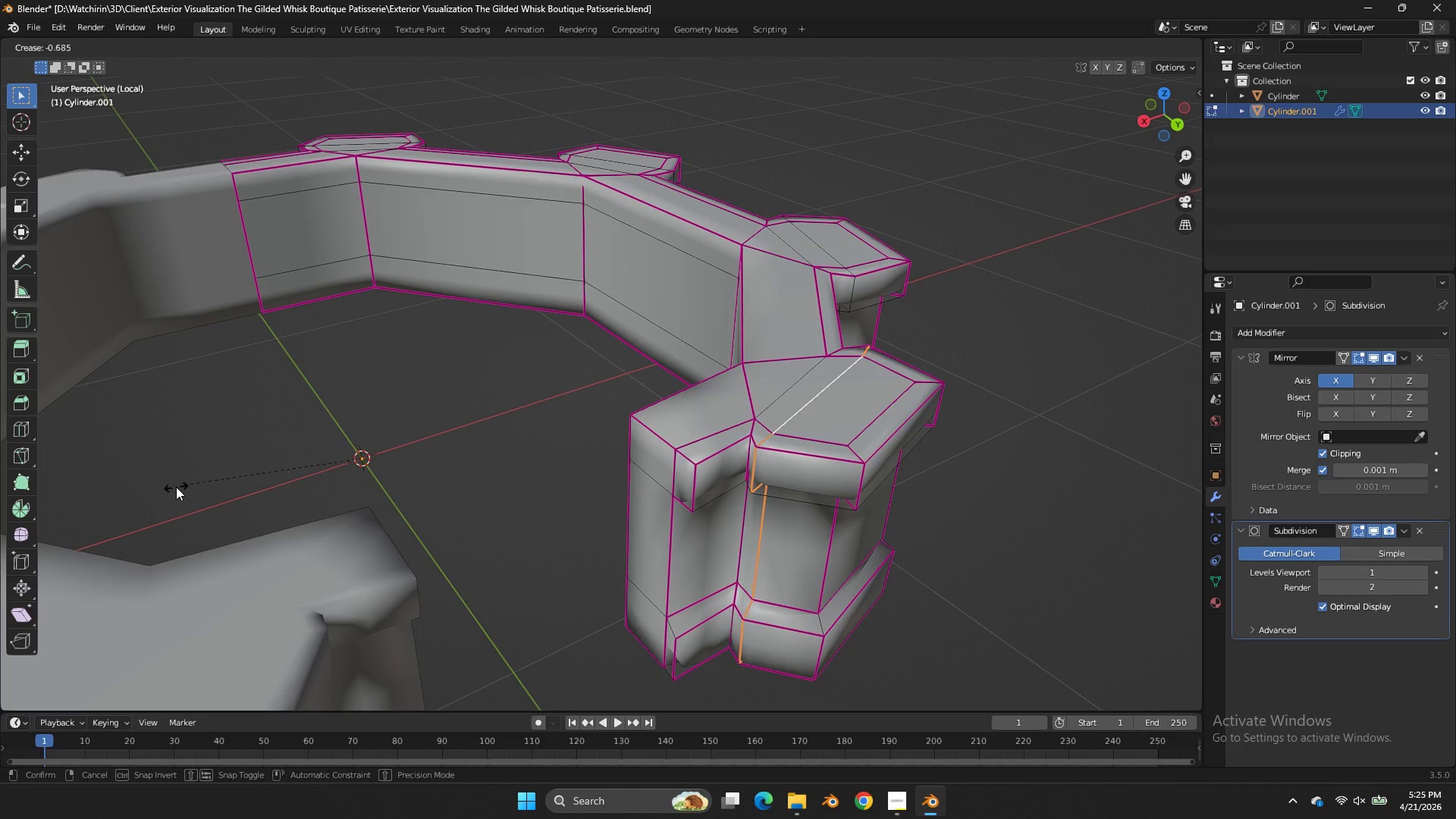 
key(Tab)
 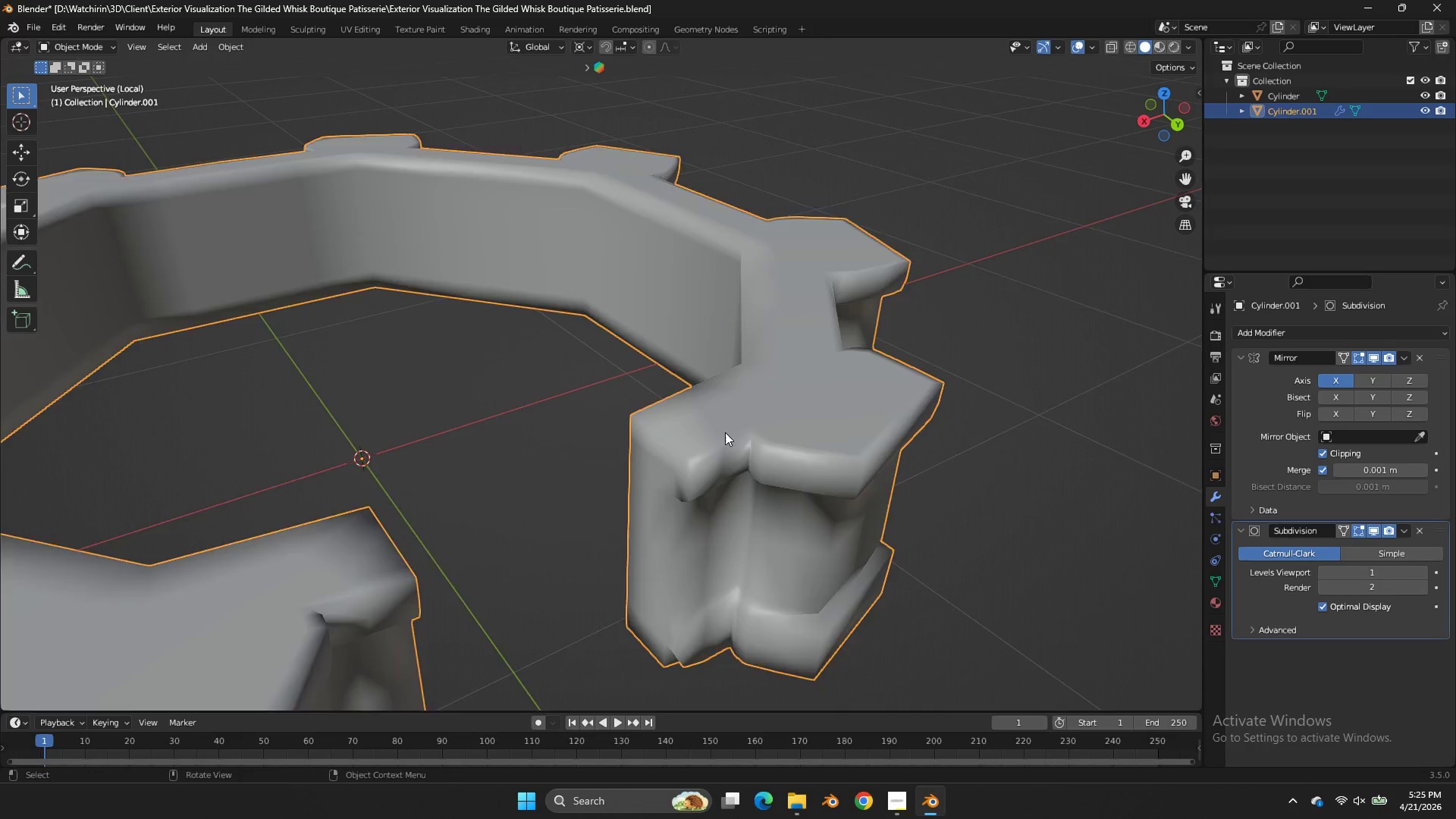 
key(Tab)
 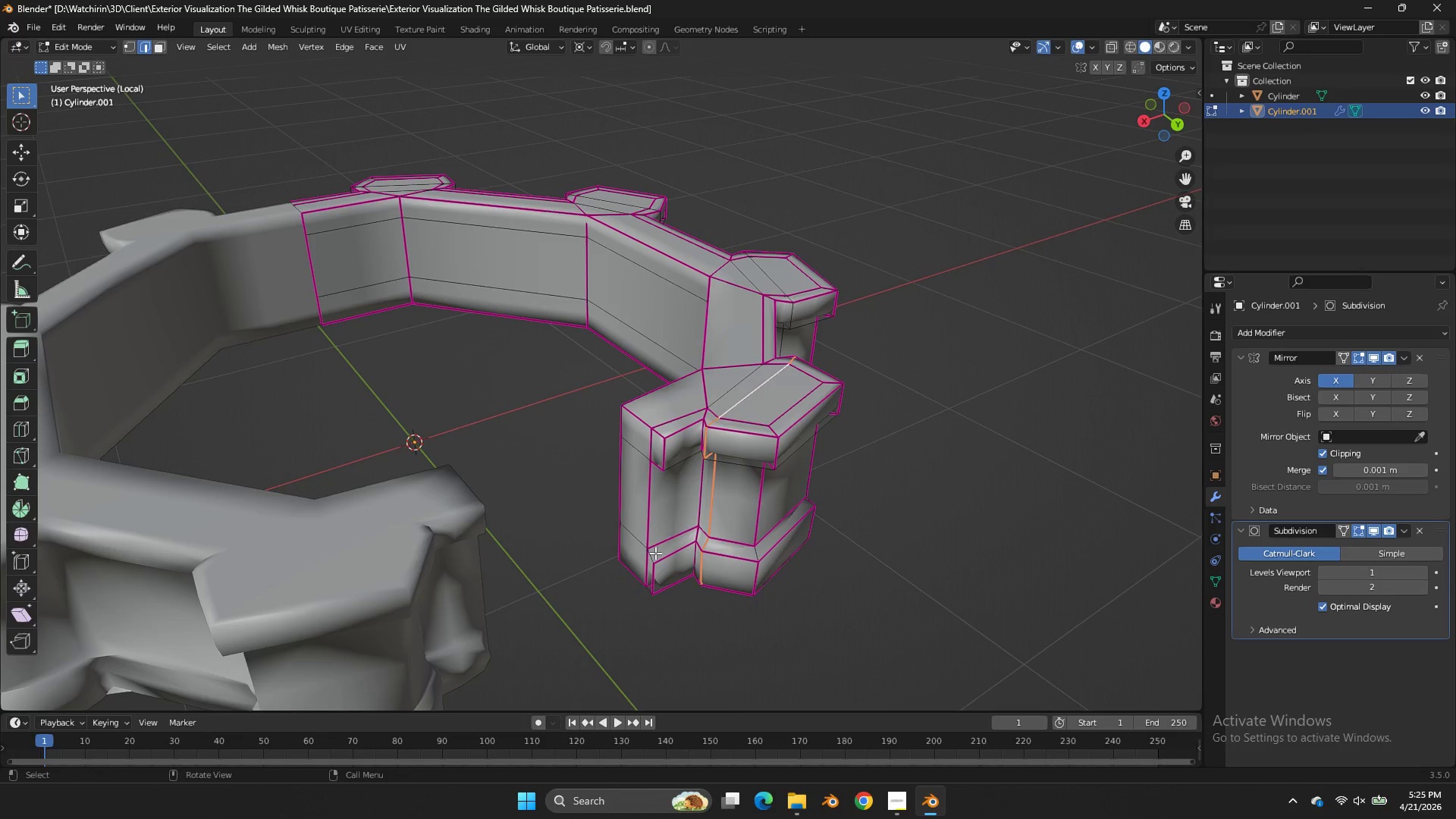 
scroll: coordinate [716, 469], scroll_direction: down, amount: 1.0
 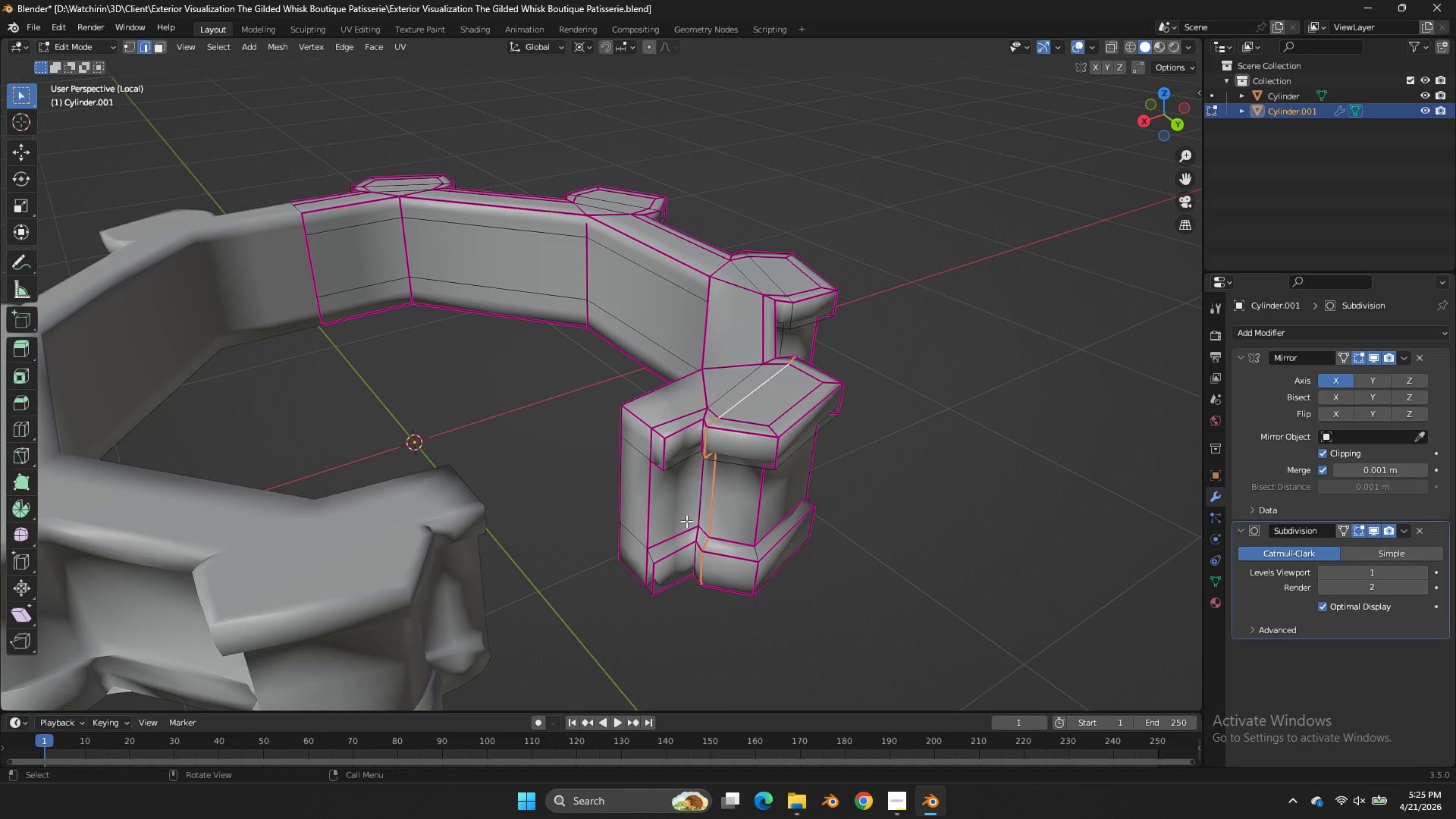 
left_click([648, 560])
 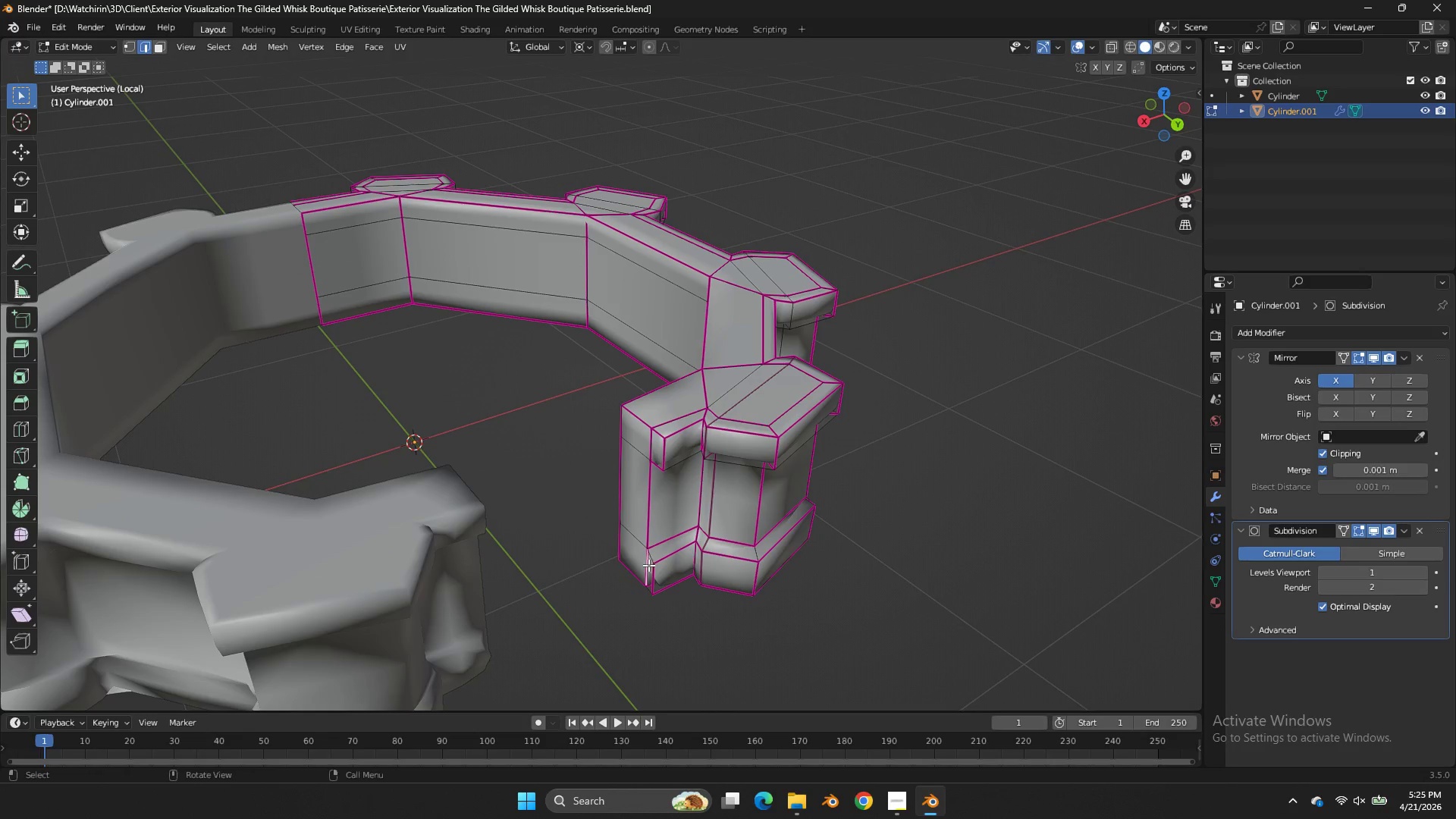 
key(Shift+ShiftLeft)
 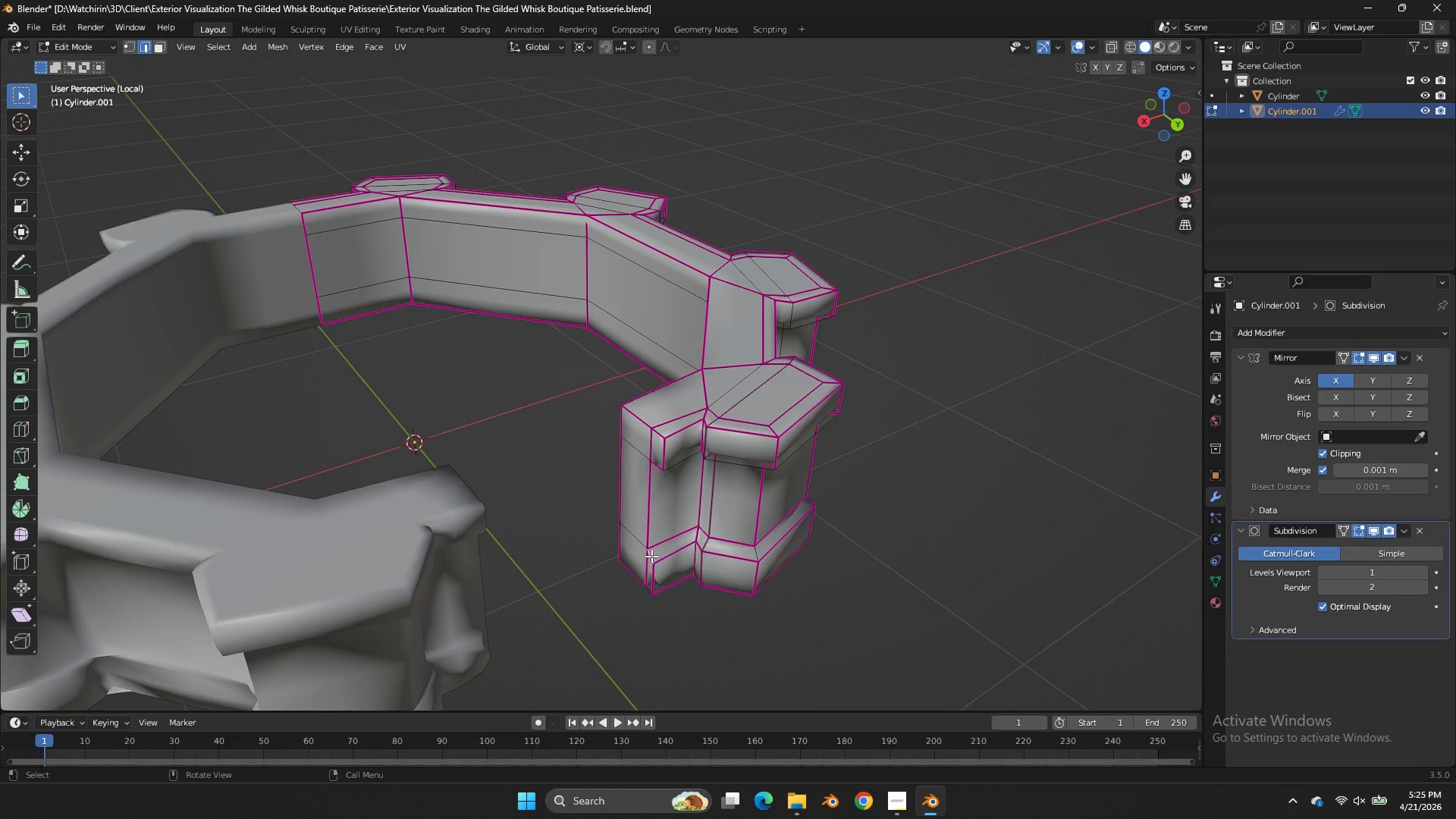 
double_click([651, 556])
 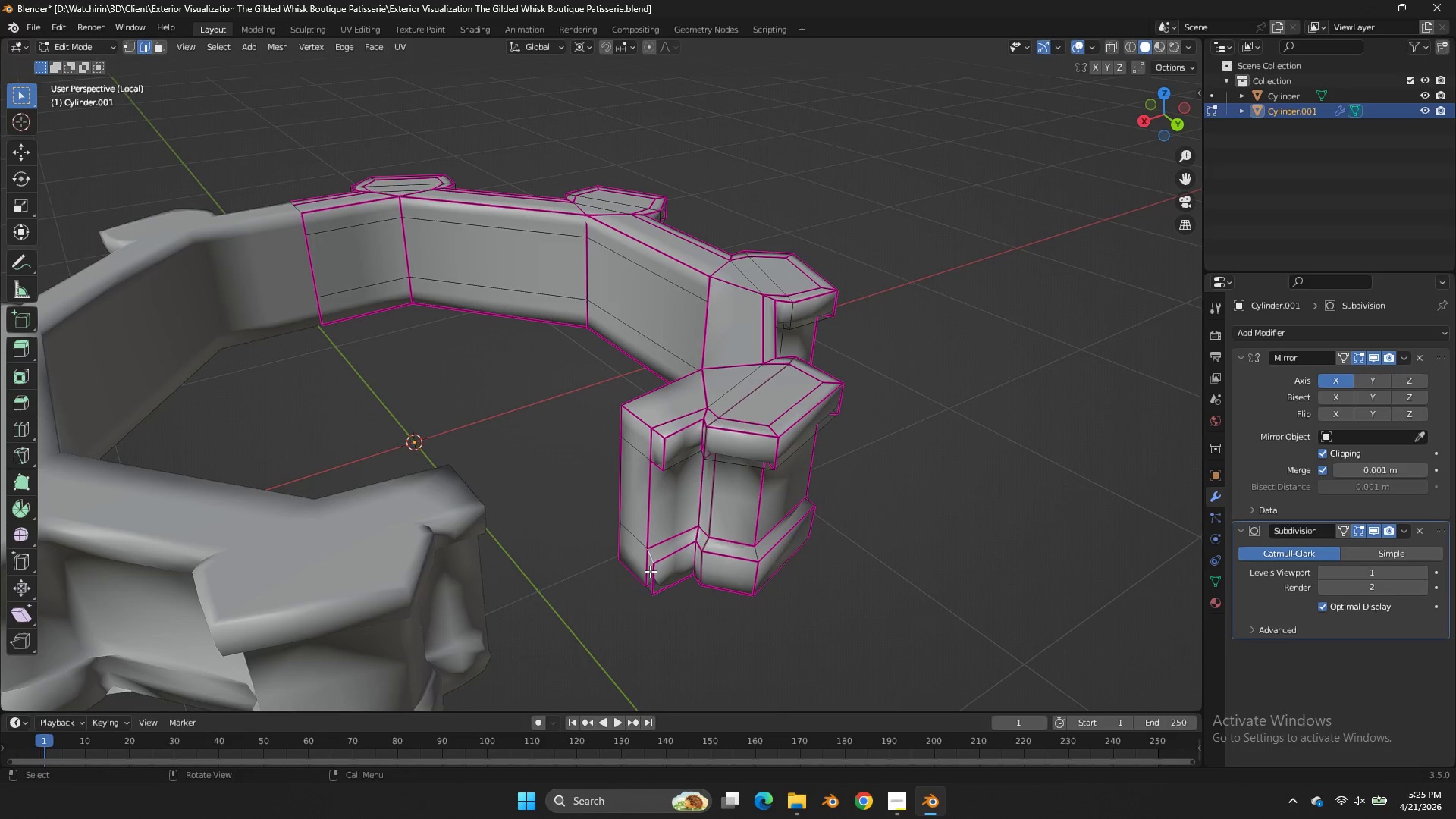 
left_click([645, 589])
 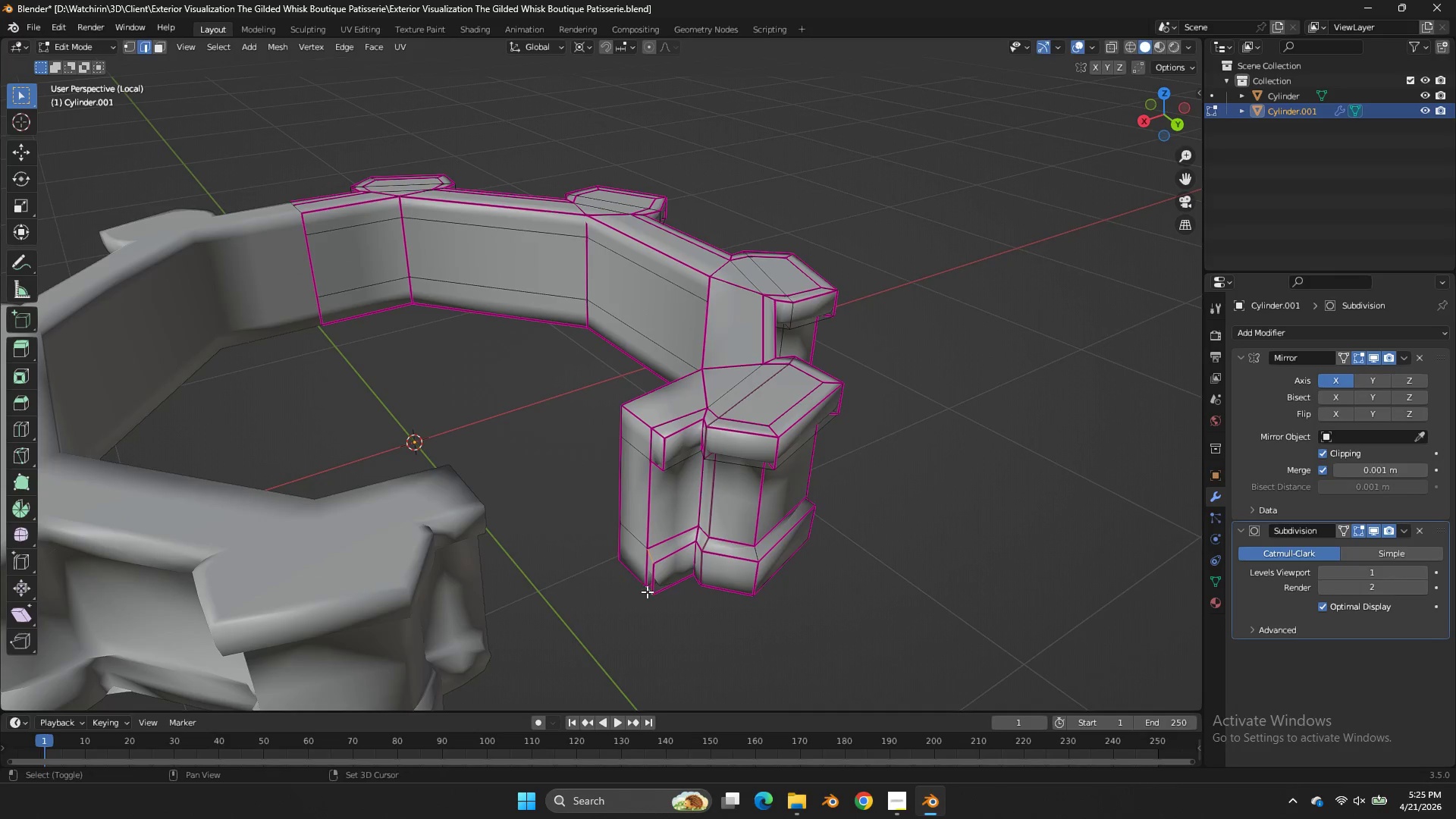 
key(Shift+E)
 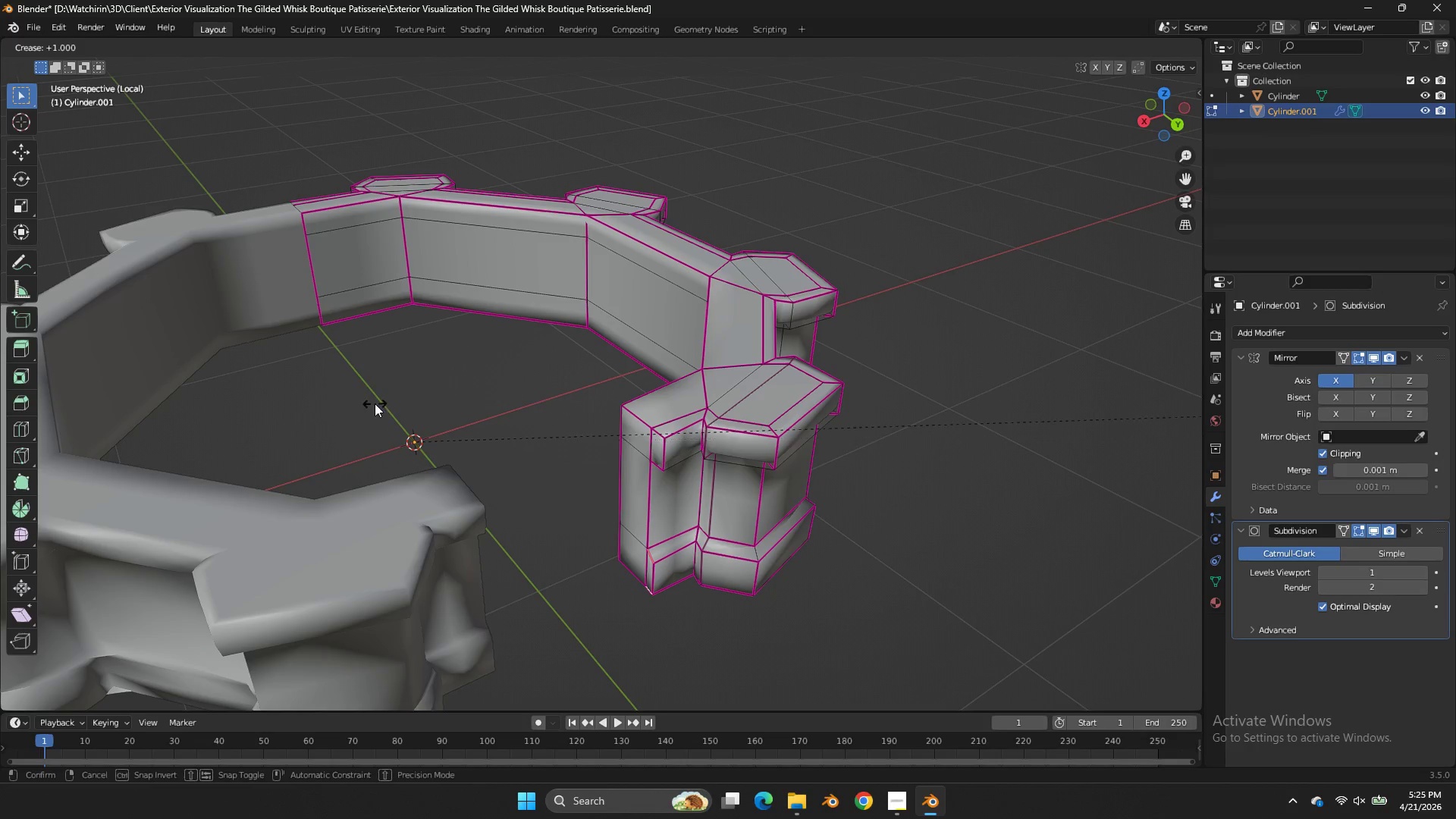 
left_click_drag(start_coordinate=[374, 404], to_coordinate=[383, 402])
 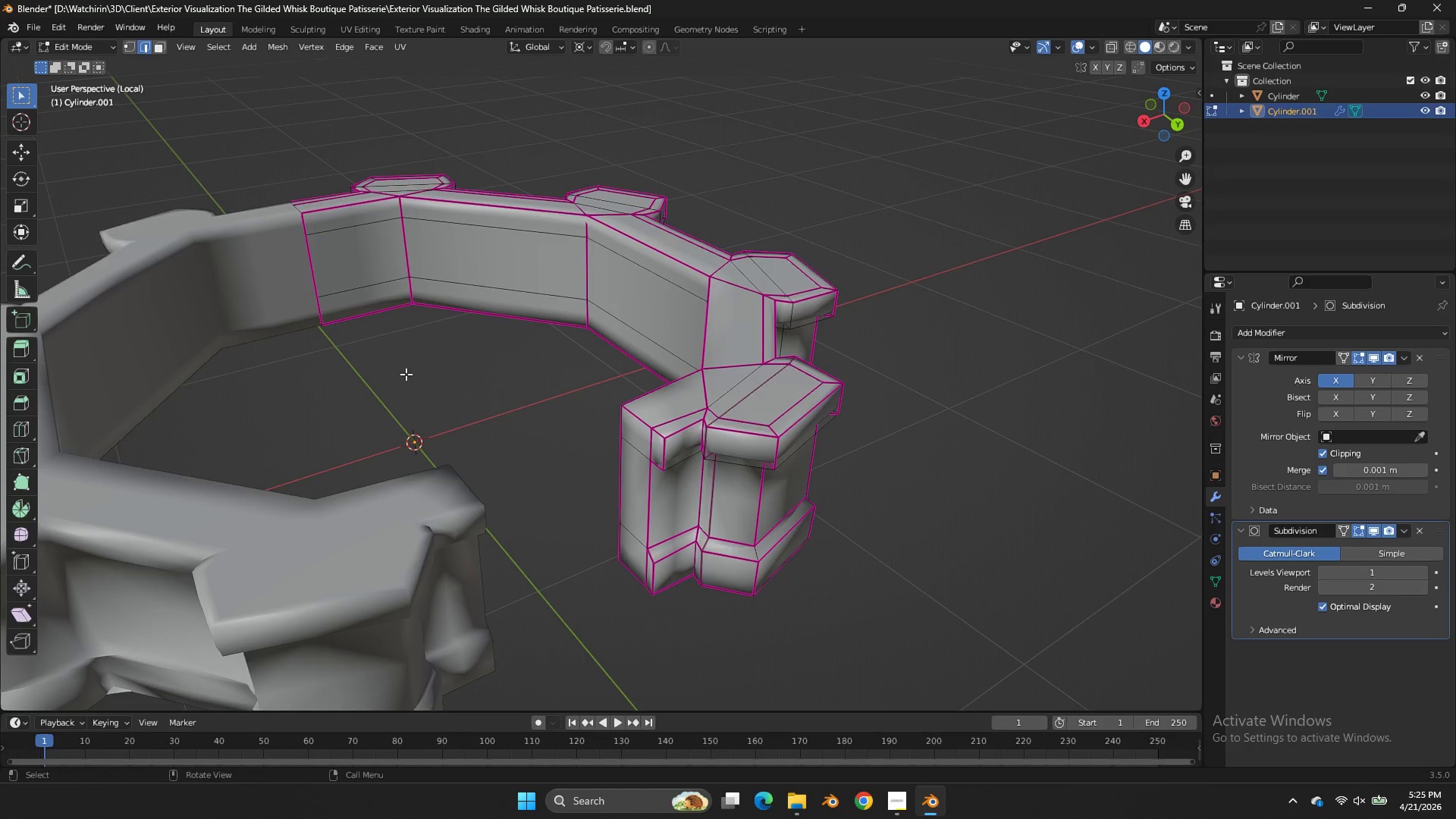 
key(Tab)
 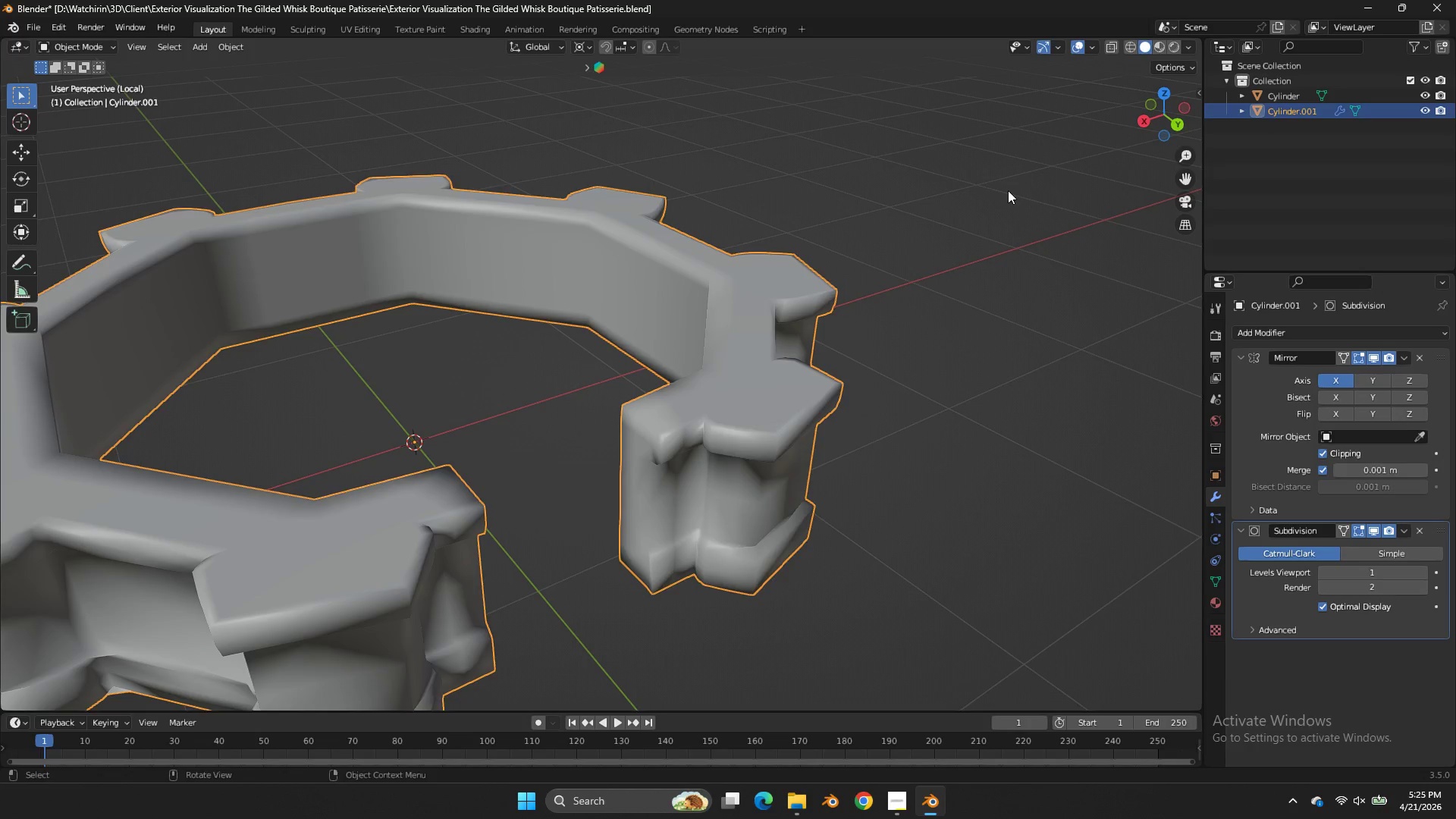 
key(Tab)
 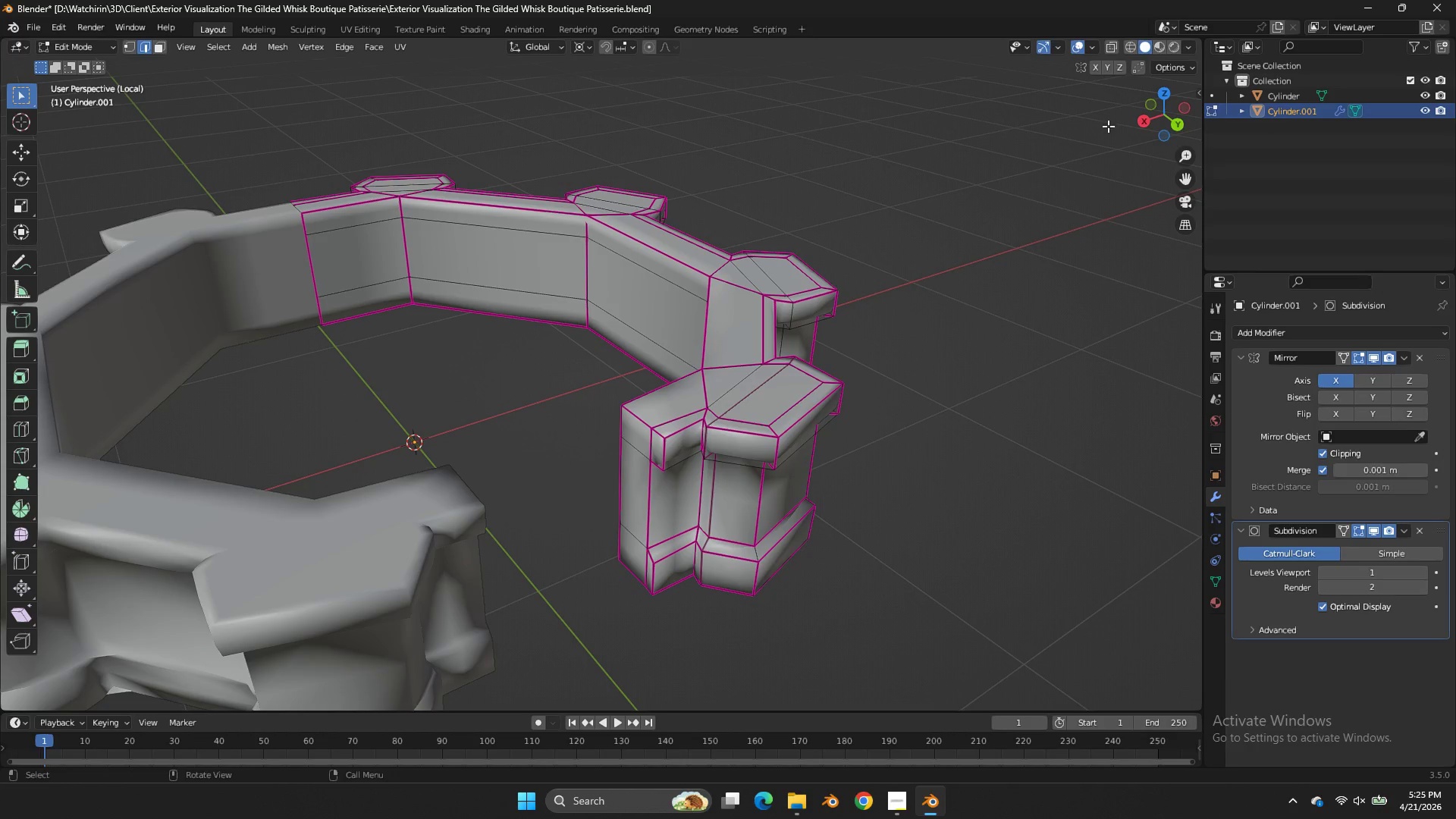 
key(Tab)
 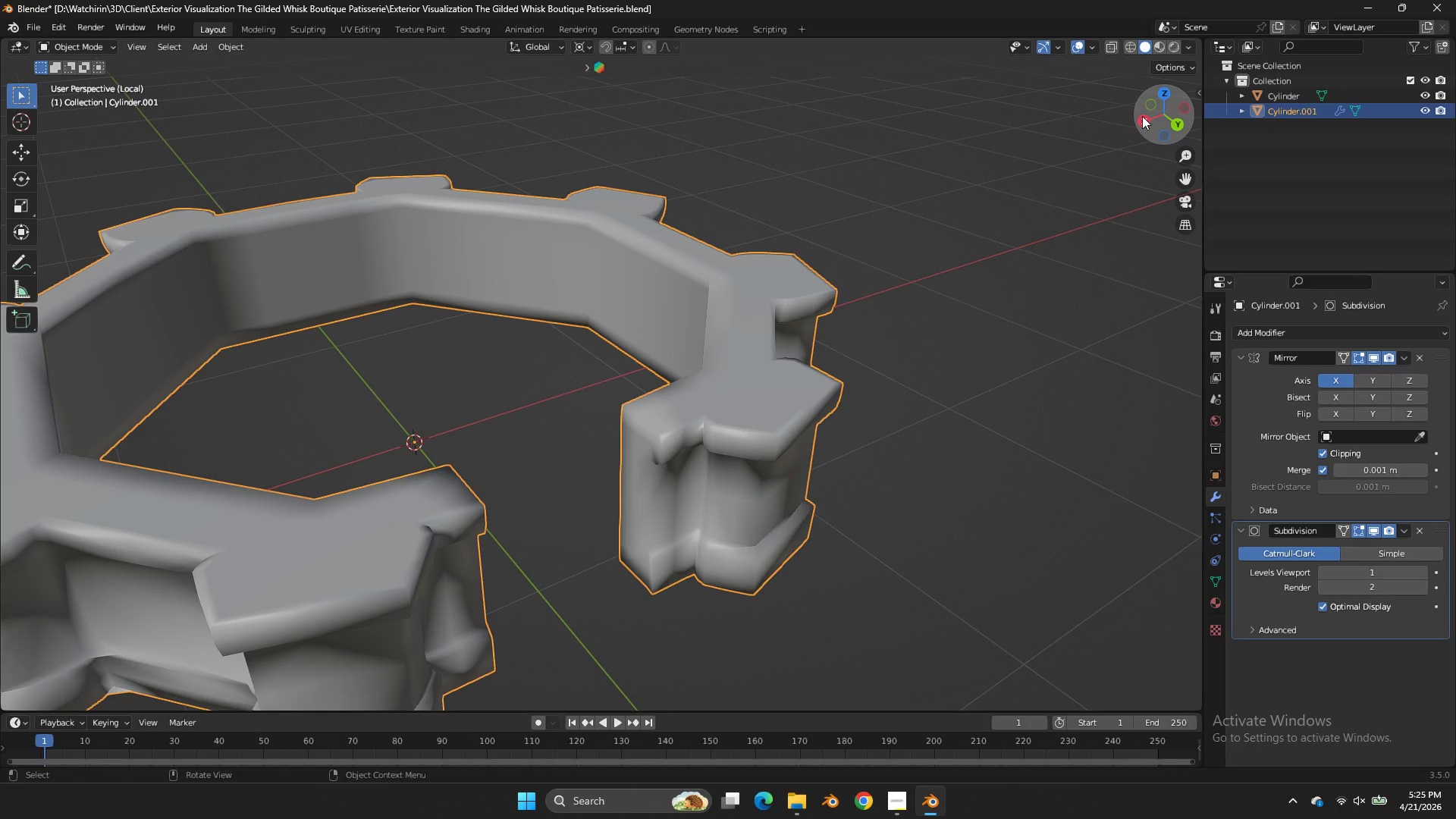 
left_click_drag(start_coordinate=[1150, 120], to_coordinate=[1078, 110])
 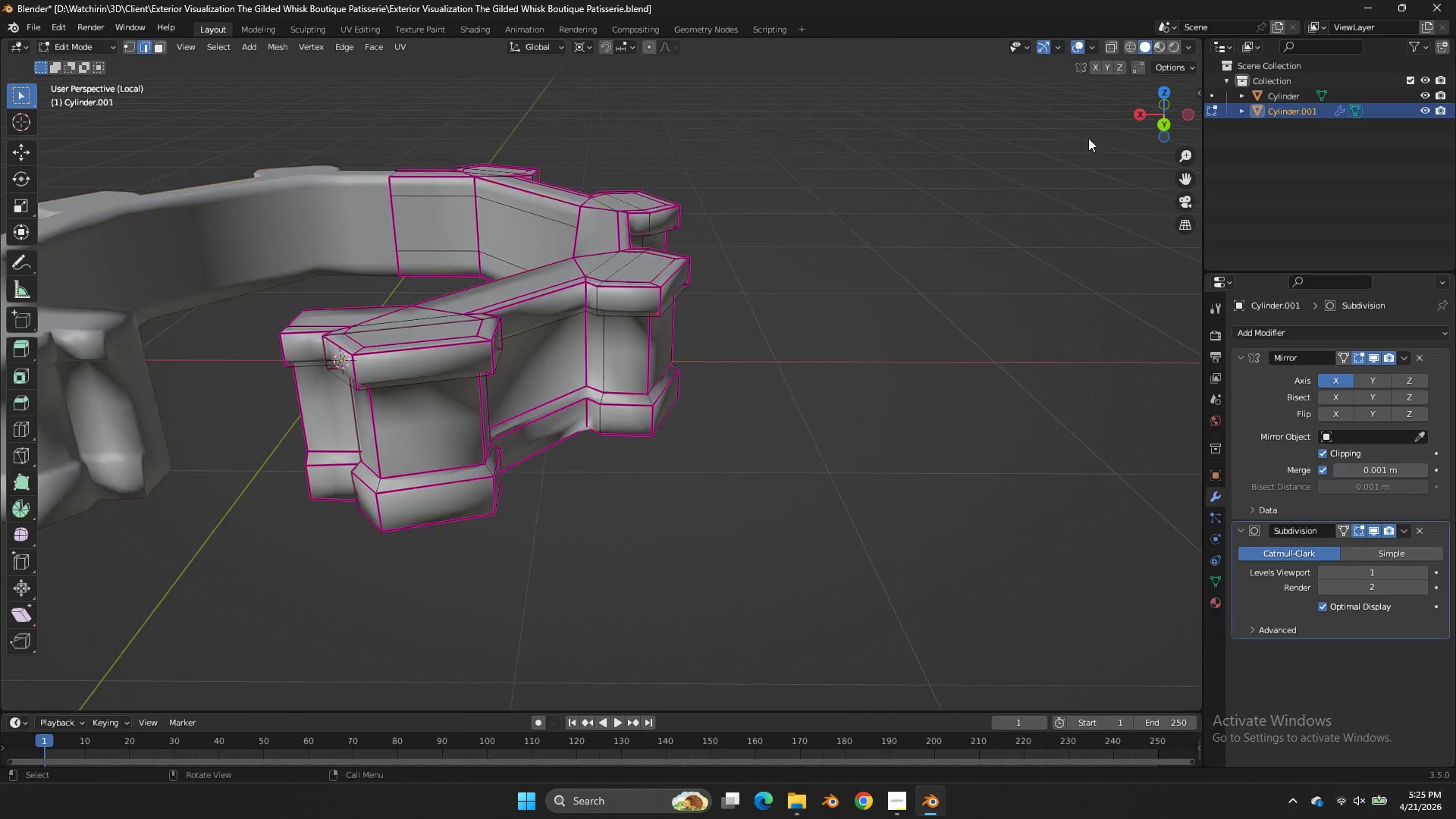 
key(Tab)
 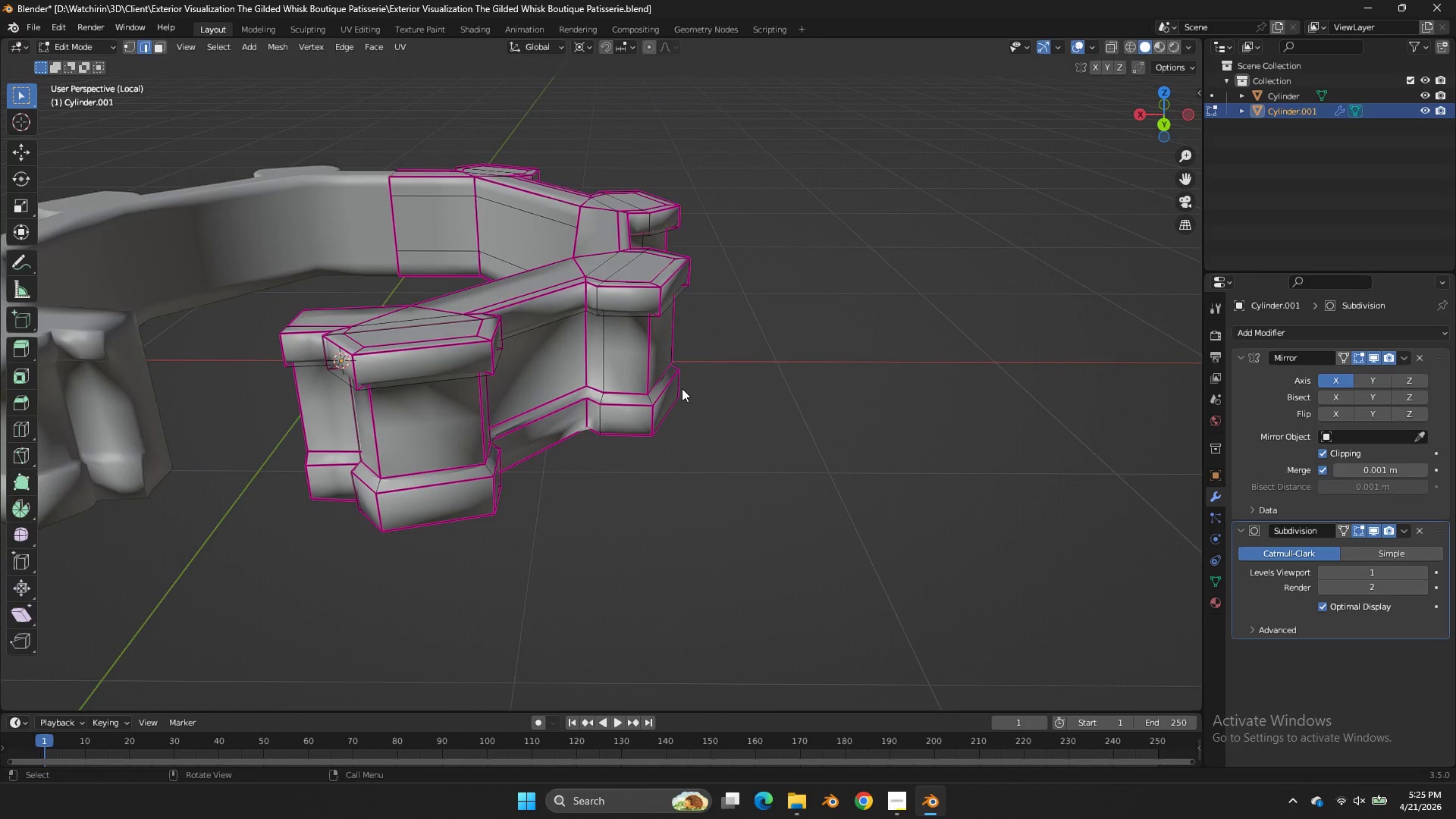 
scroll: coordinate [682, 388], scroll_direction: up, amount: 4.0
 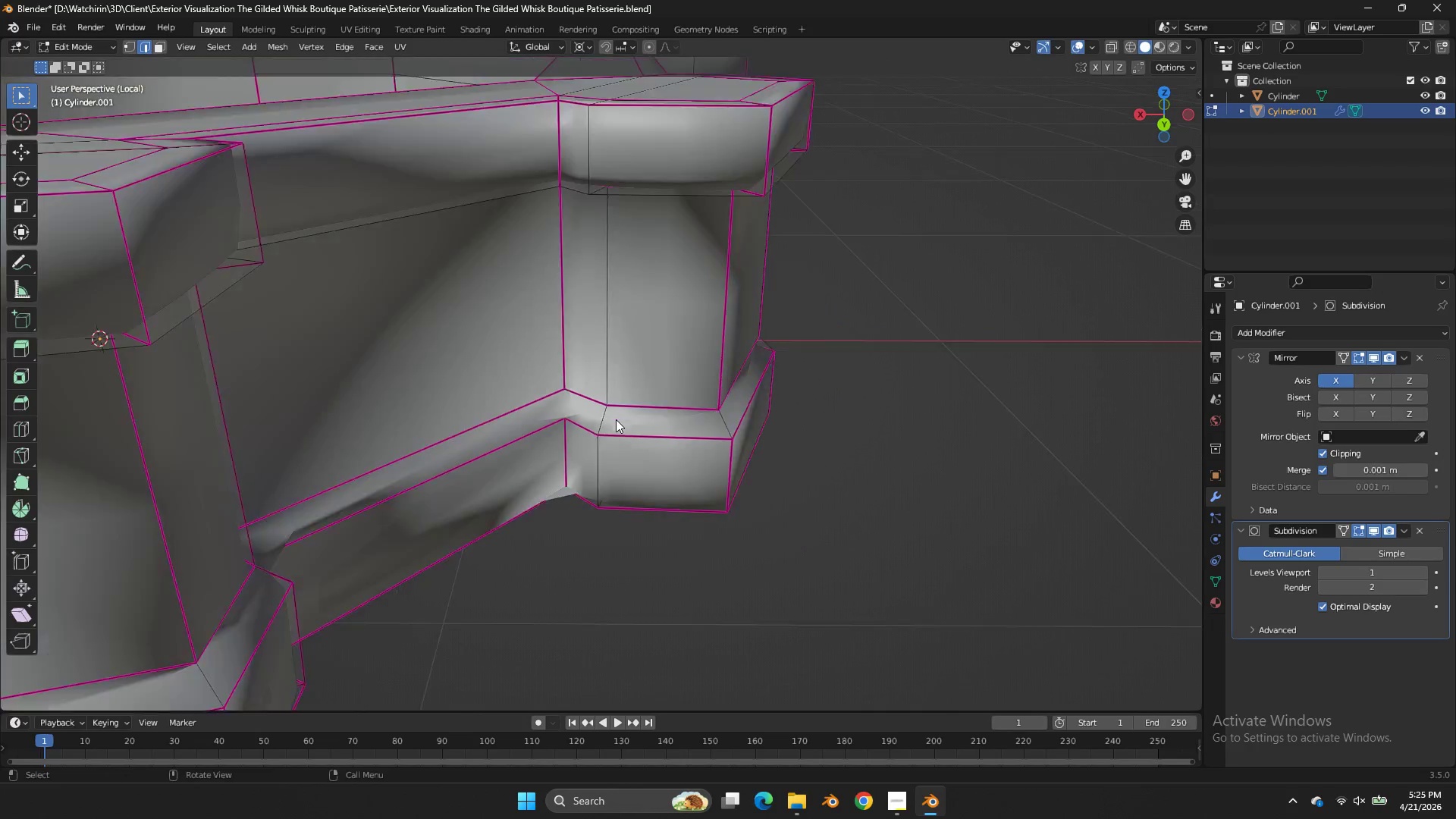 
scroll: coordinate [616, 419], scroll_direction: down, amount: 2.0
 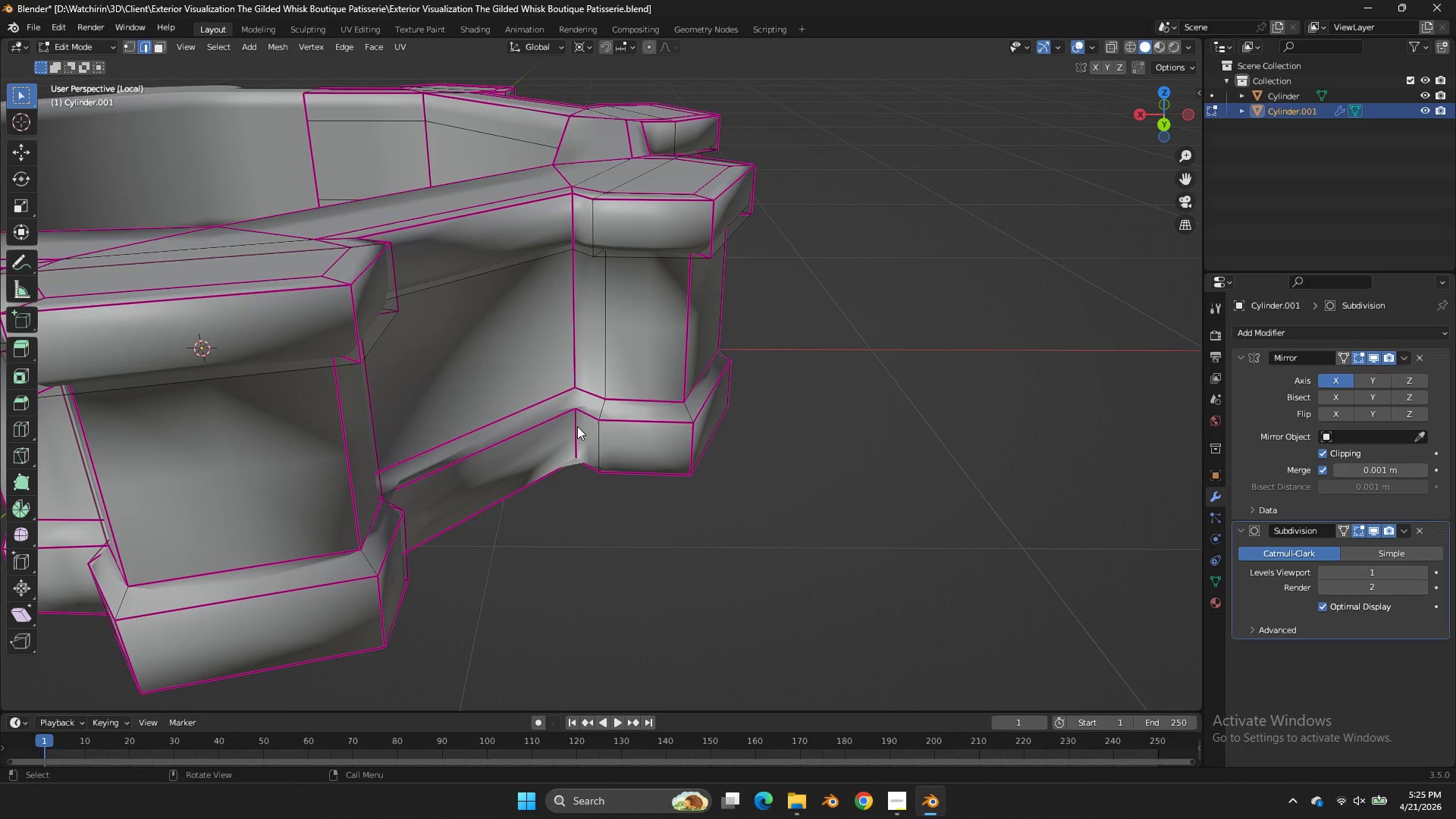 
hold_key(key=AltLeft, duration=0.47)
left_click([577, 428])
 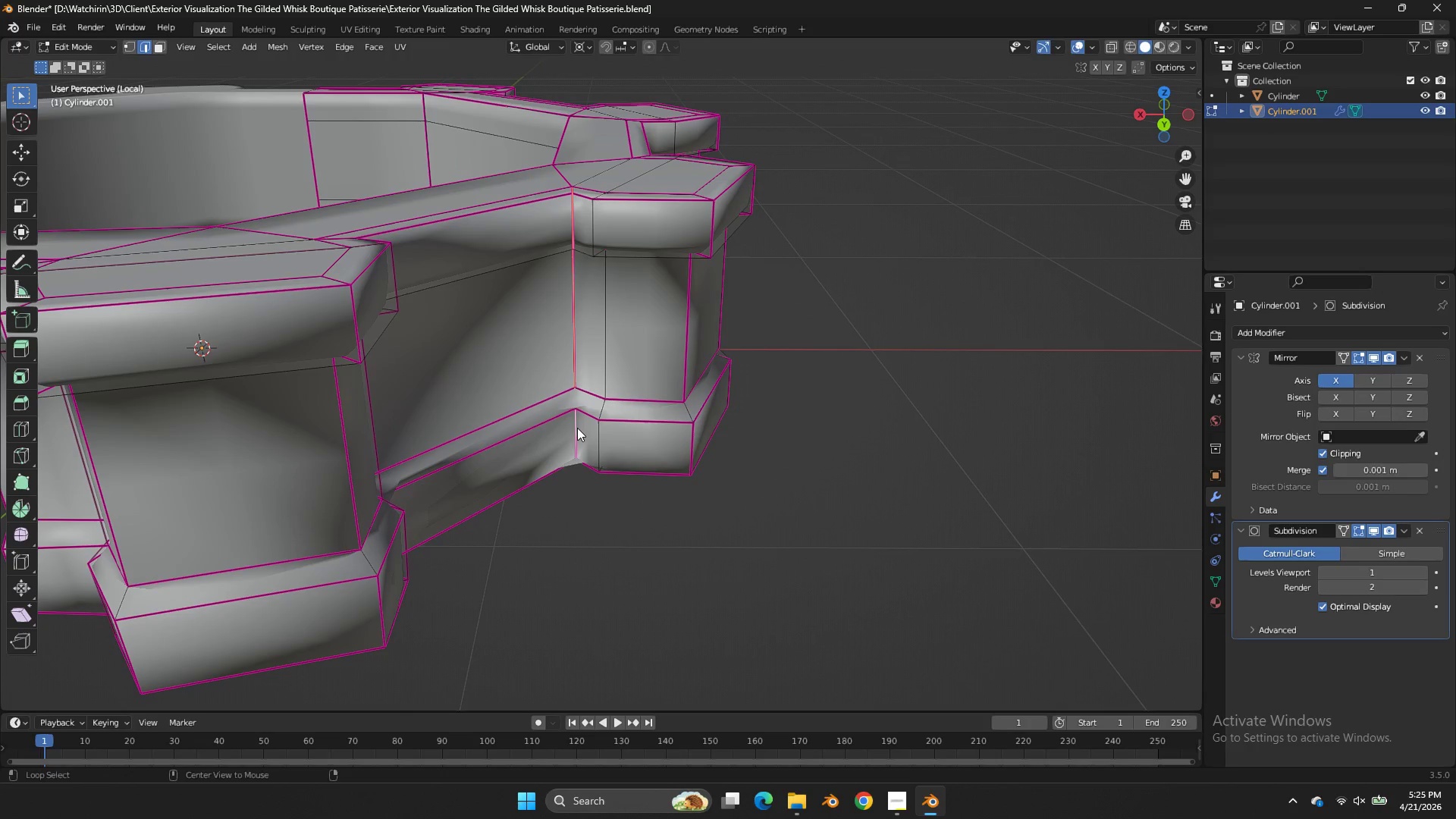 
key(Shift+E)
 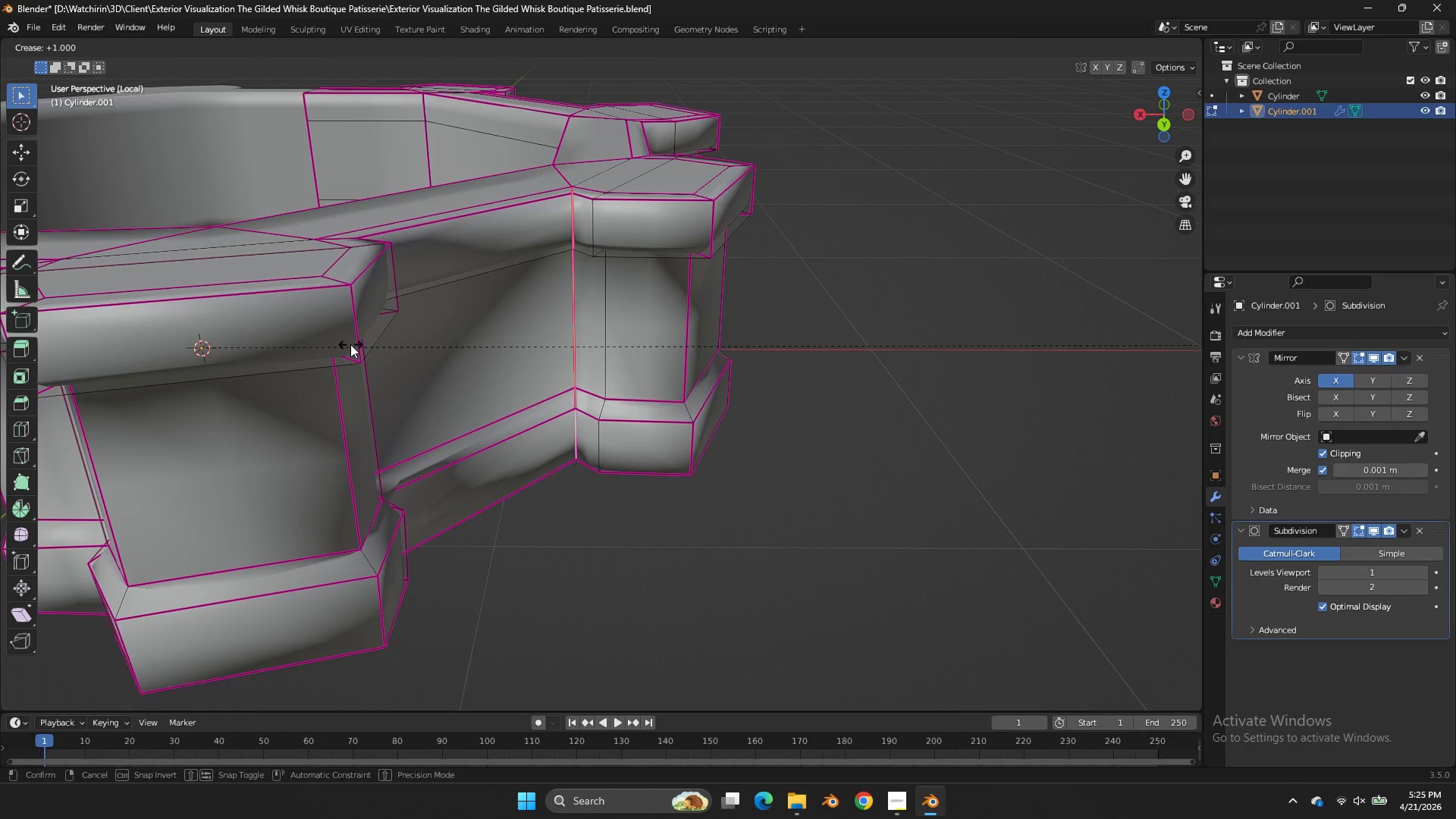 
left_click_drag(start_coordinate=[344, 344], to_coordinate=[361, 344])
 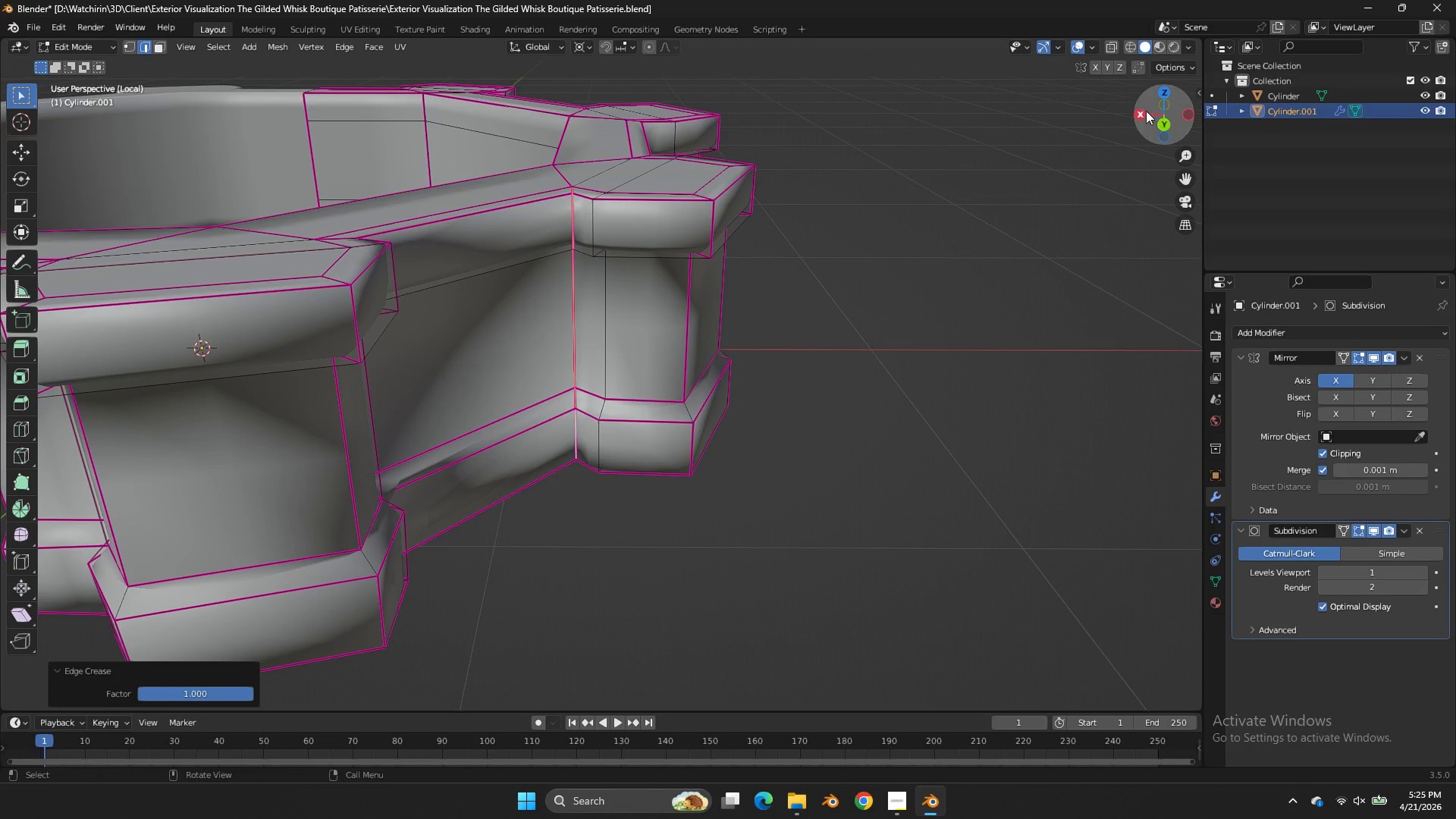 
left_click_drag(start_coordinate=[1165, 110], to_coordinate=[1123, 130])
 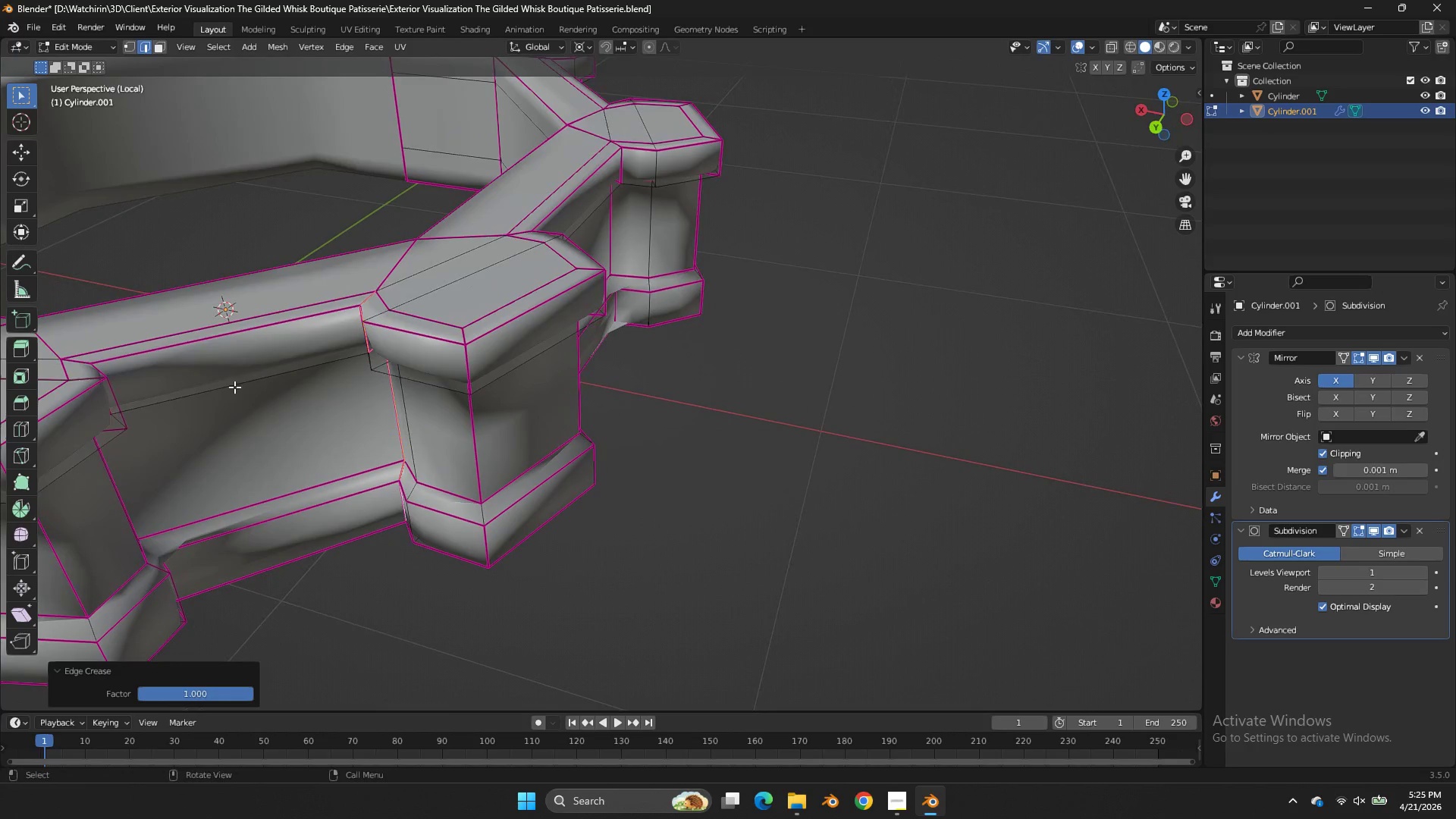 
key(Z)
 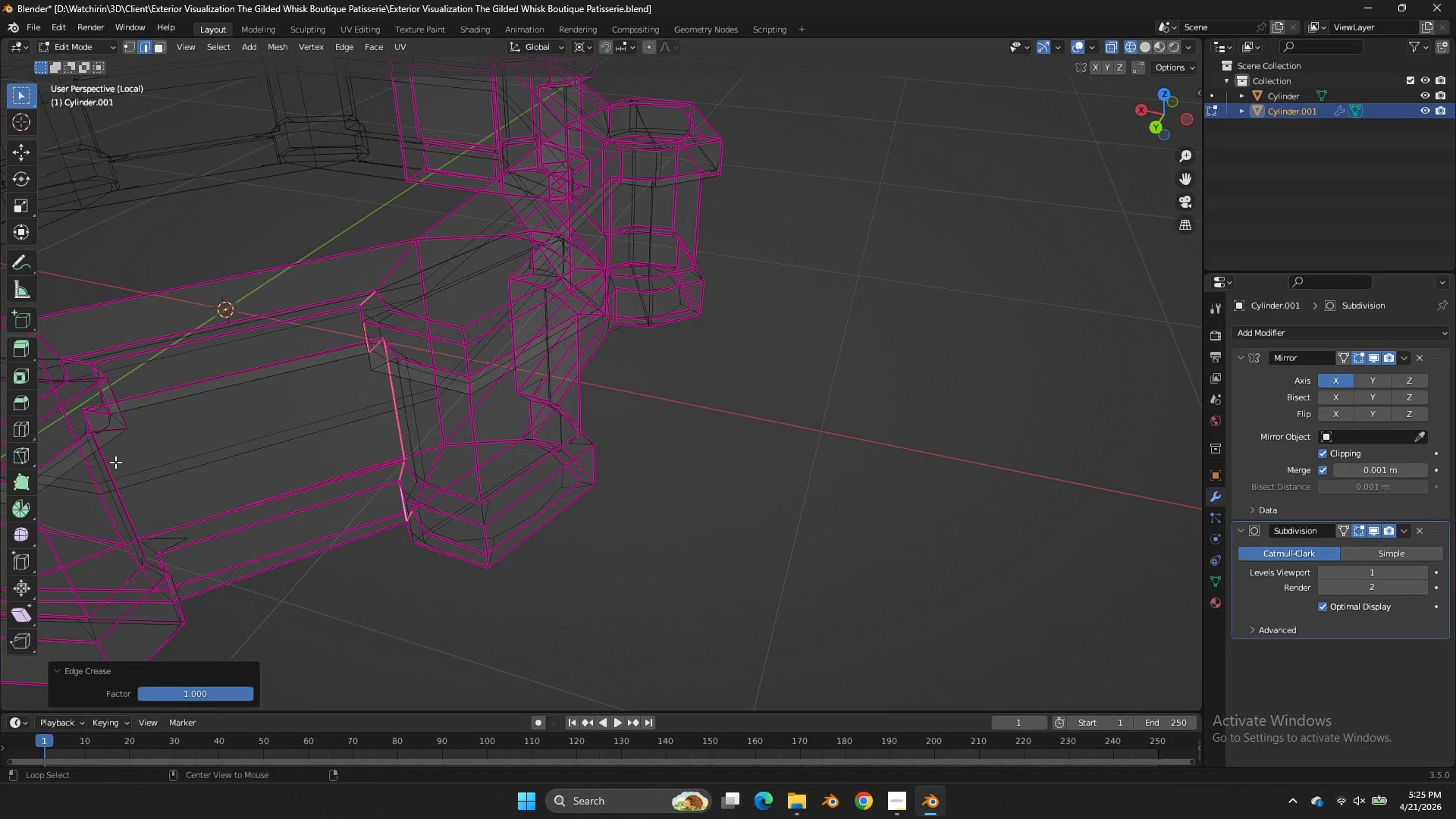 
hold_key(key=AltLeft, duration=0.62)
left_click([112, 463])
 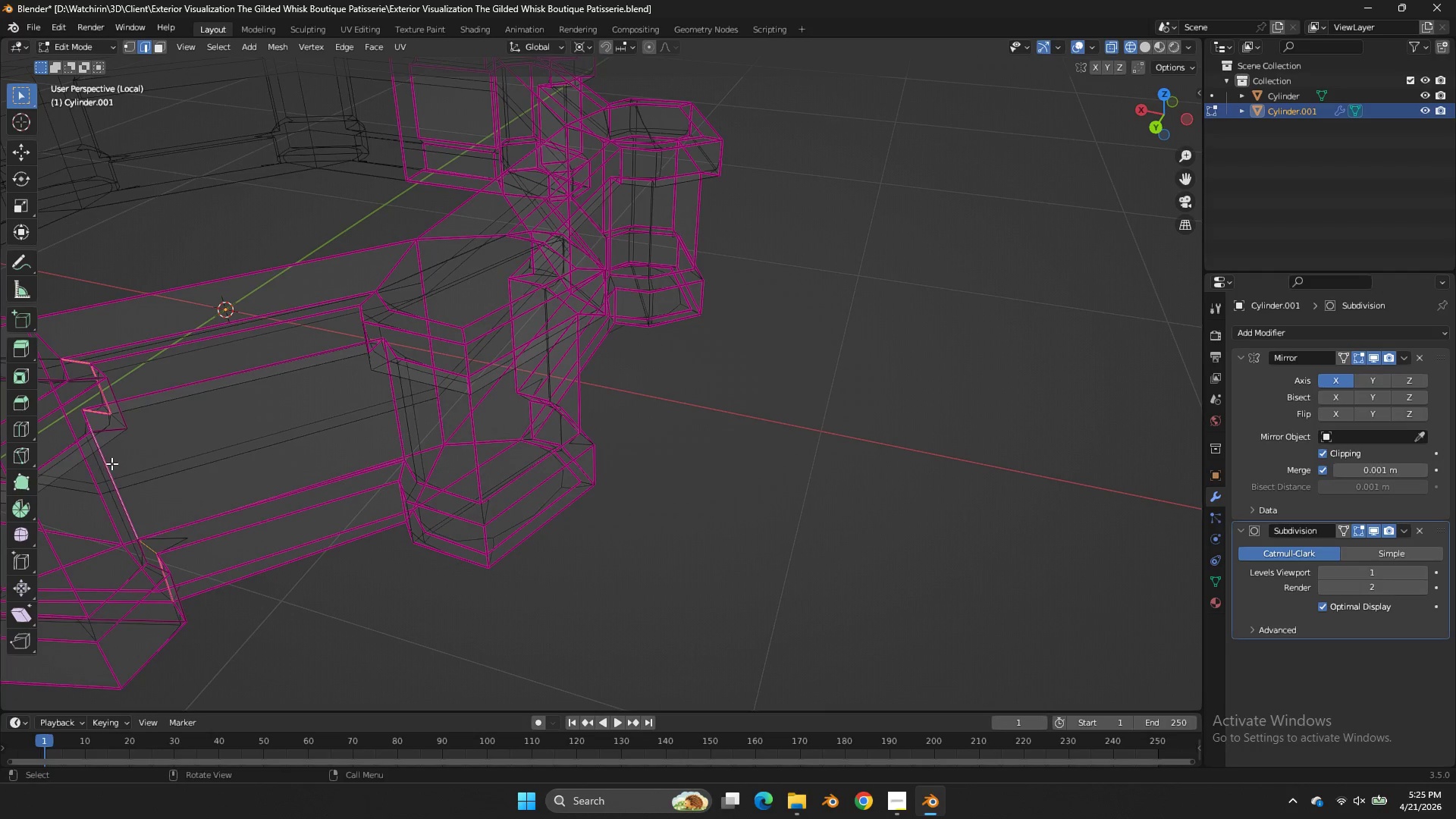 
type(zzE)
 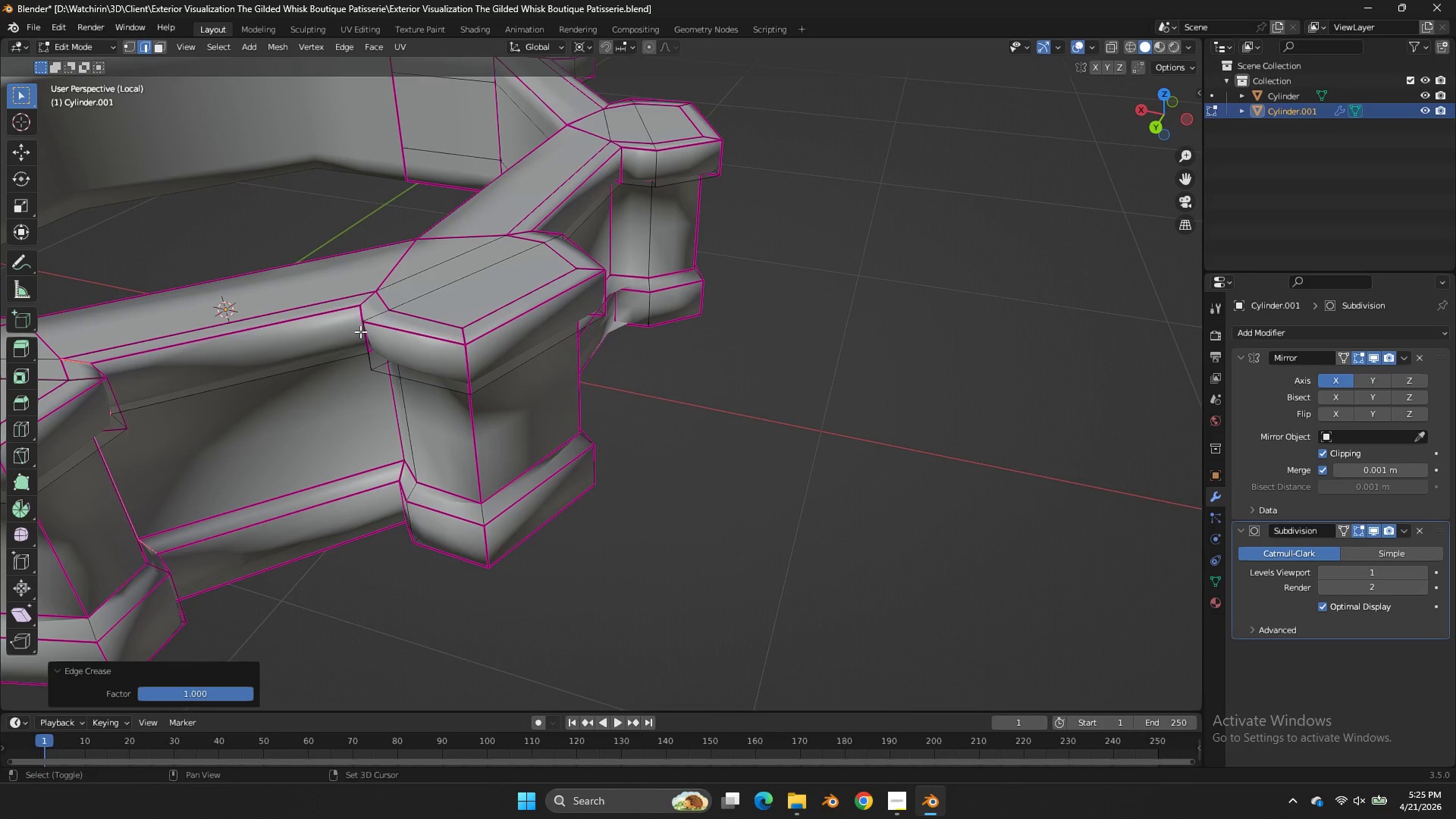 
left_click_drag(start_coordinate=[348, 332], to_coordinate=[360, 331])
 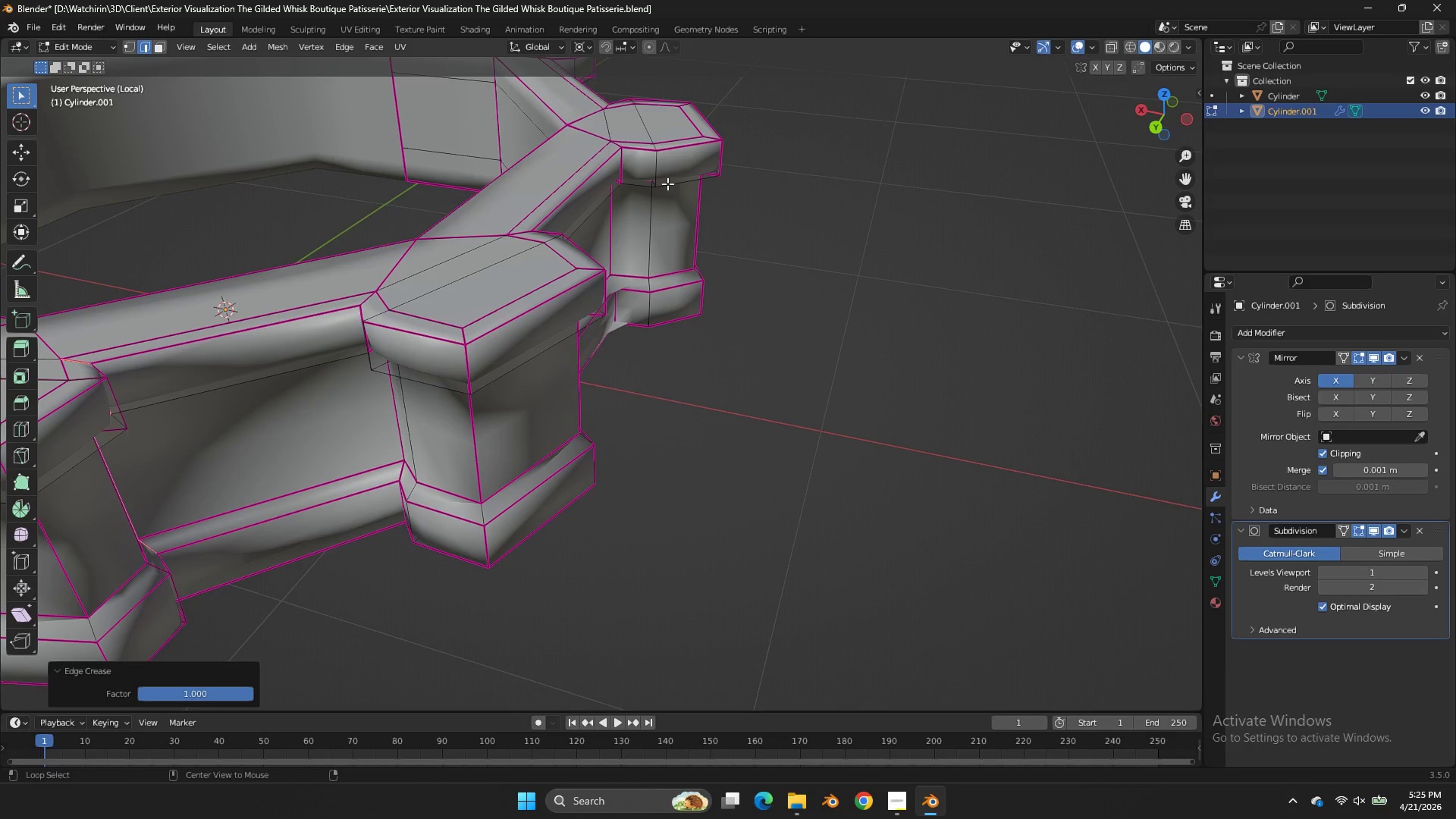 
hold_key(key=AltLeft, duration=0.89)
left_click_drag(start_coordinate=[626, 218], to_coordinate=[620, 219])
 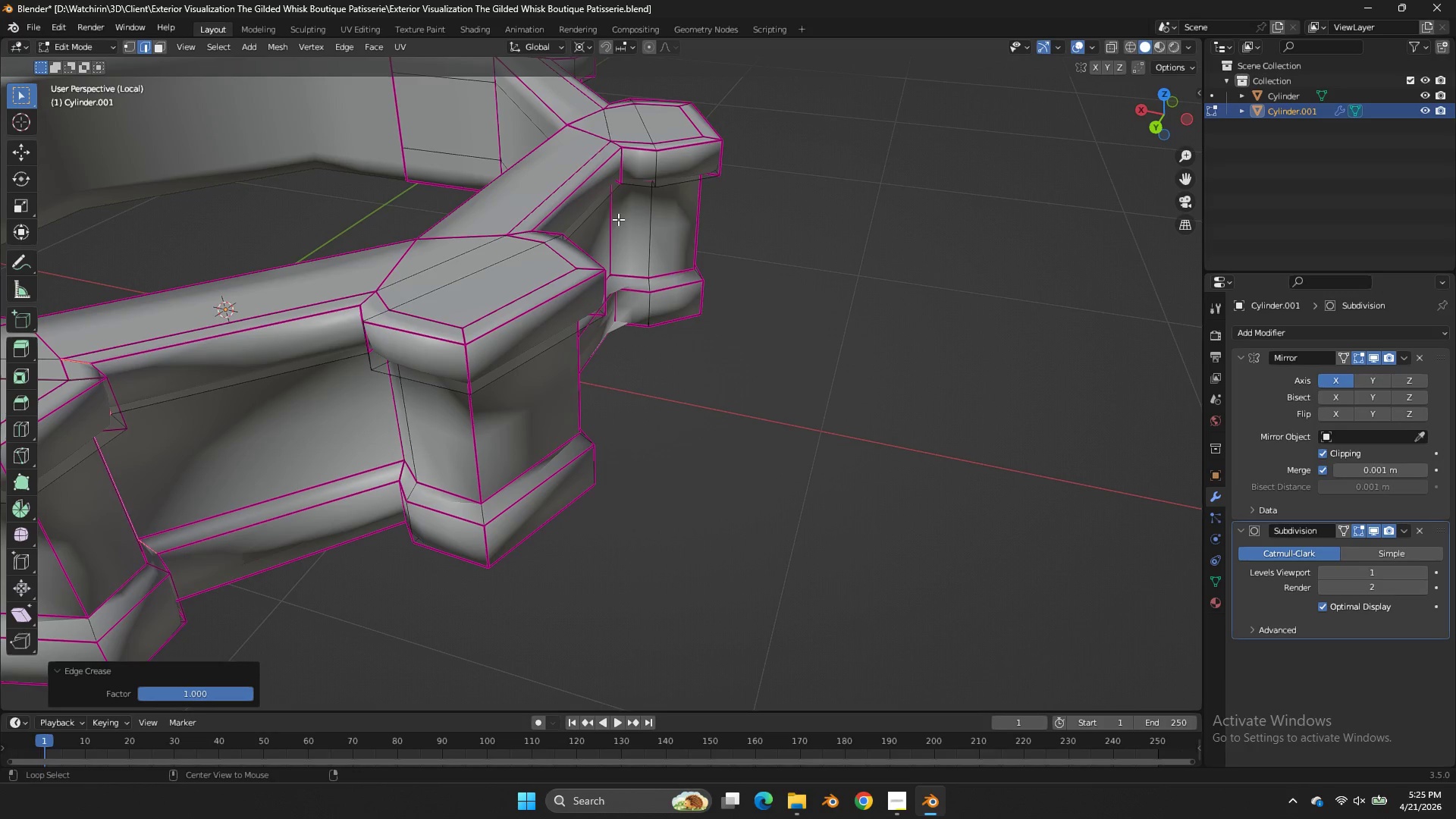 
double_click([618, 219])
 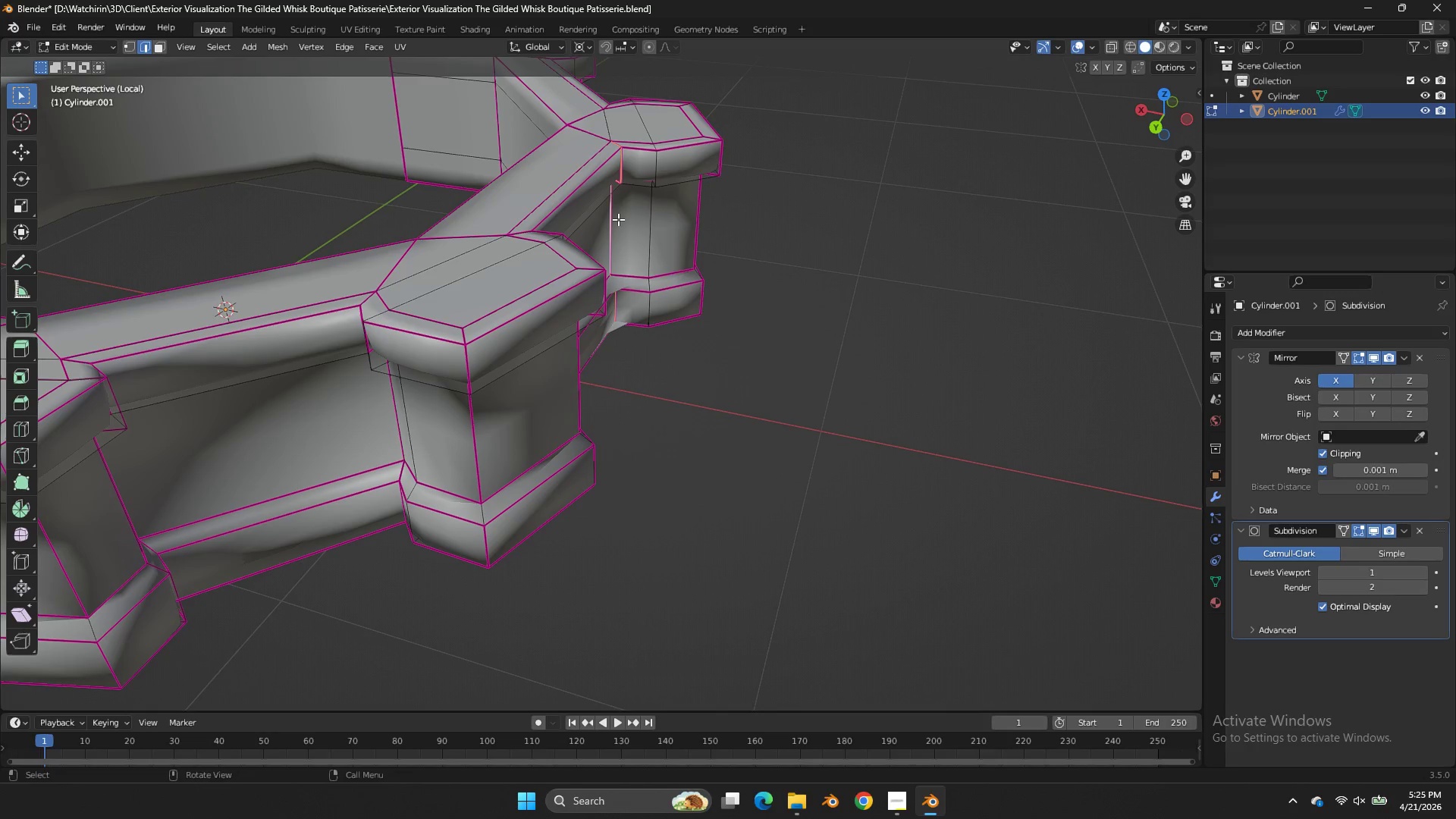 
type(EE)
 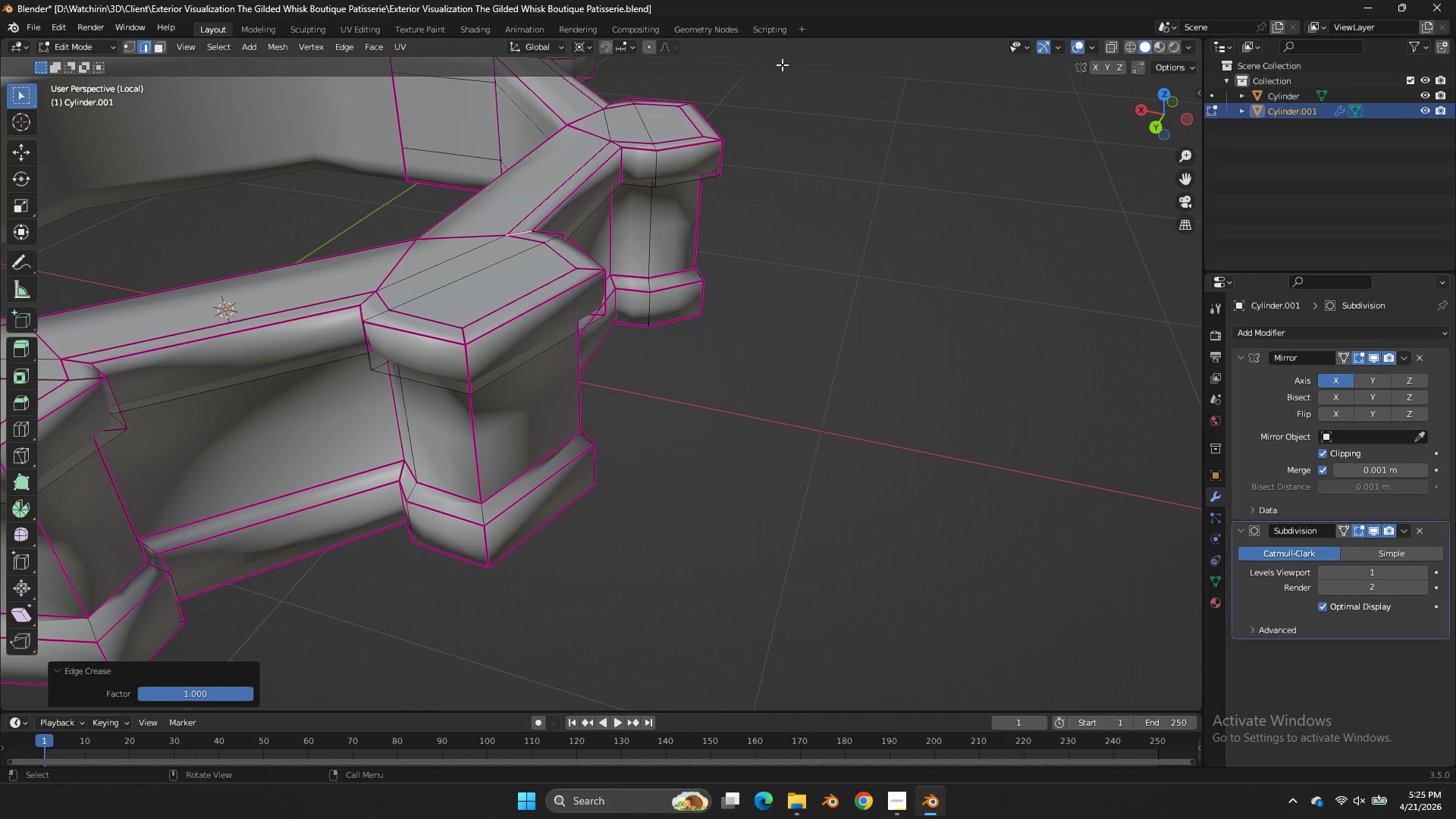 
left_click_drag(start_coordinate=[403, 183], to_coordinate=[408, 182])
 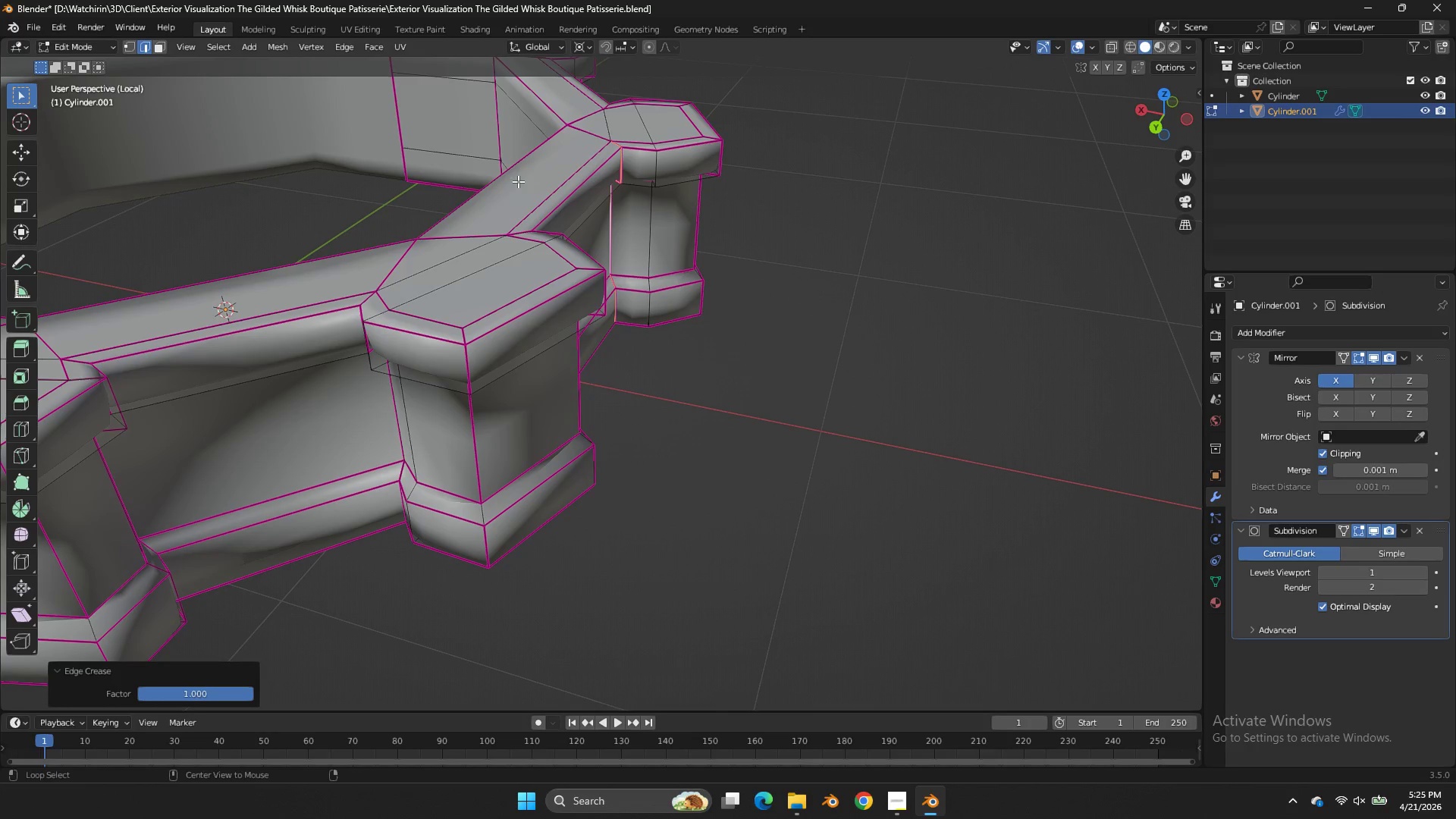 
hold_key(key=AltLeft, duration=1.0)
 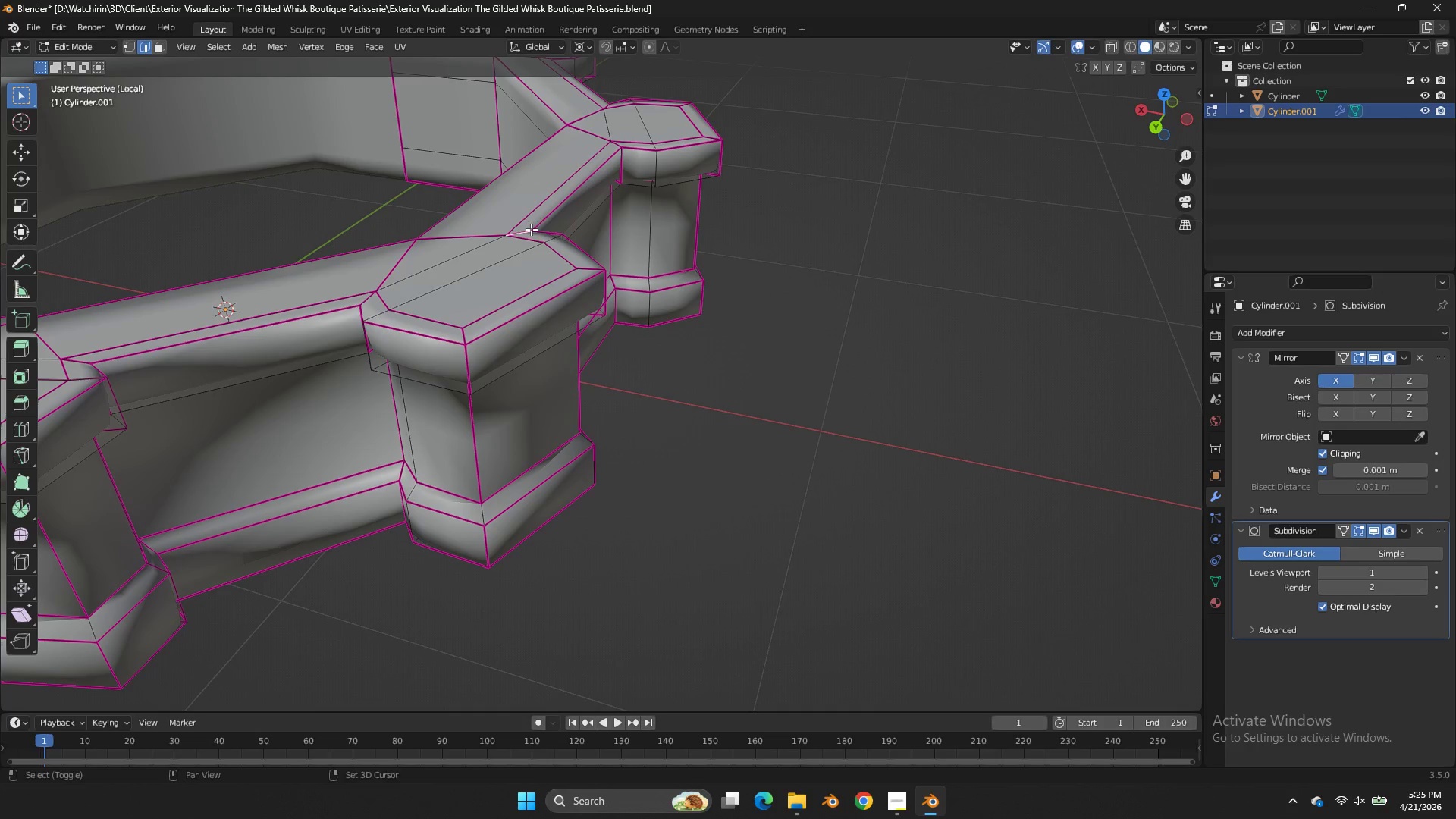 
hold_key(key=AltLeft, duration=1.23)
left_click([365, 300])
 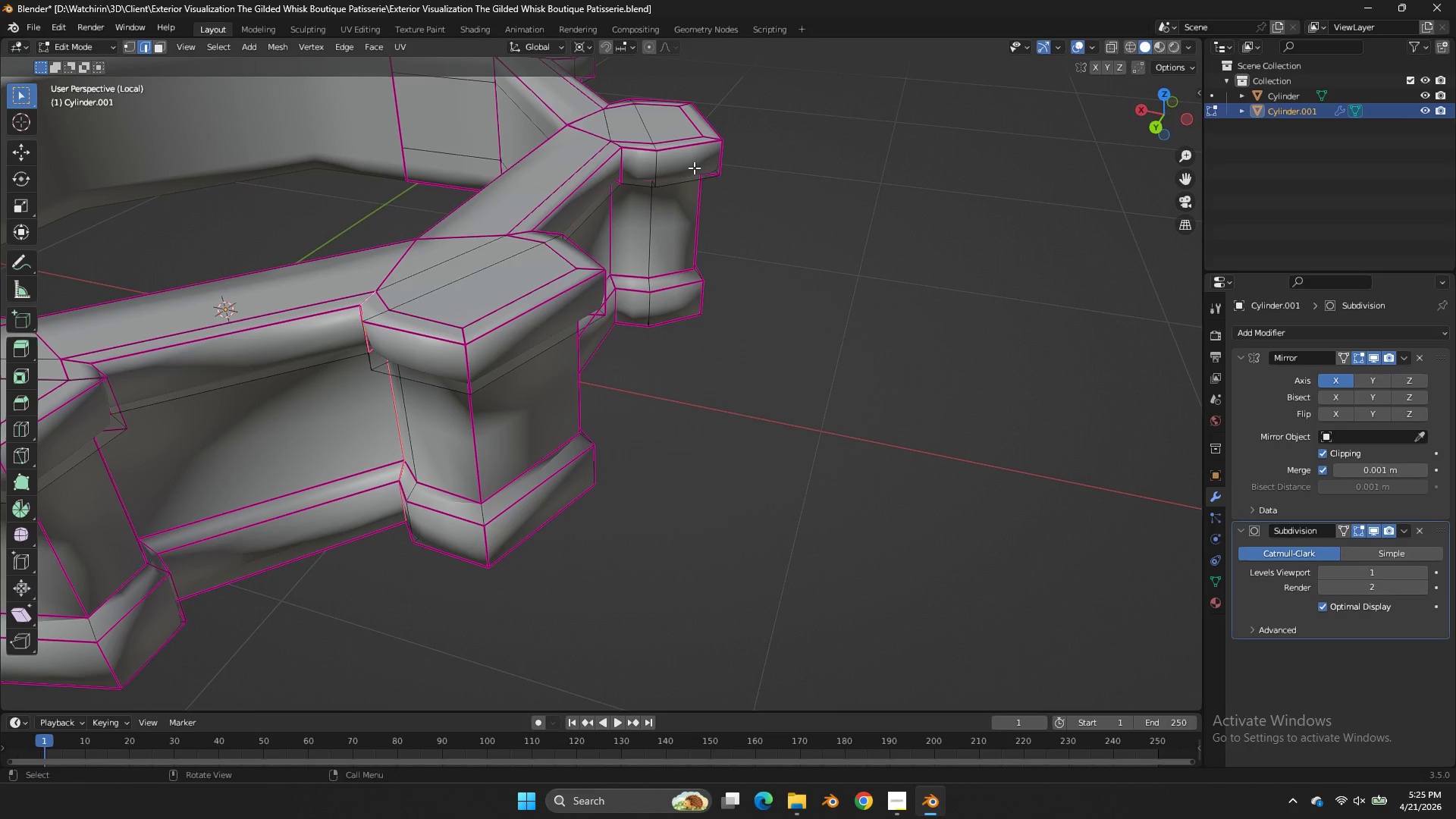 
hold_key(key=AltLeft, duration=1.38)
 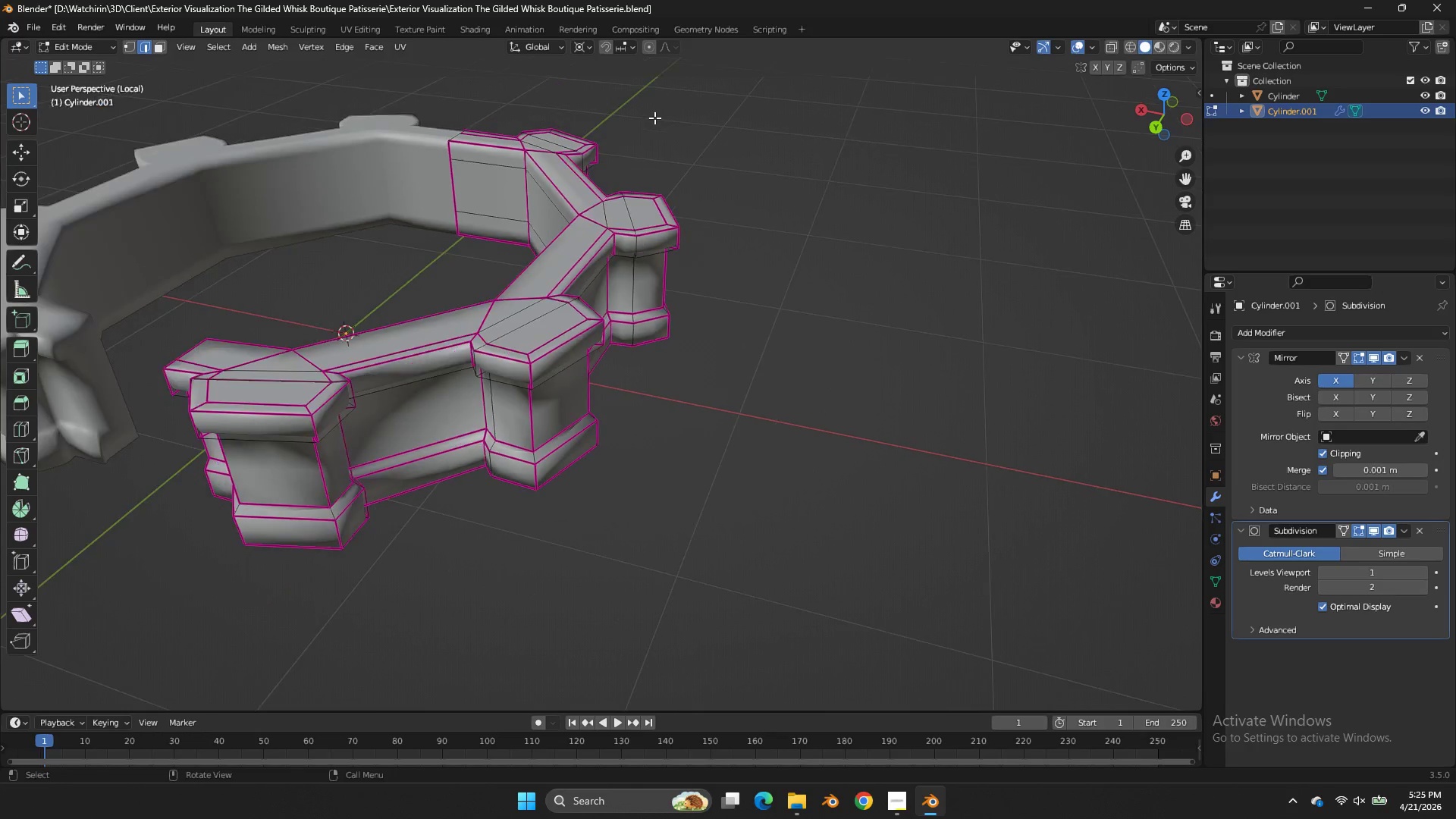 
key(Shift+E)
 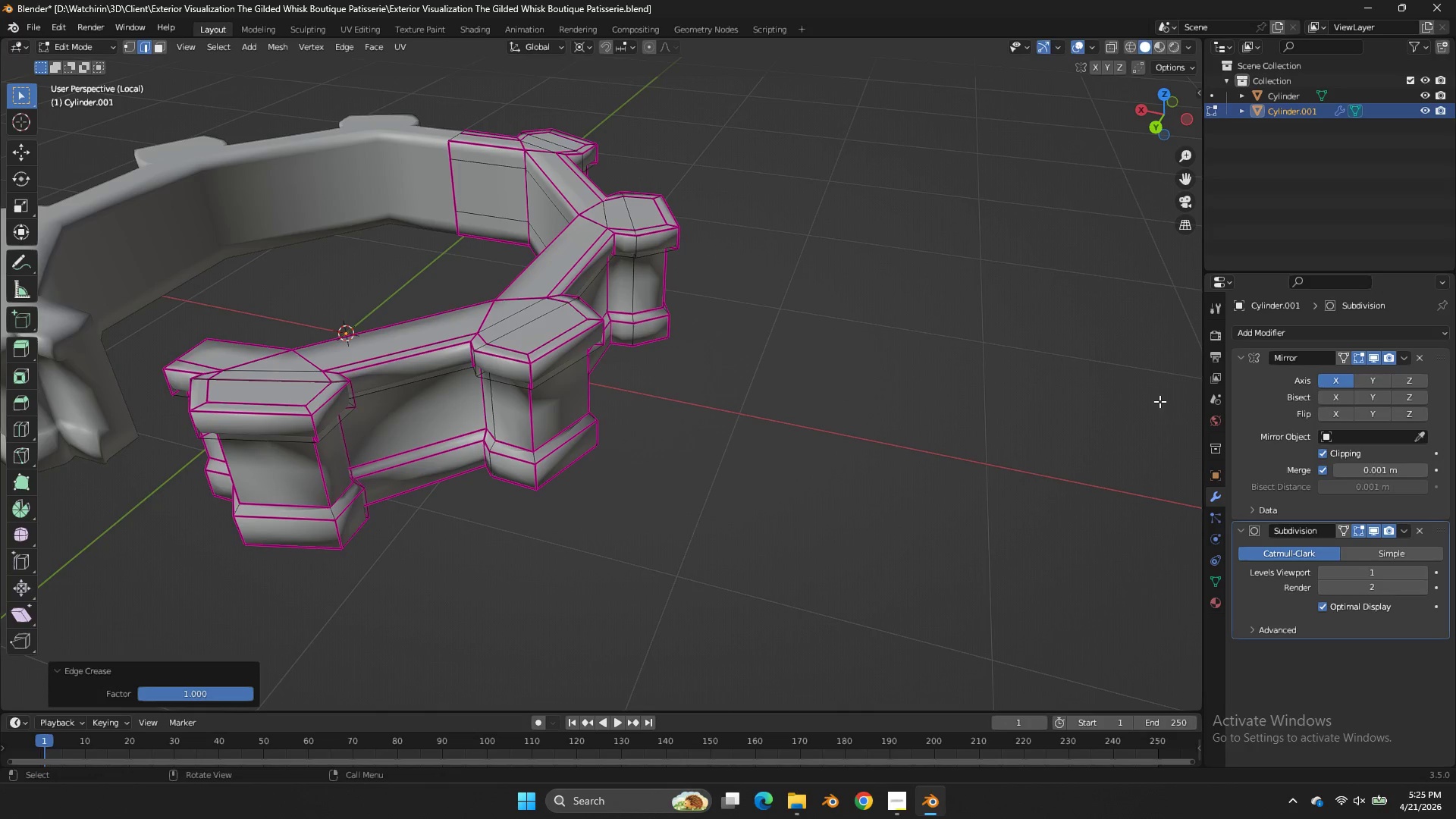 
scroll: coordinate [654, 117], scroll_direction: down, amount: 2.0
 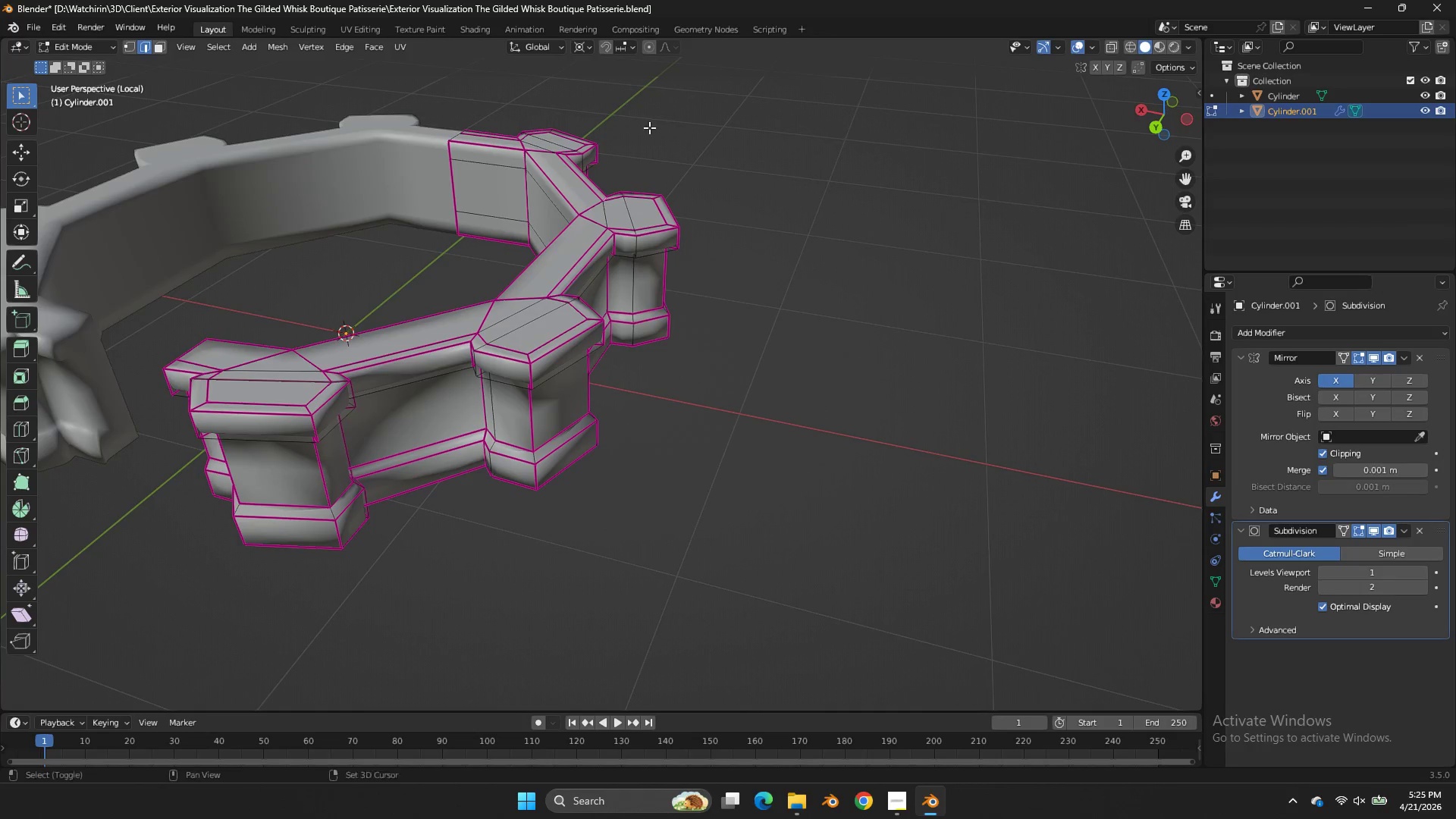 
key(Control+ControlLeft)
 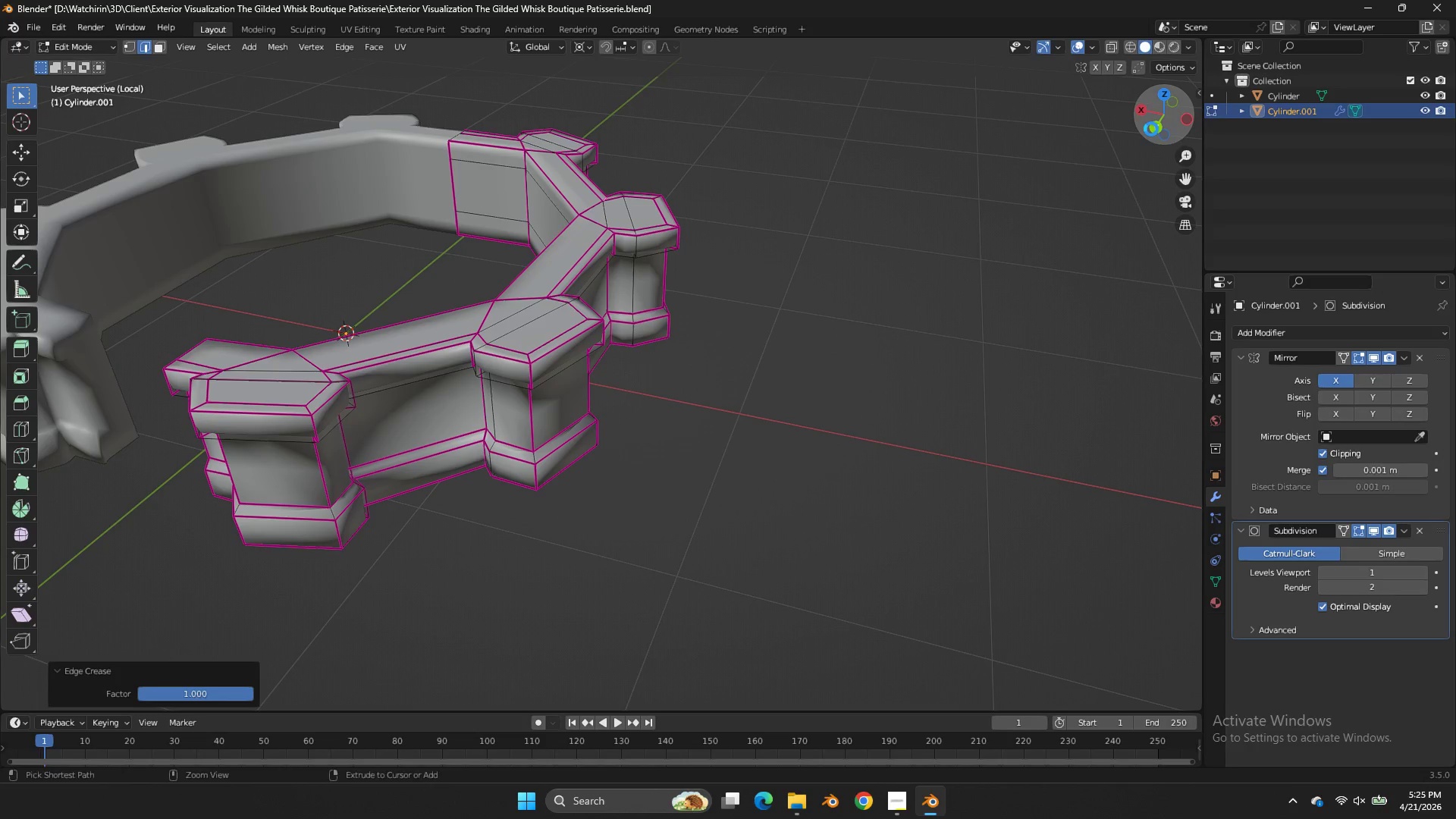 
key(Control+S)
 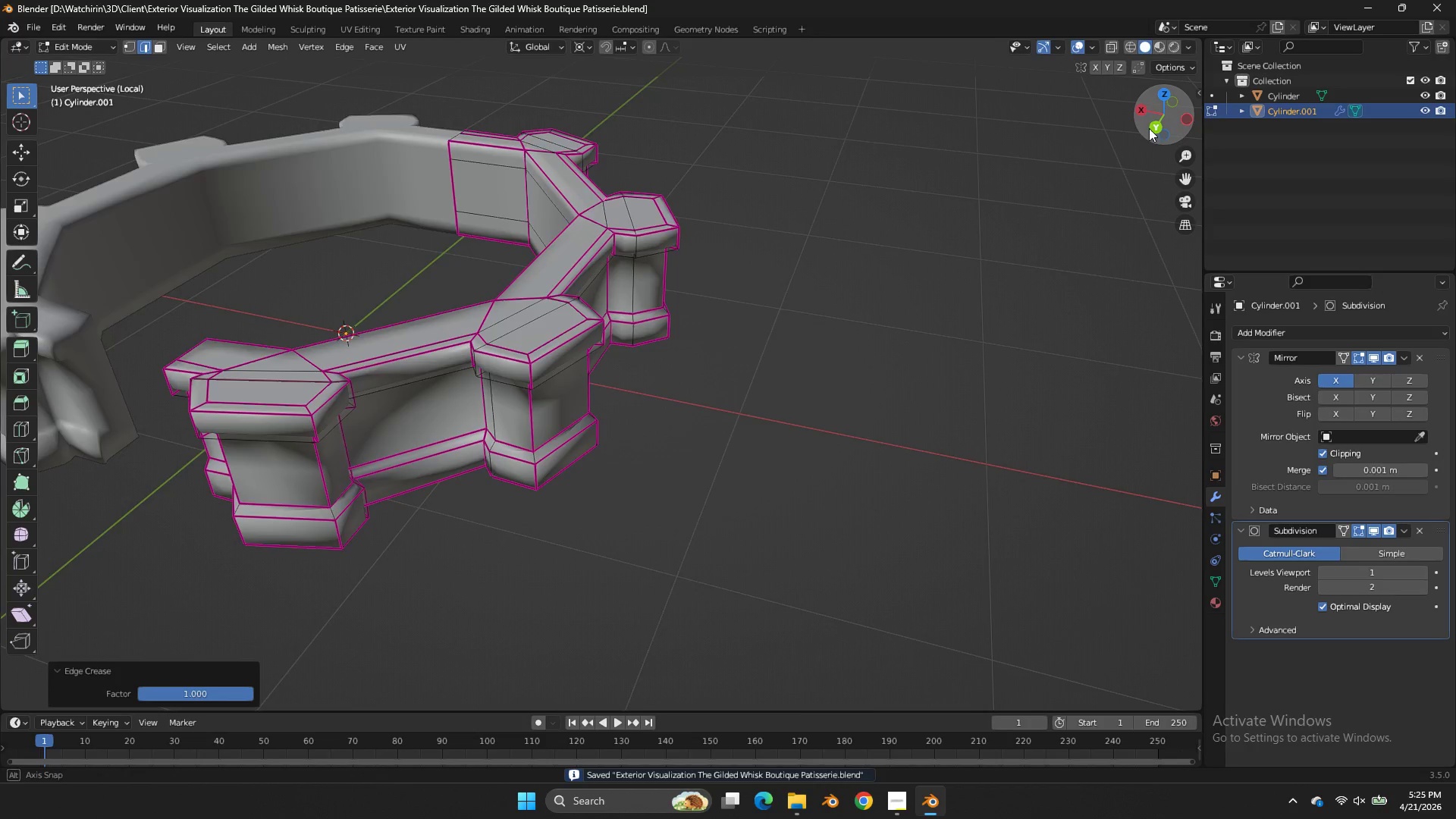 
left_click_drag(start_coordinate=[1159, 128], to_coordinate=[843, 180])
 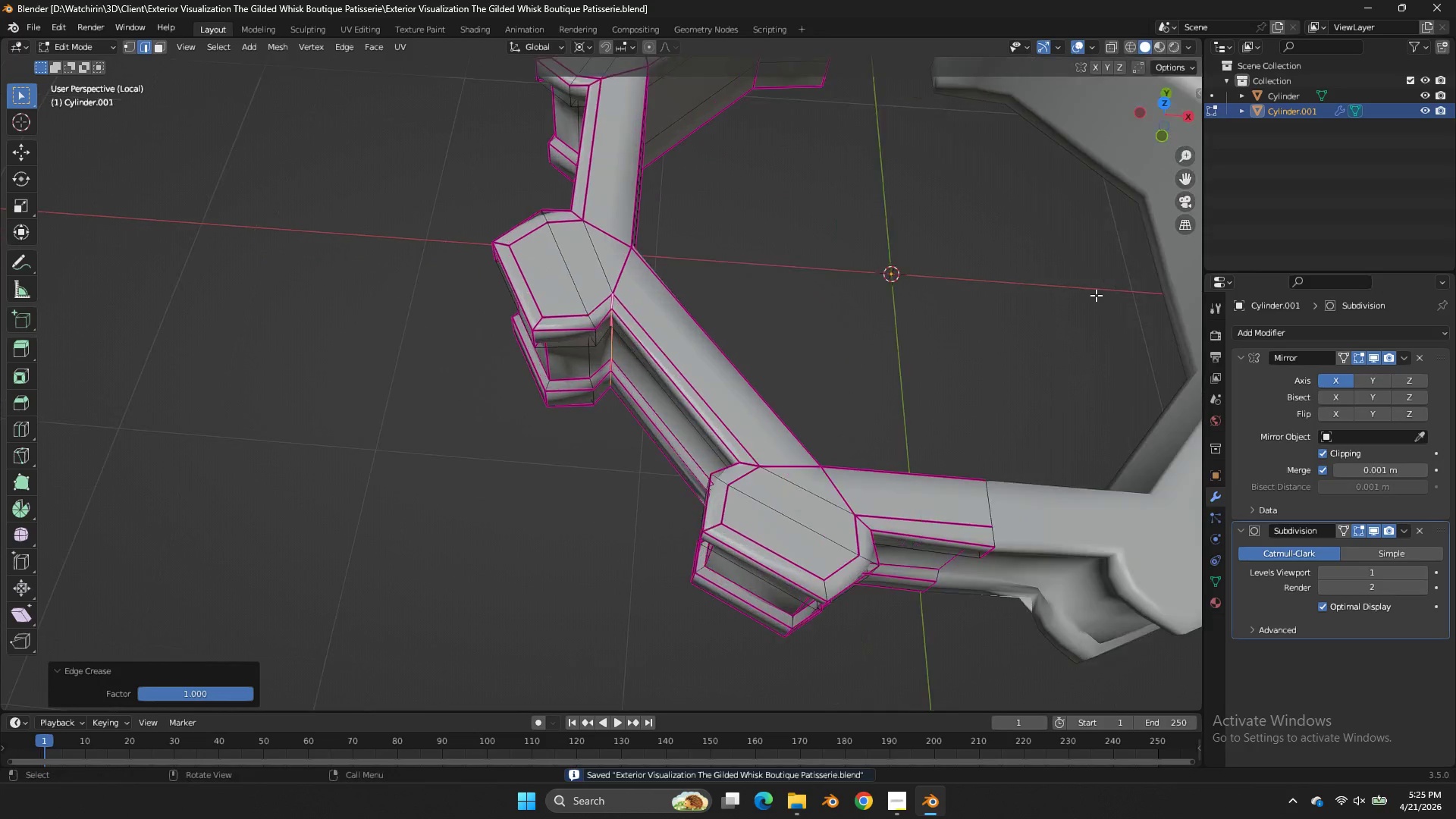 
hold_key(key=AltLeft, duration=3.64)
 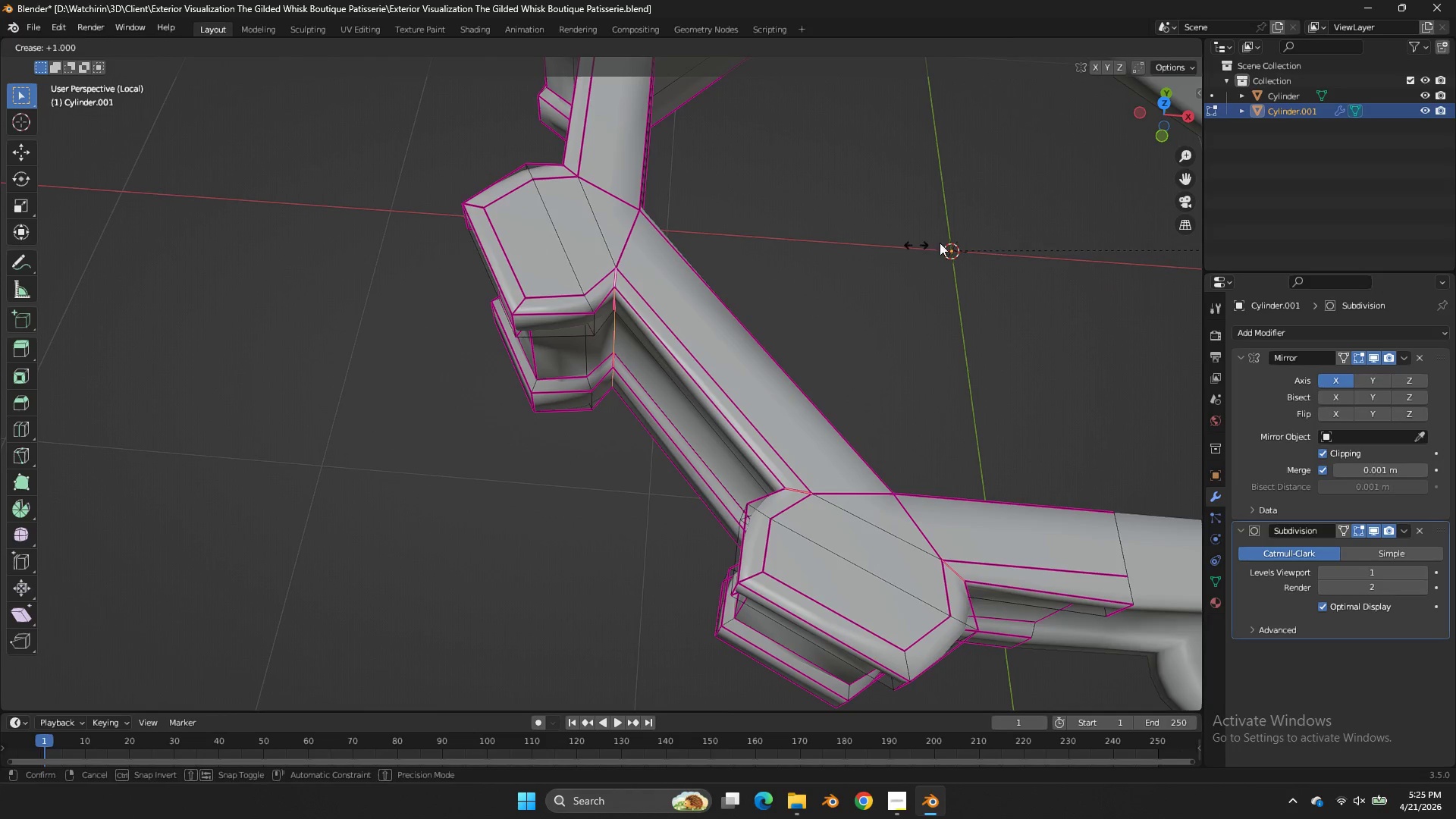 
scroll: coordinate [1089, 303], scroll_direction: up, amount: 2.0
 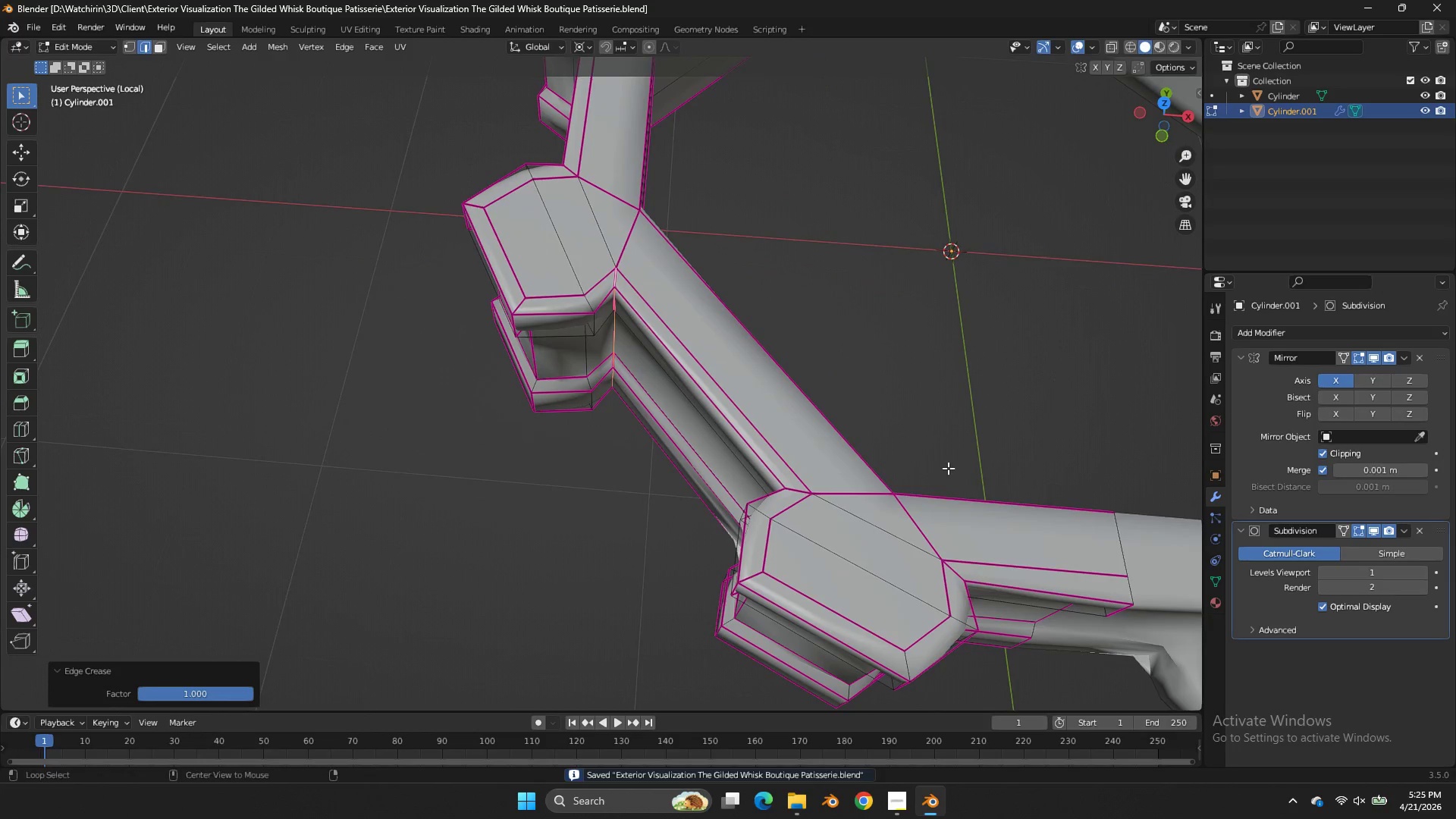 
left_click([794, 492])
 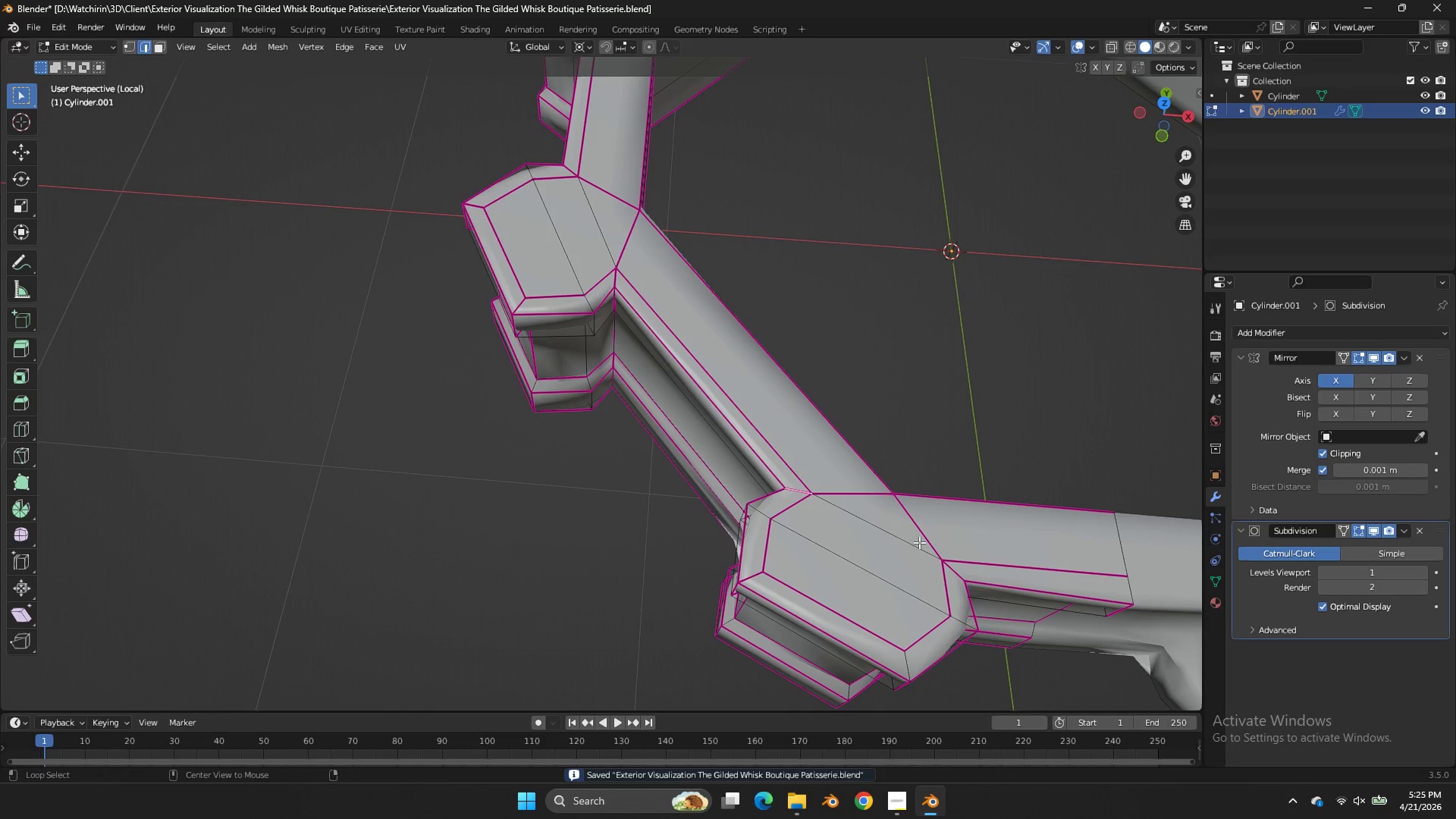 
left_click([951, 566])
 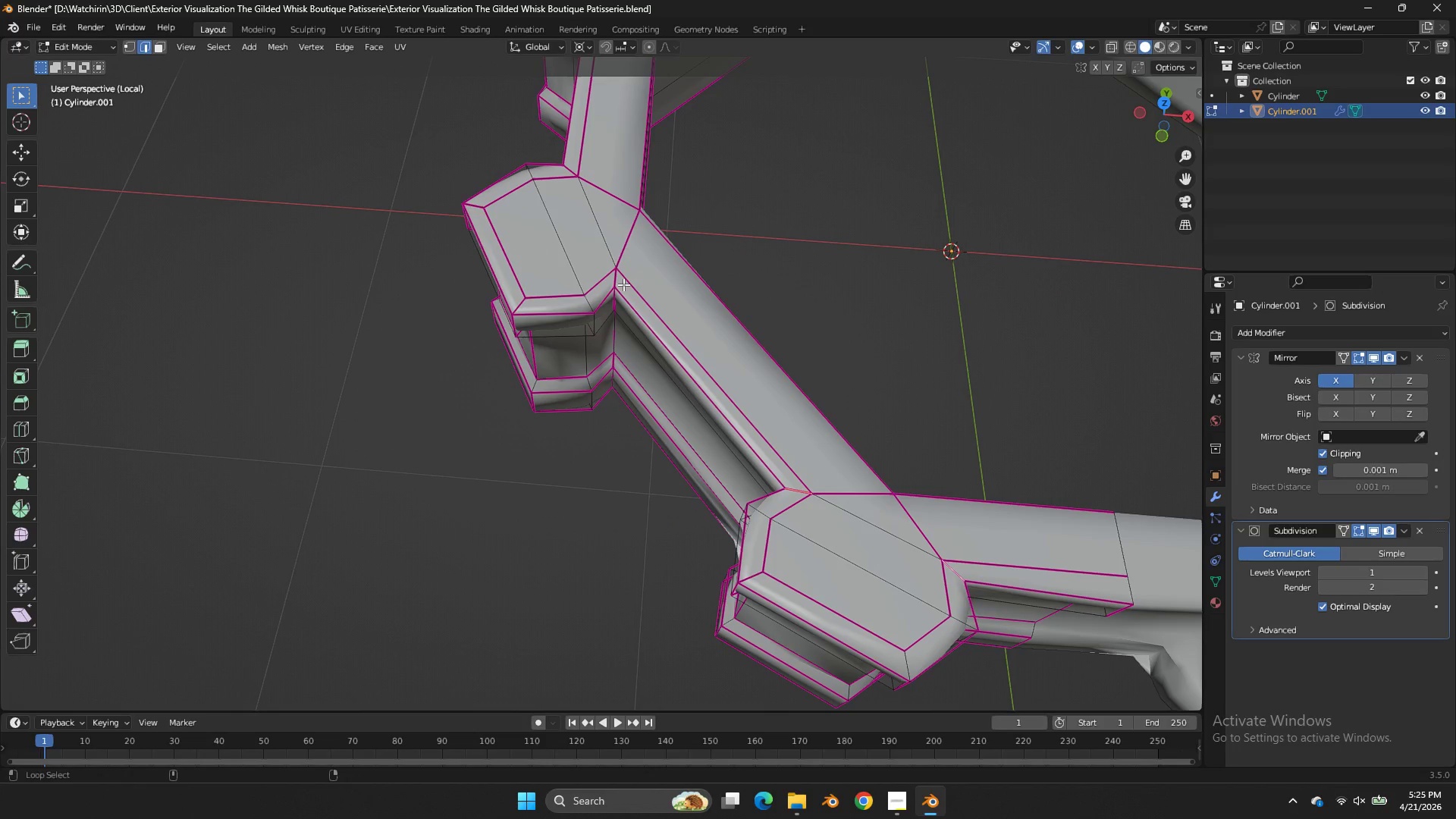 
left_click([616, 276])
 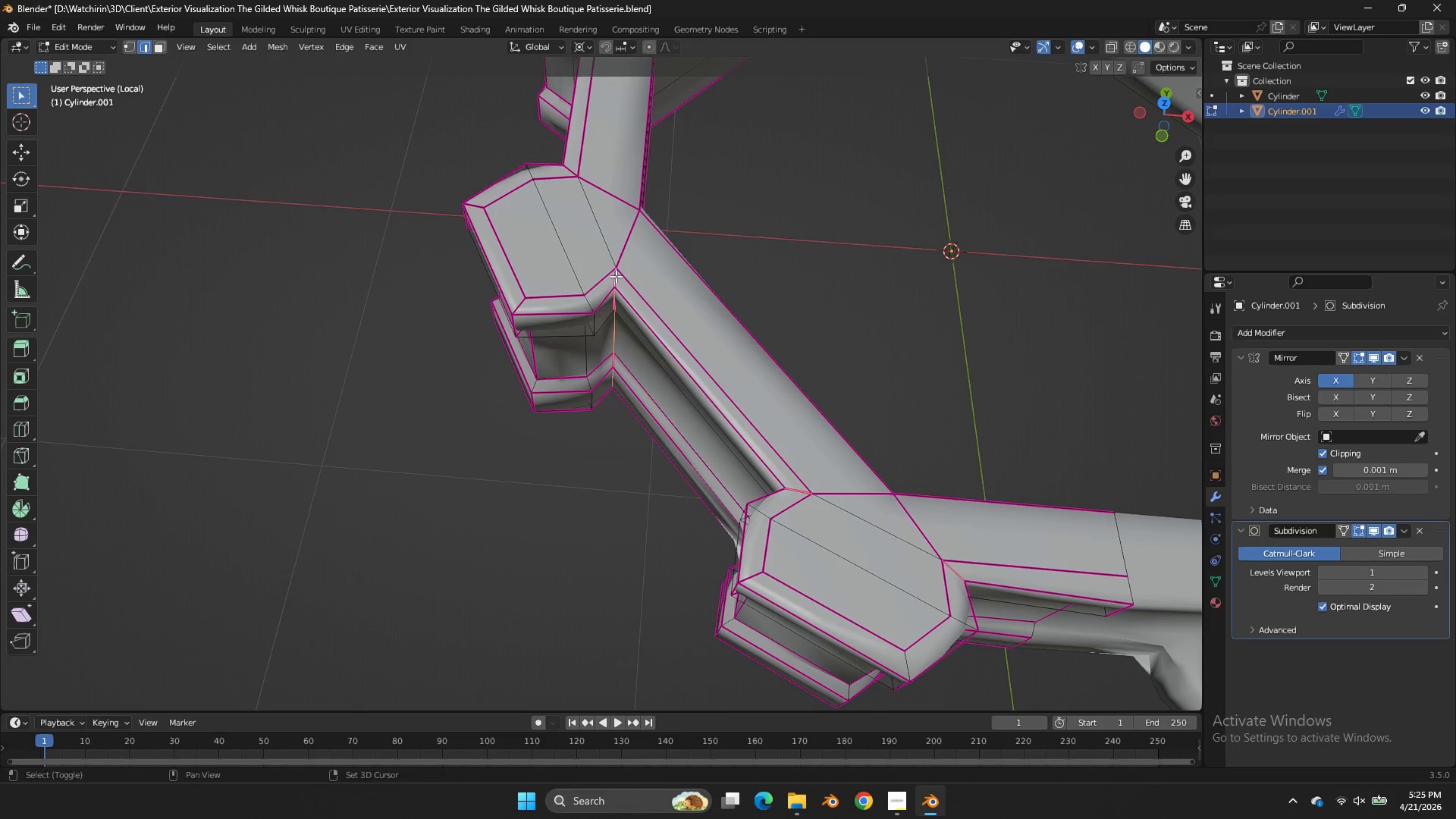 
key(Shift+E)
 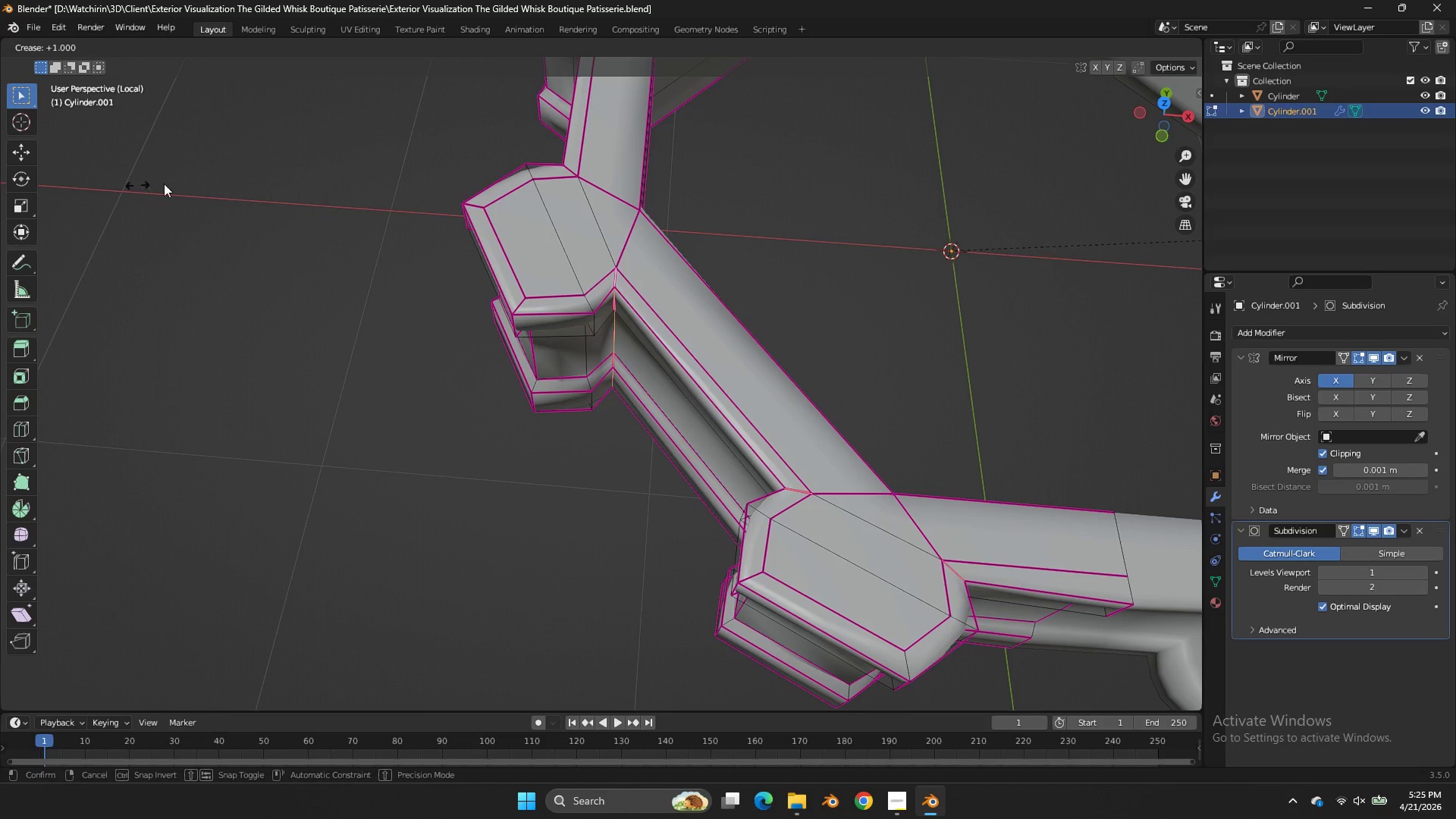 
left_click([351, 178])
 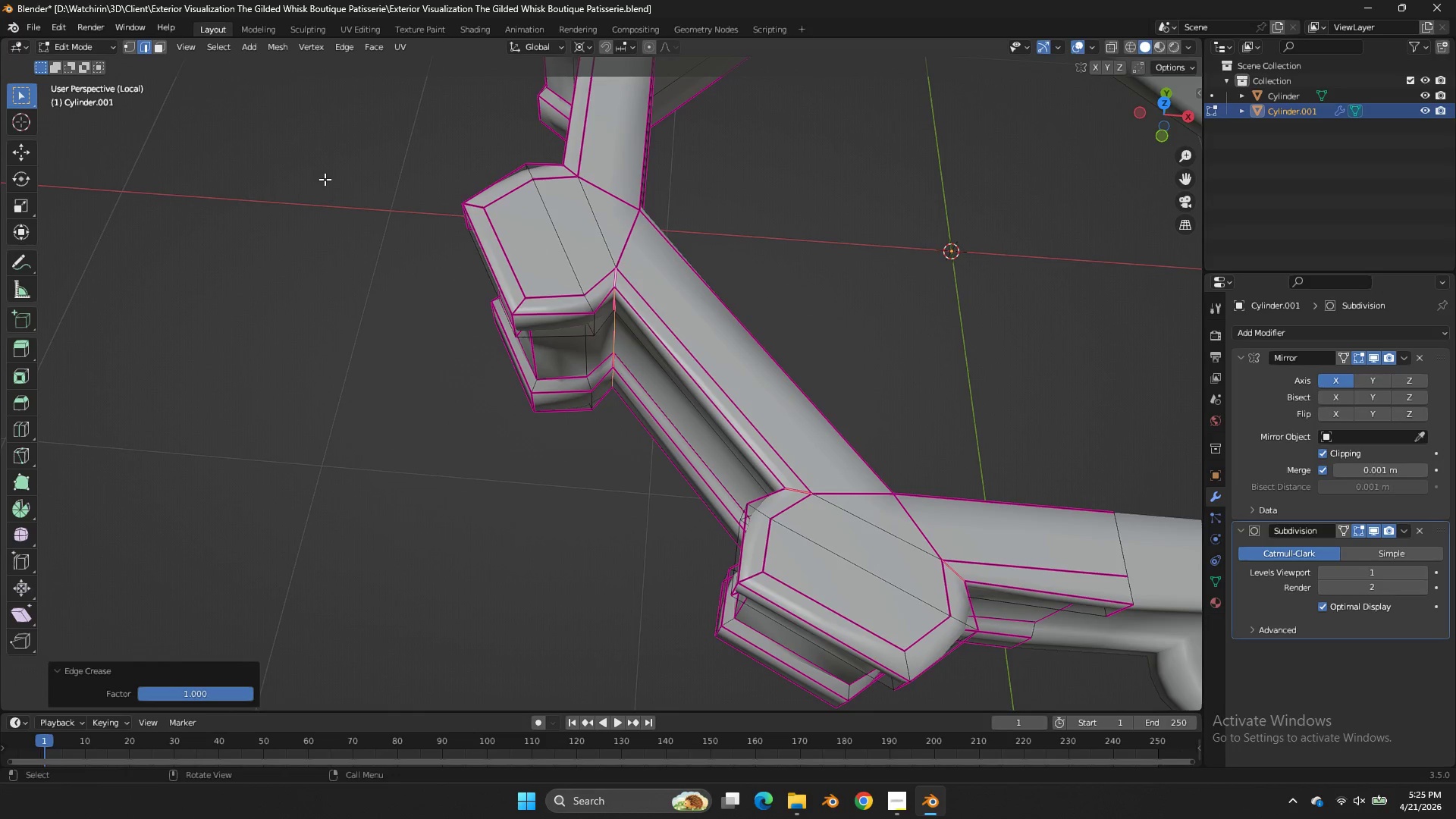 
key(Control+ControlLeft)
 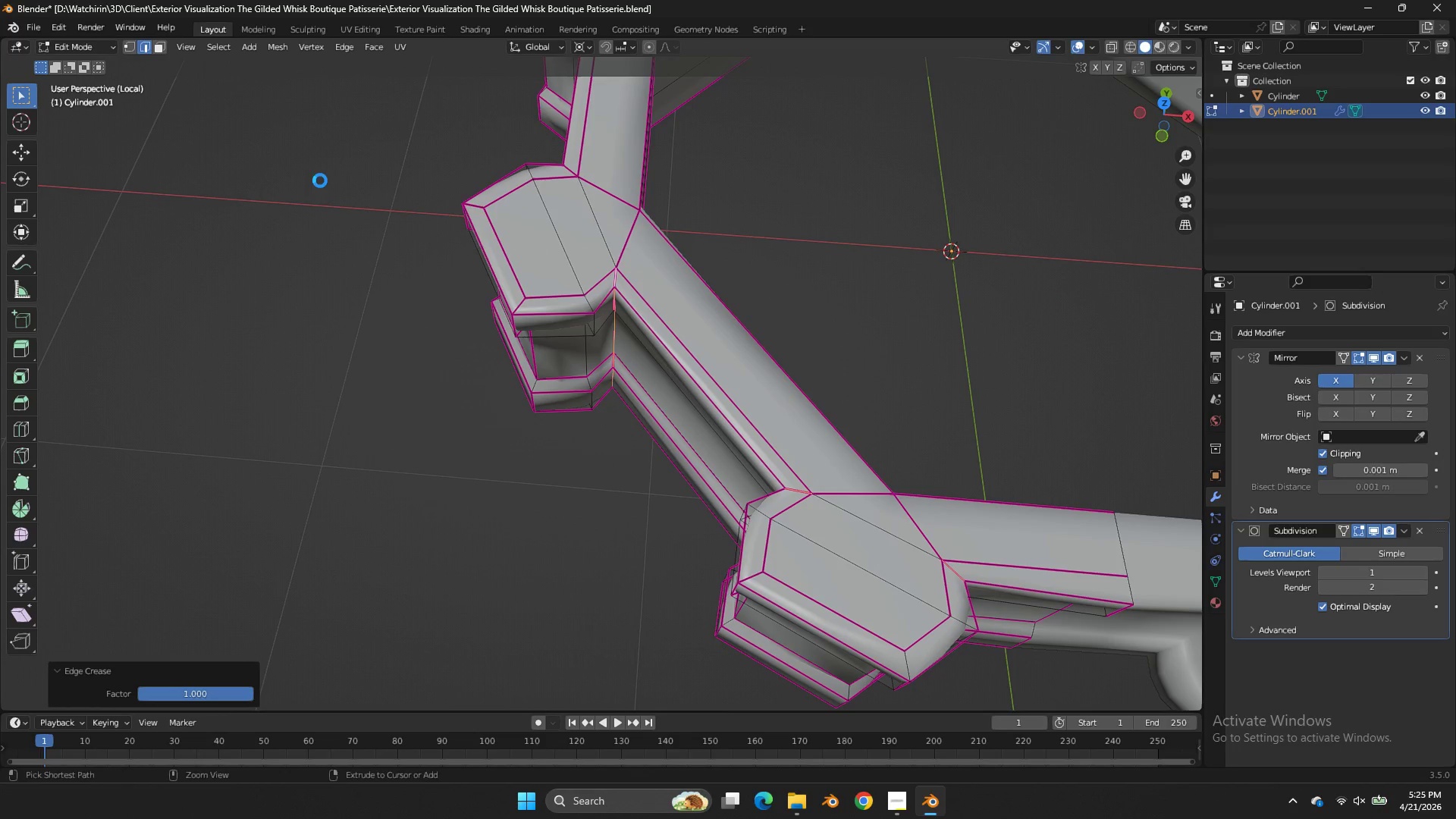 
key(Control+S)
 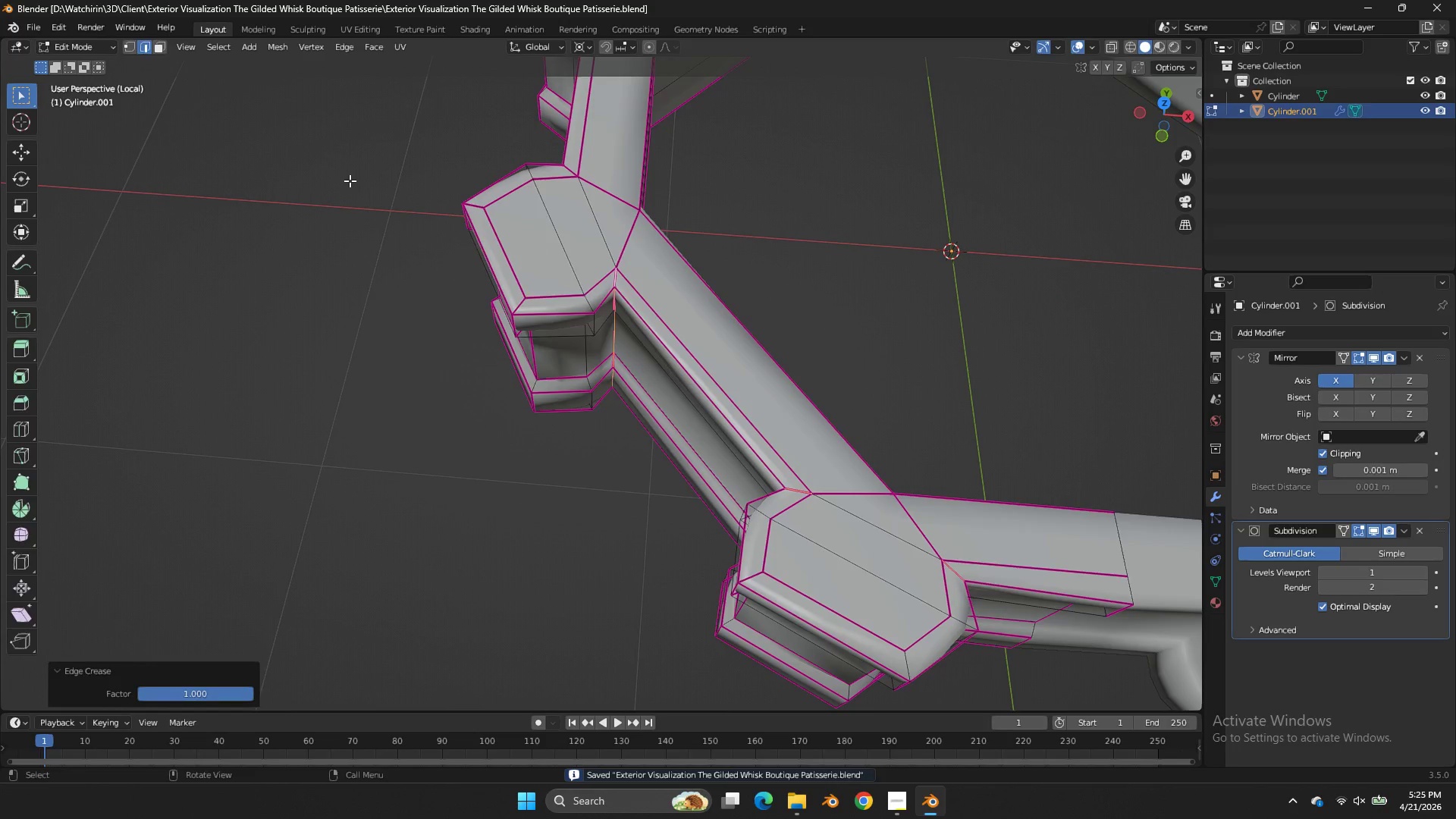 
key(Tab)
 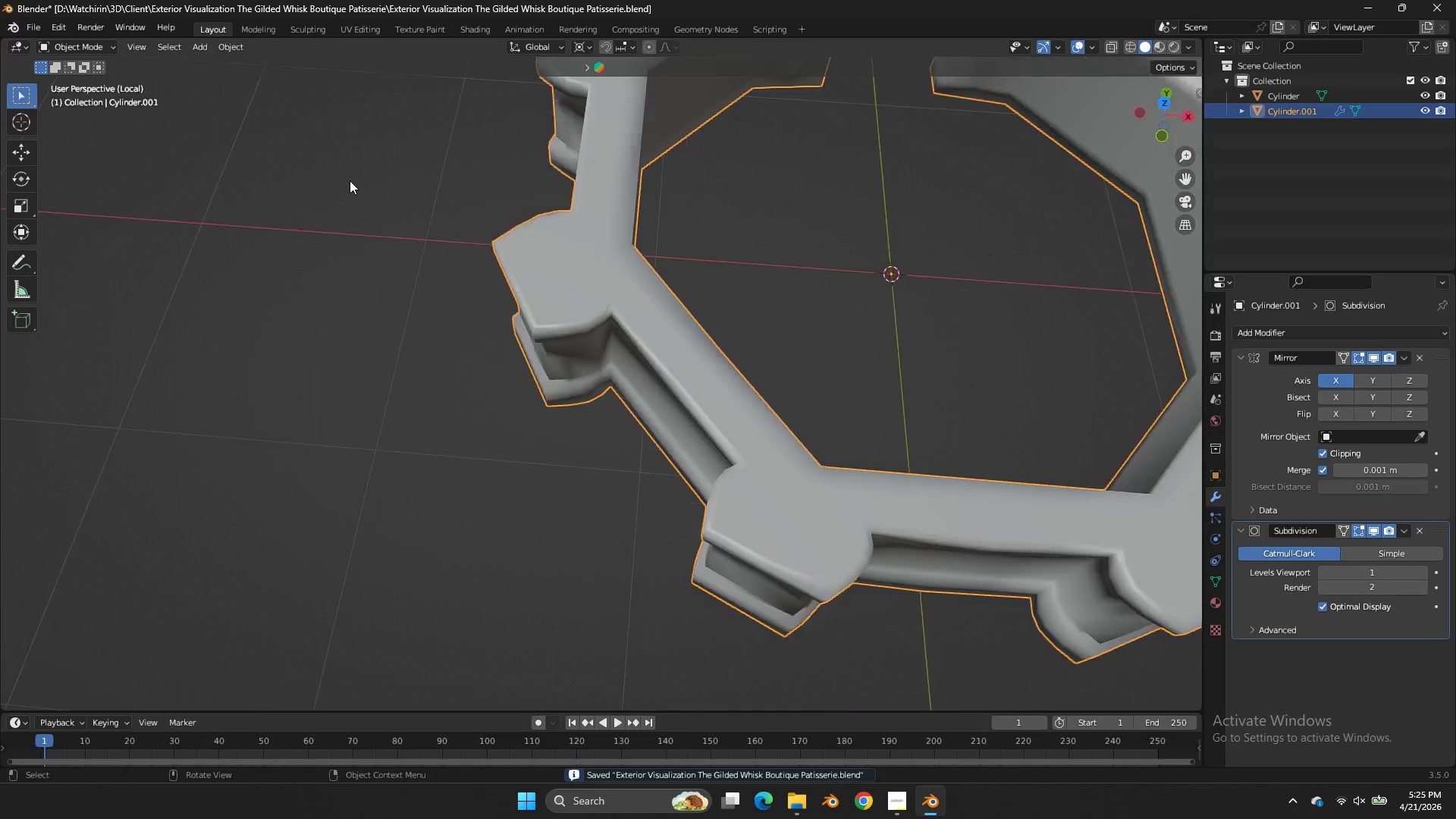 
scroll: coordinate [350, 182], scroll_direction: down, amount: 4.0
 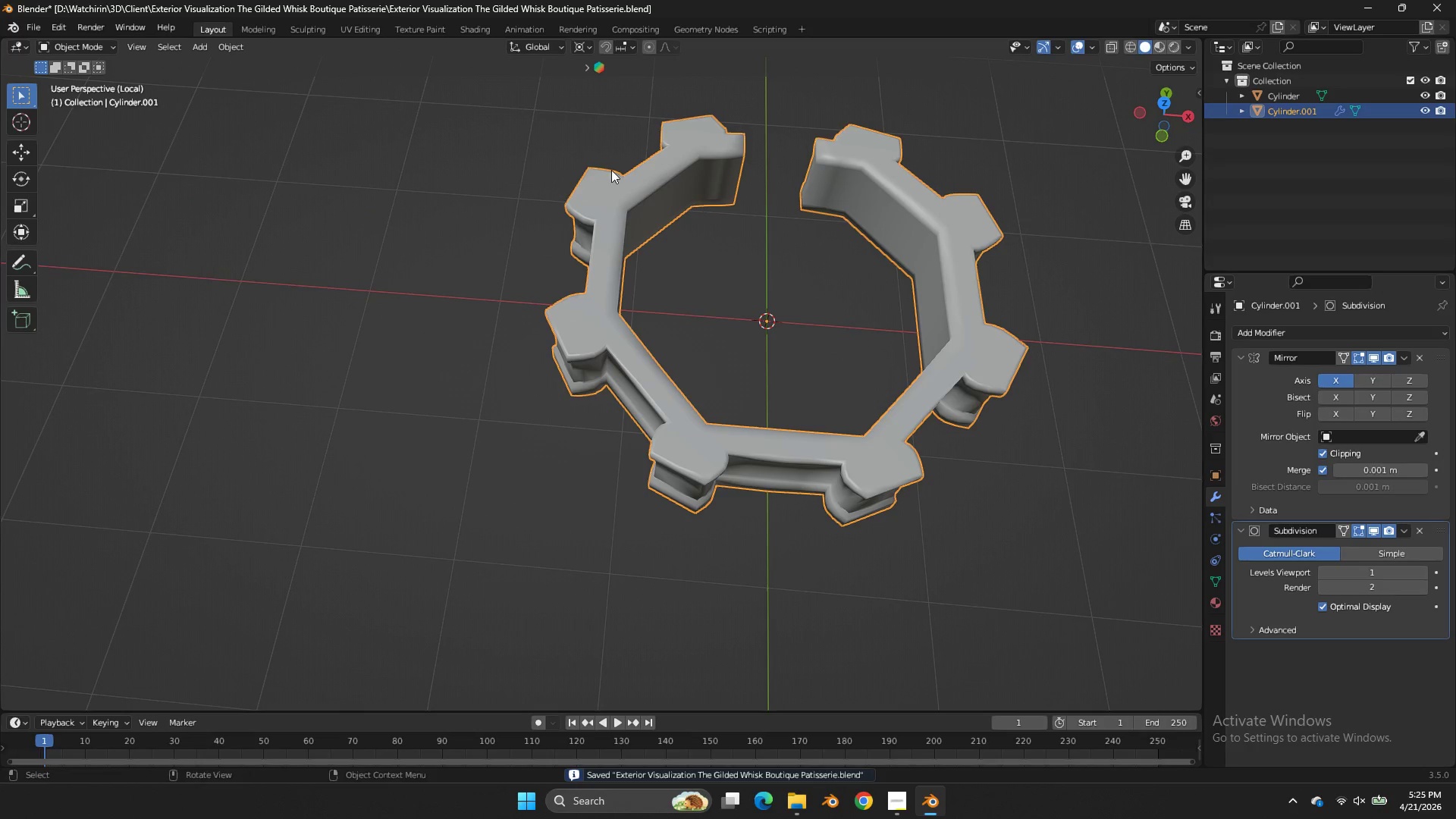 
key(Control+S)
 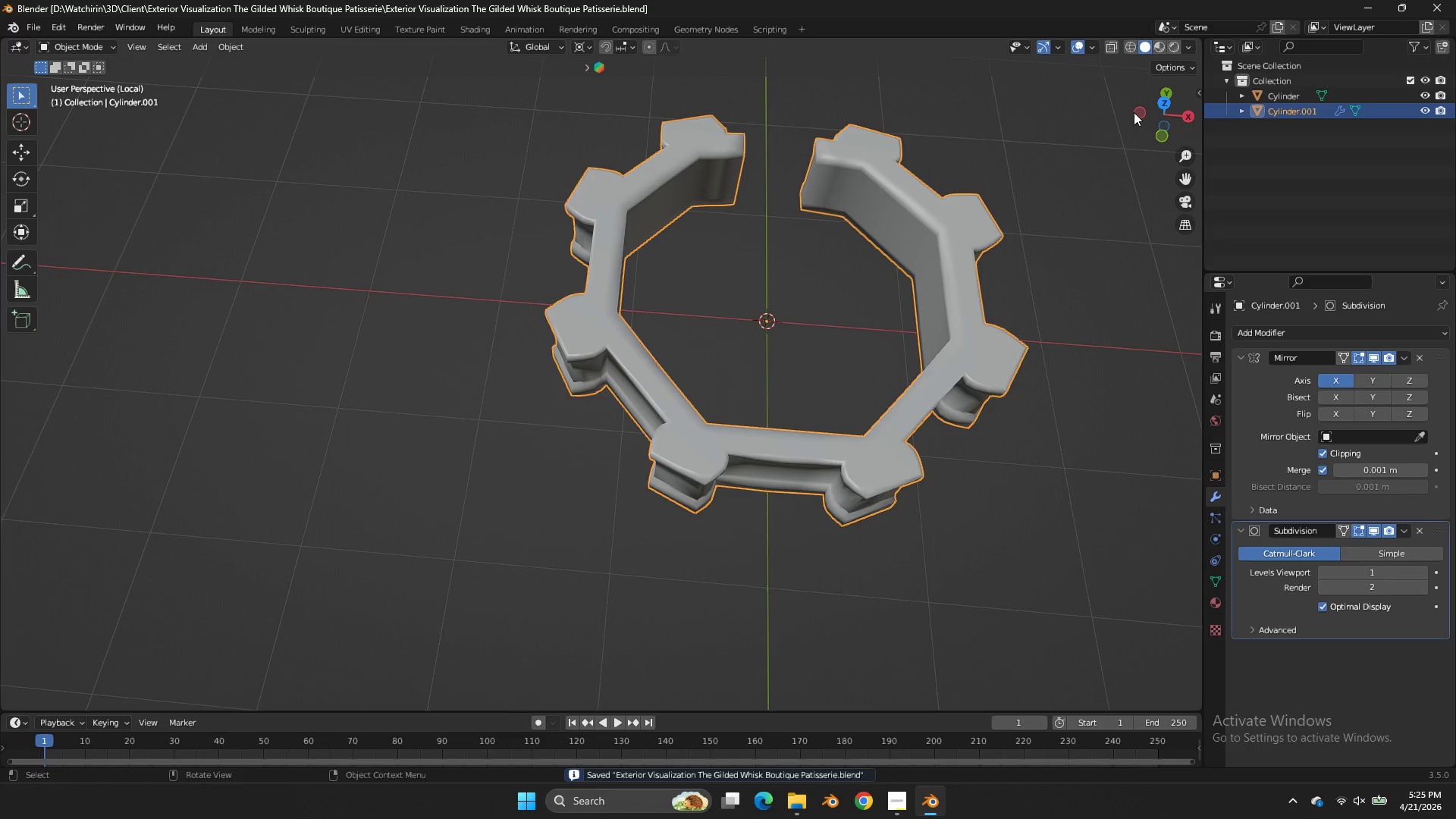 
left_click_drag(start_coordinate=[1171, 105], to_coordinate=[348, 676])
 